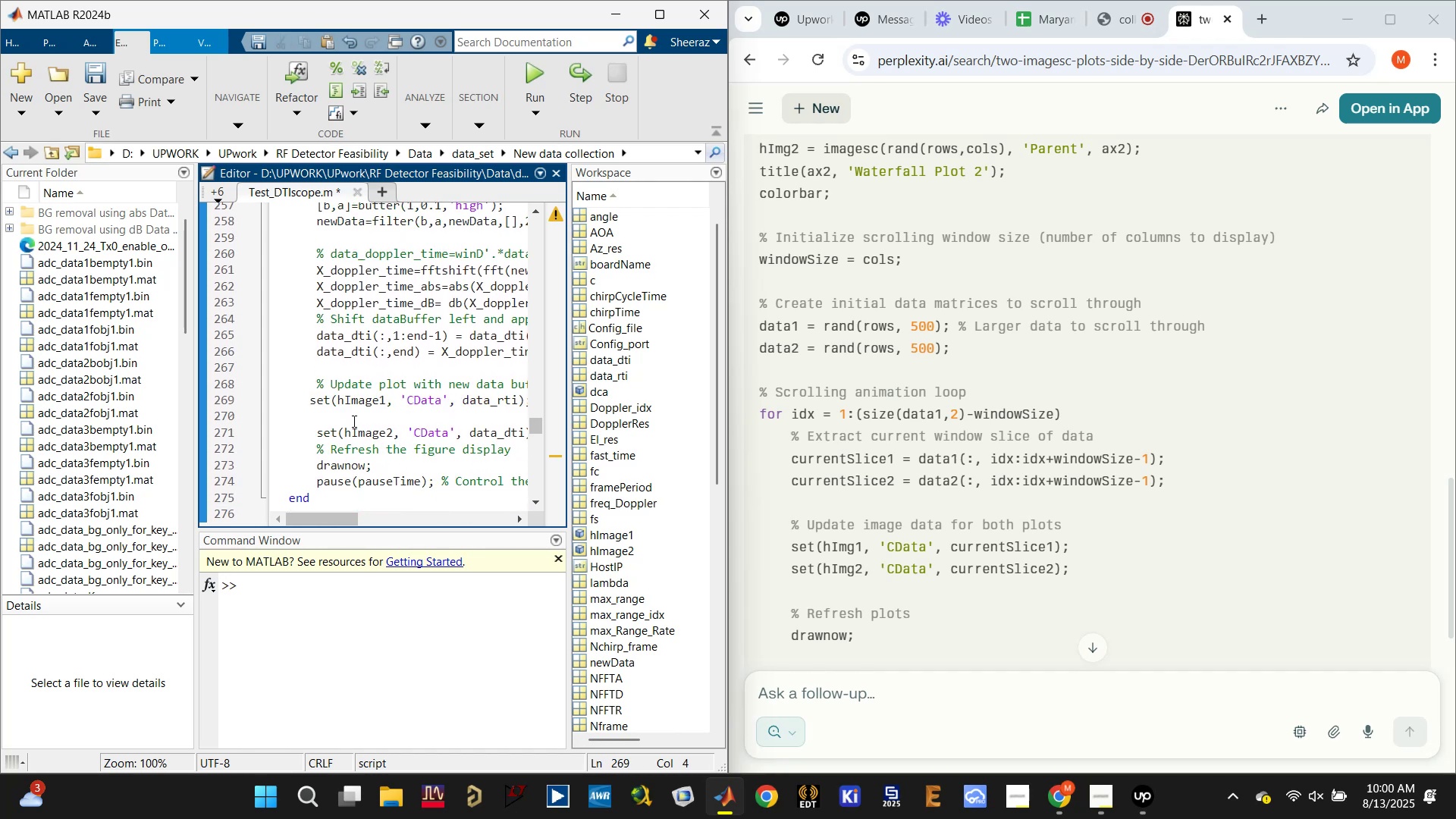 
key(Space)
 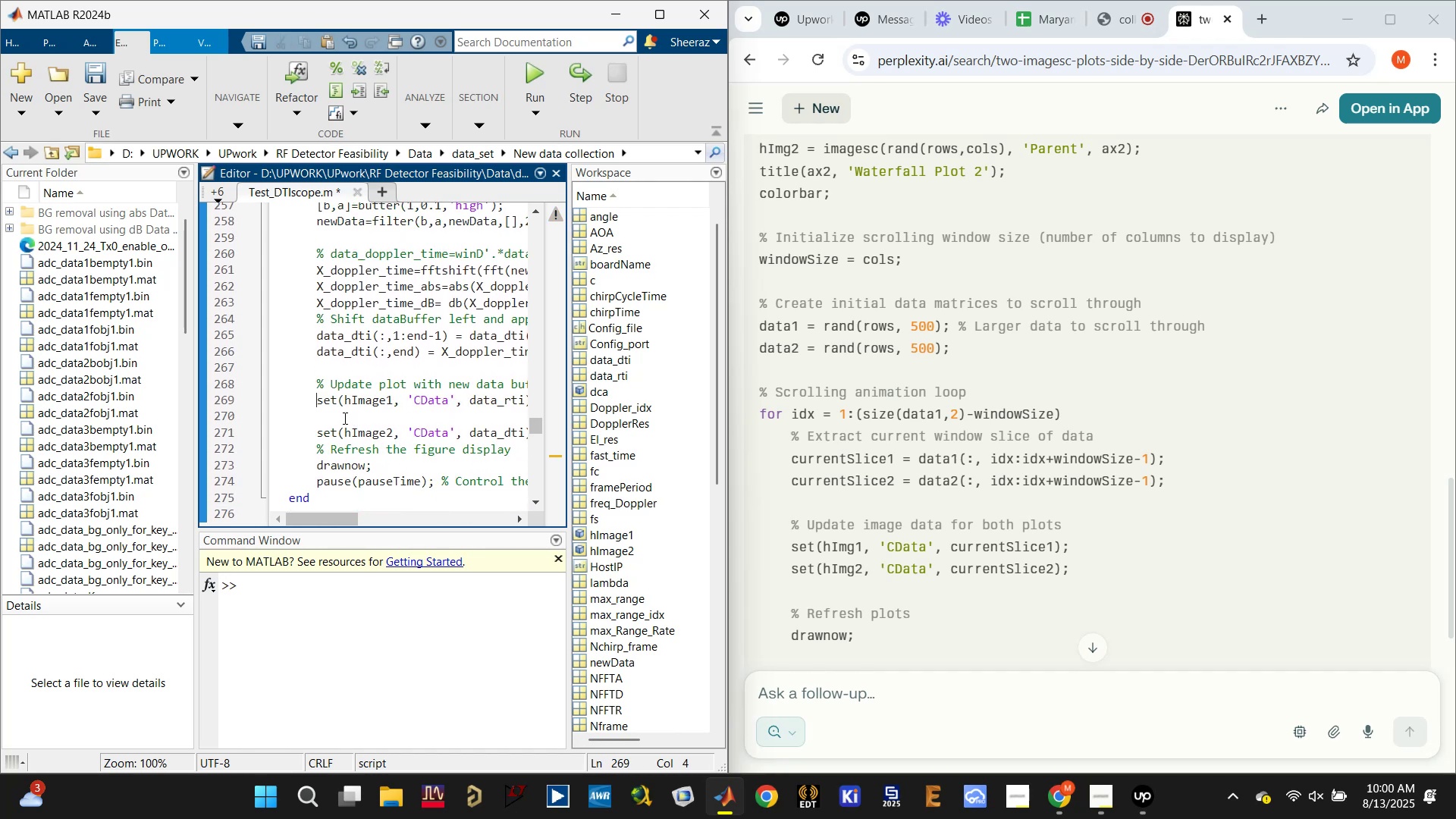 
left_click([344, 418])
 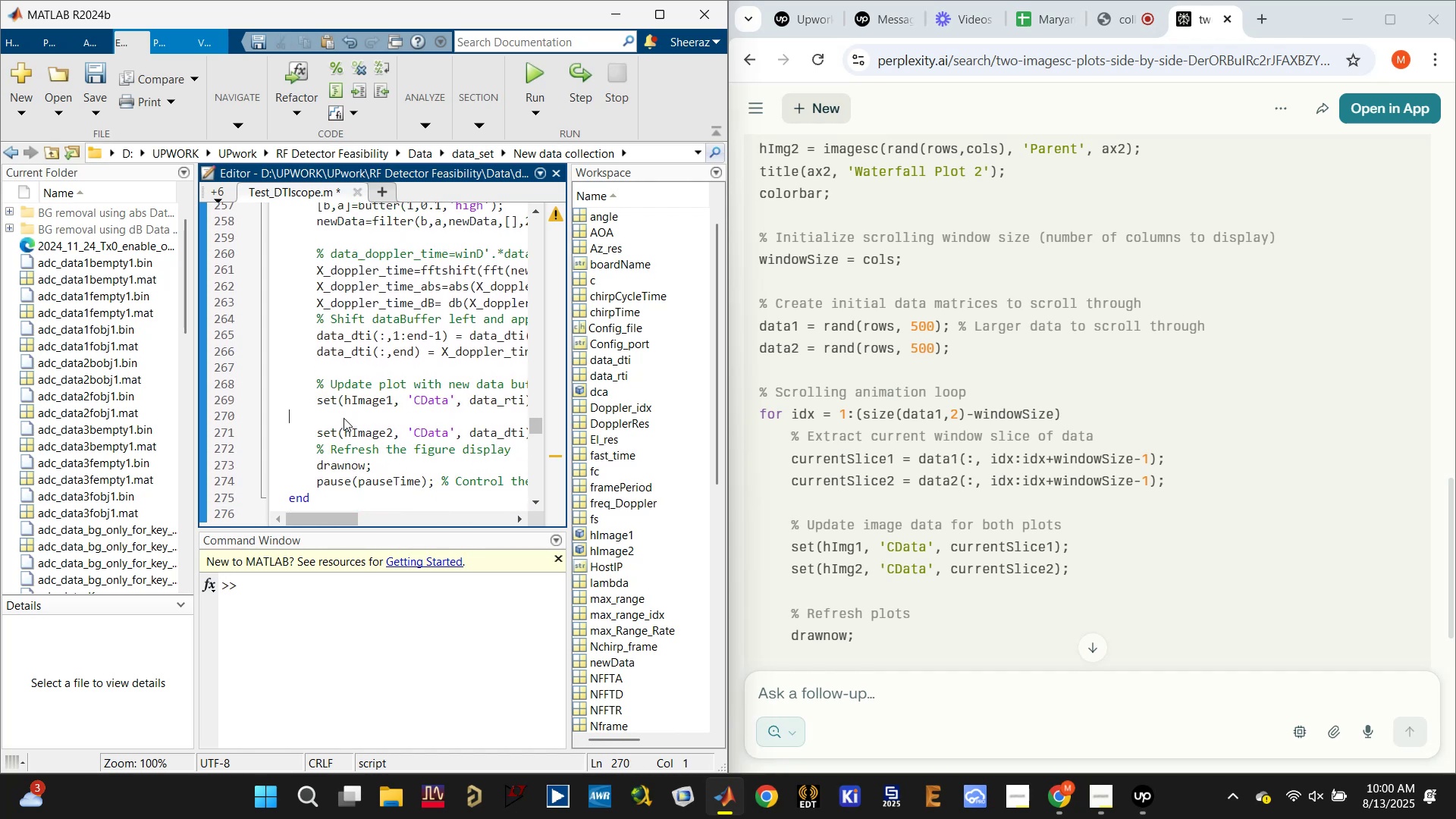 
key(Backspace)
 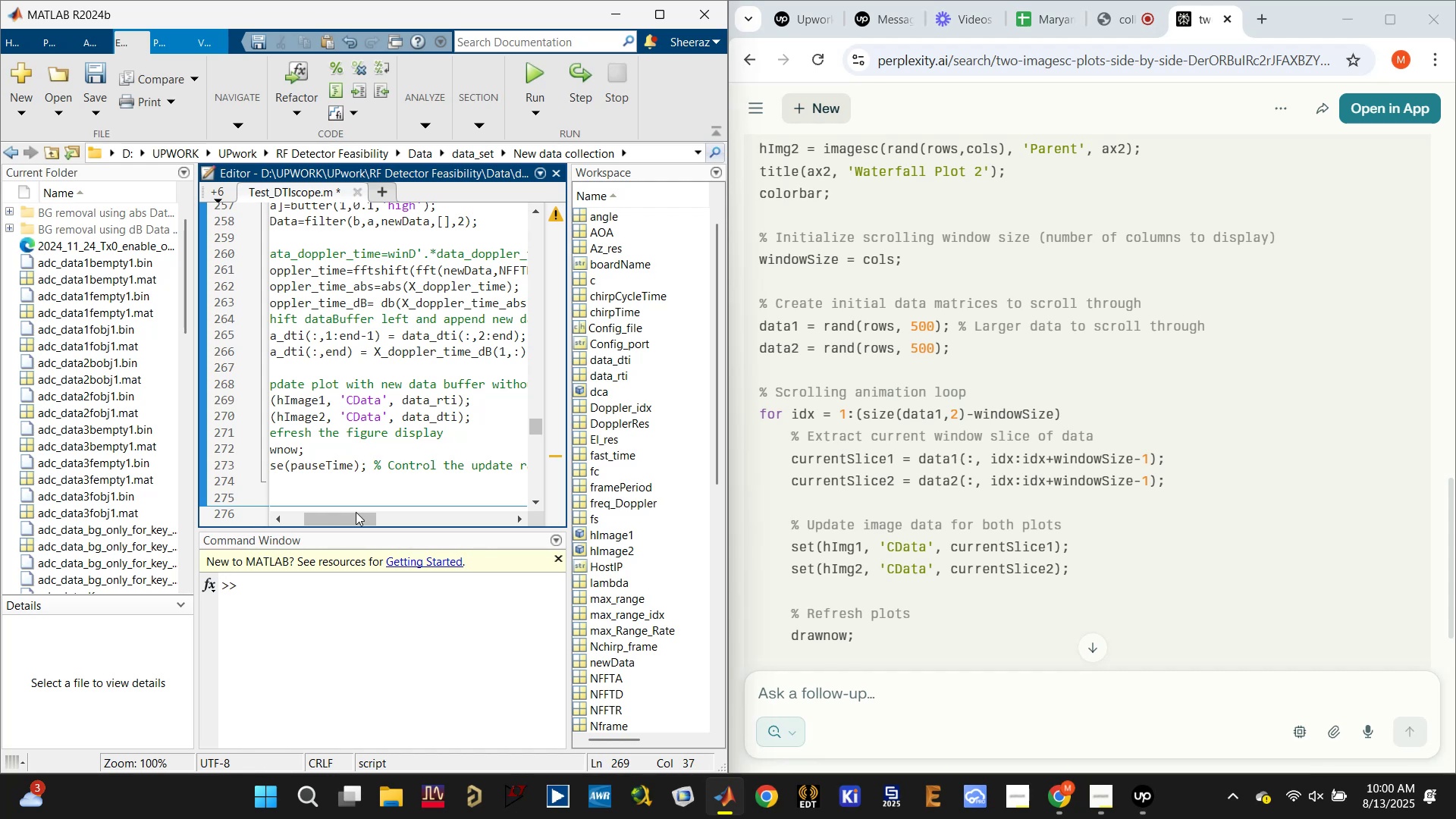 
left_click_drag(start_coordinate=[352, 521], to_coordinate=[256, 521])
 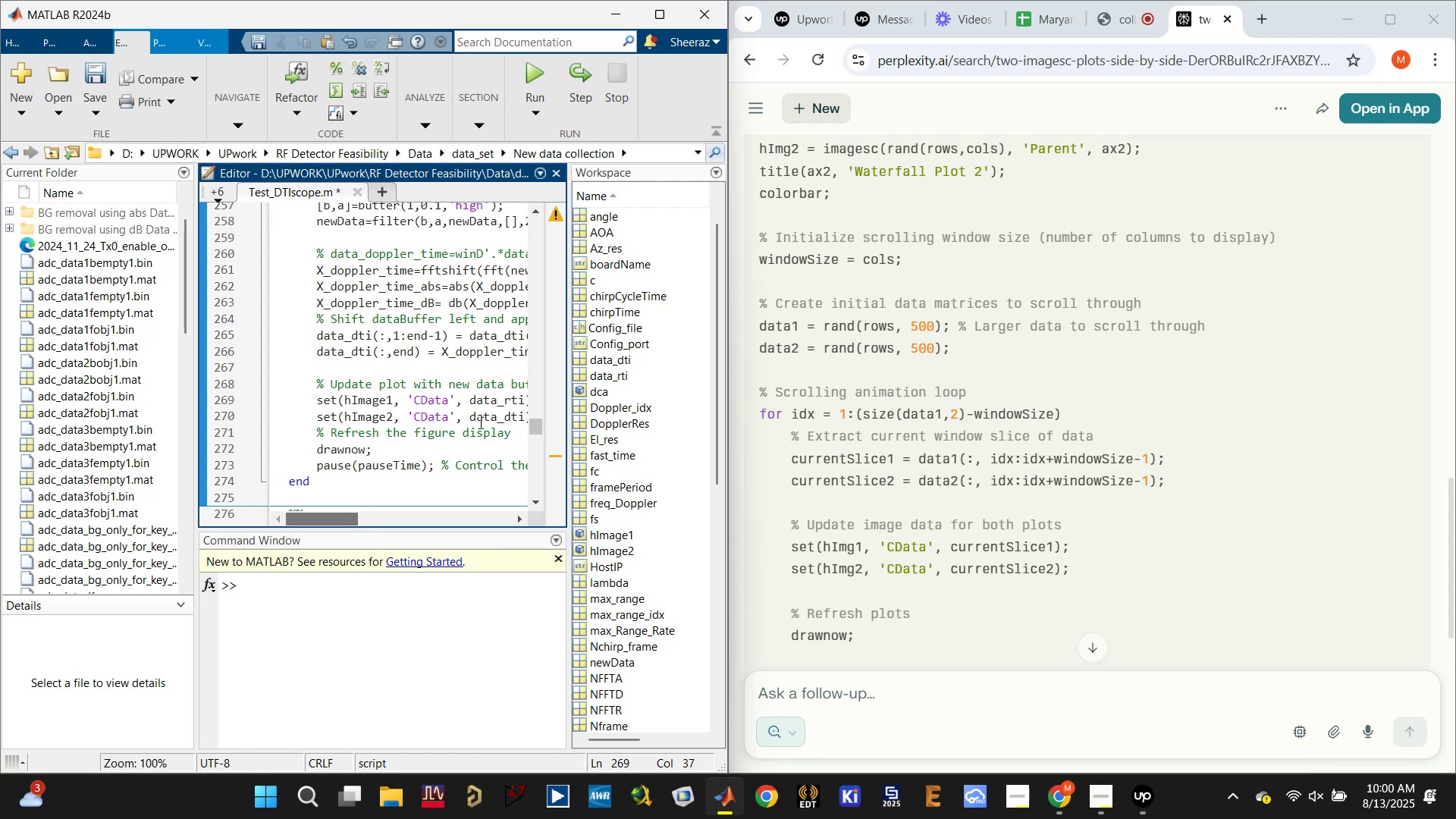 
key(Control+S)
 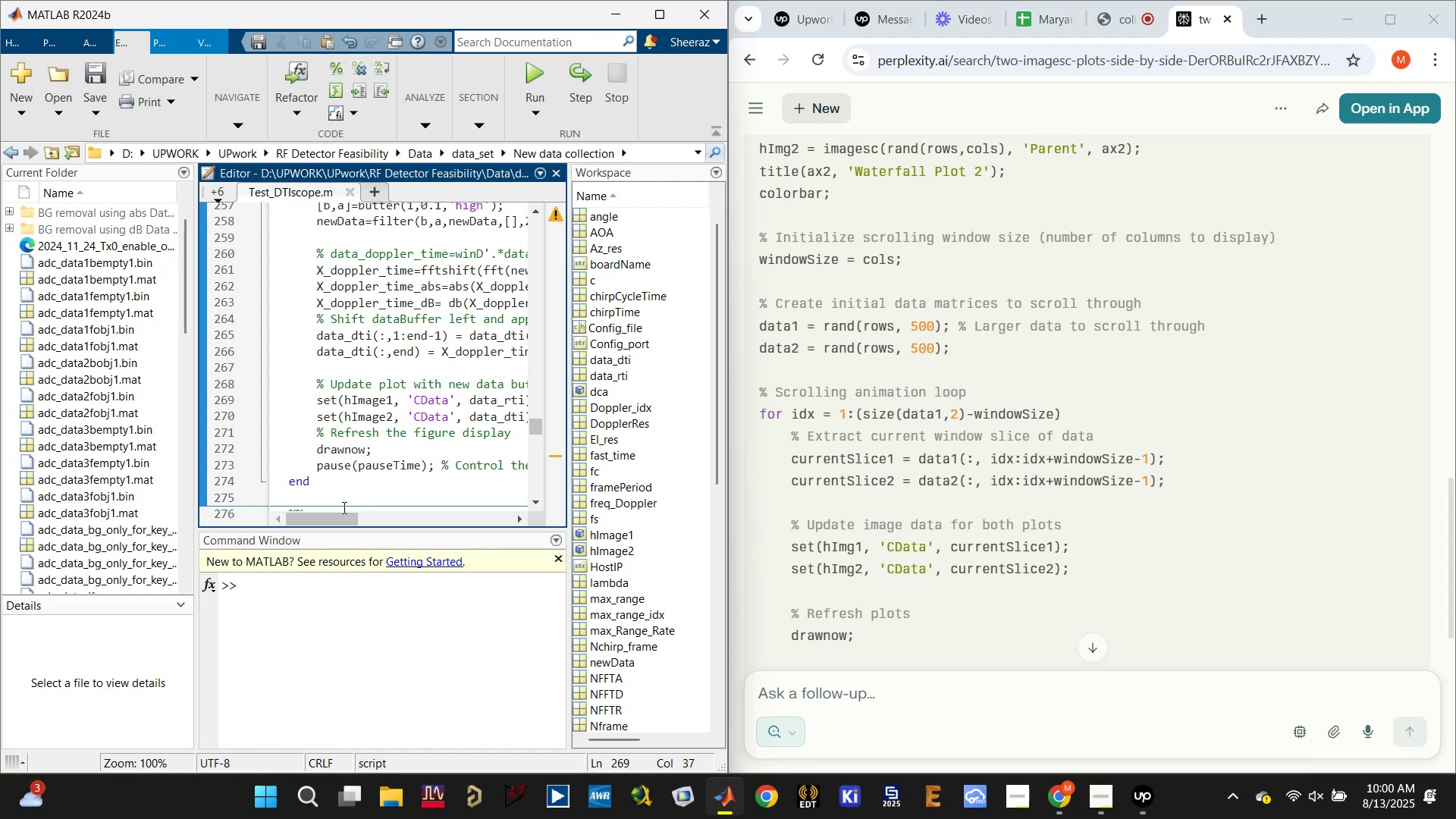 
left_click_drag(start_coordinate=[334, 516], to_coordinate=[387, 521])
 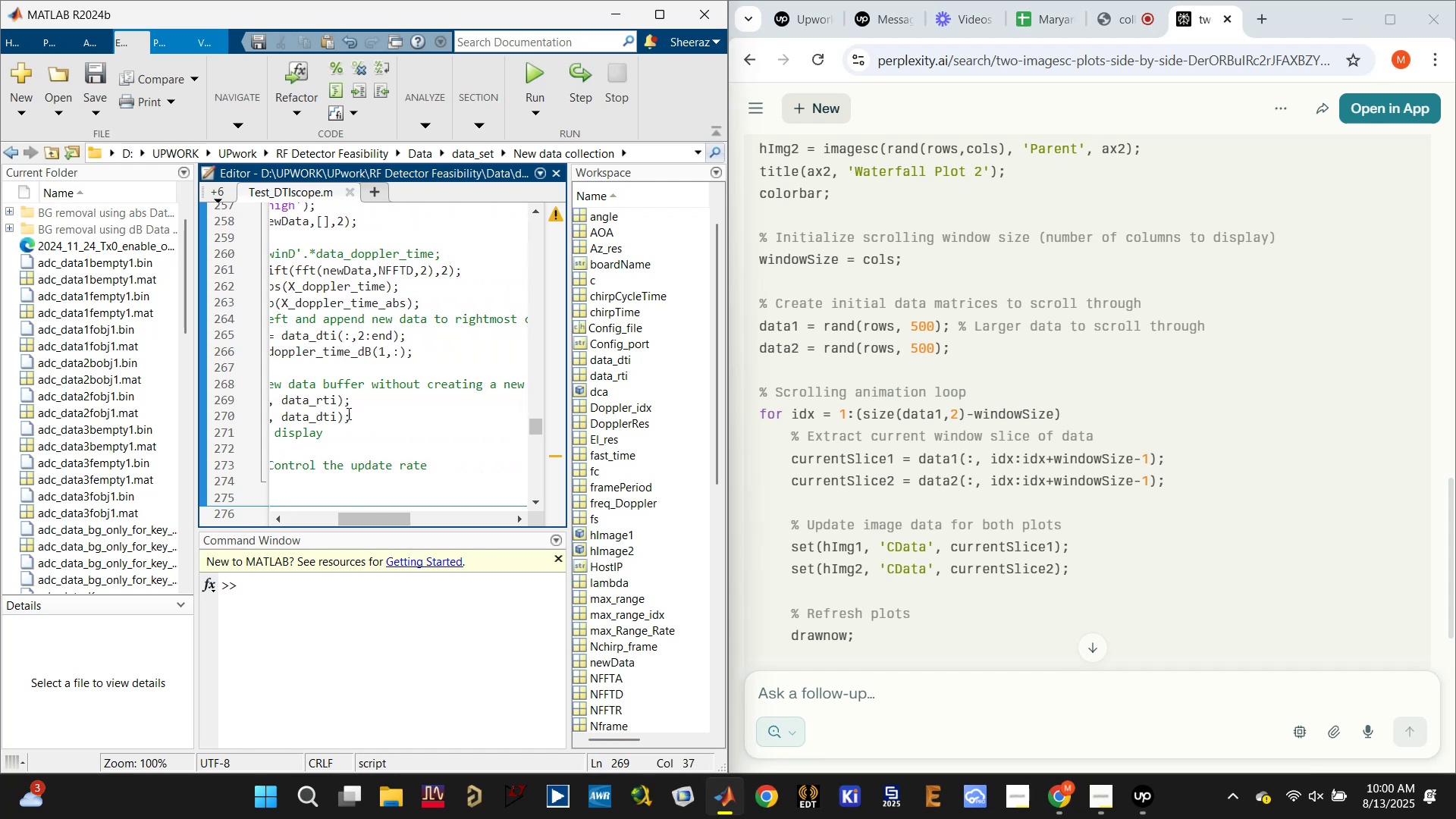 
left_click([327, 401])
 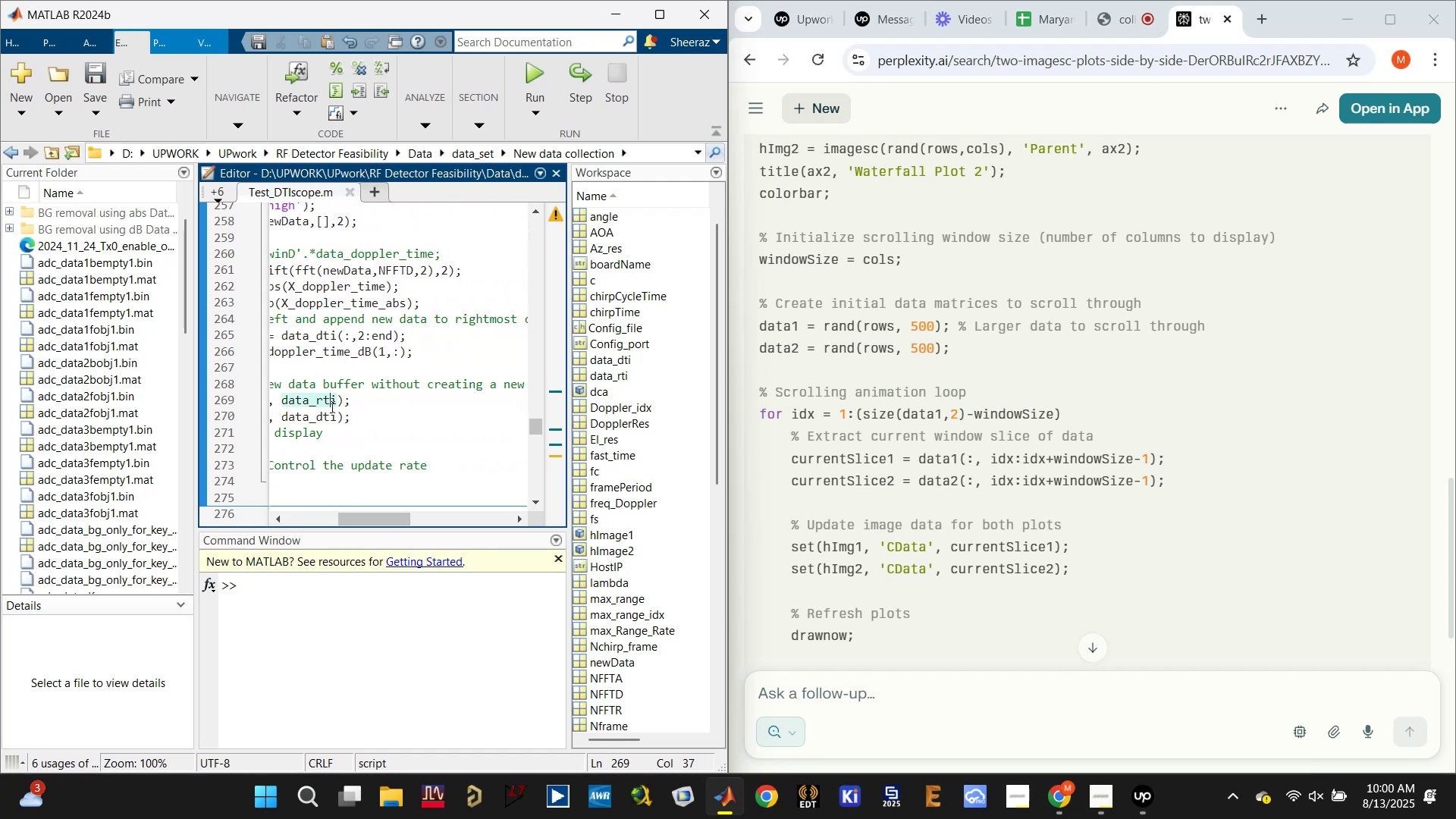 
key(Control+S)
 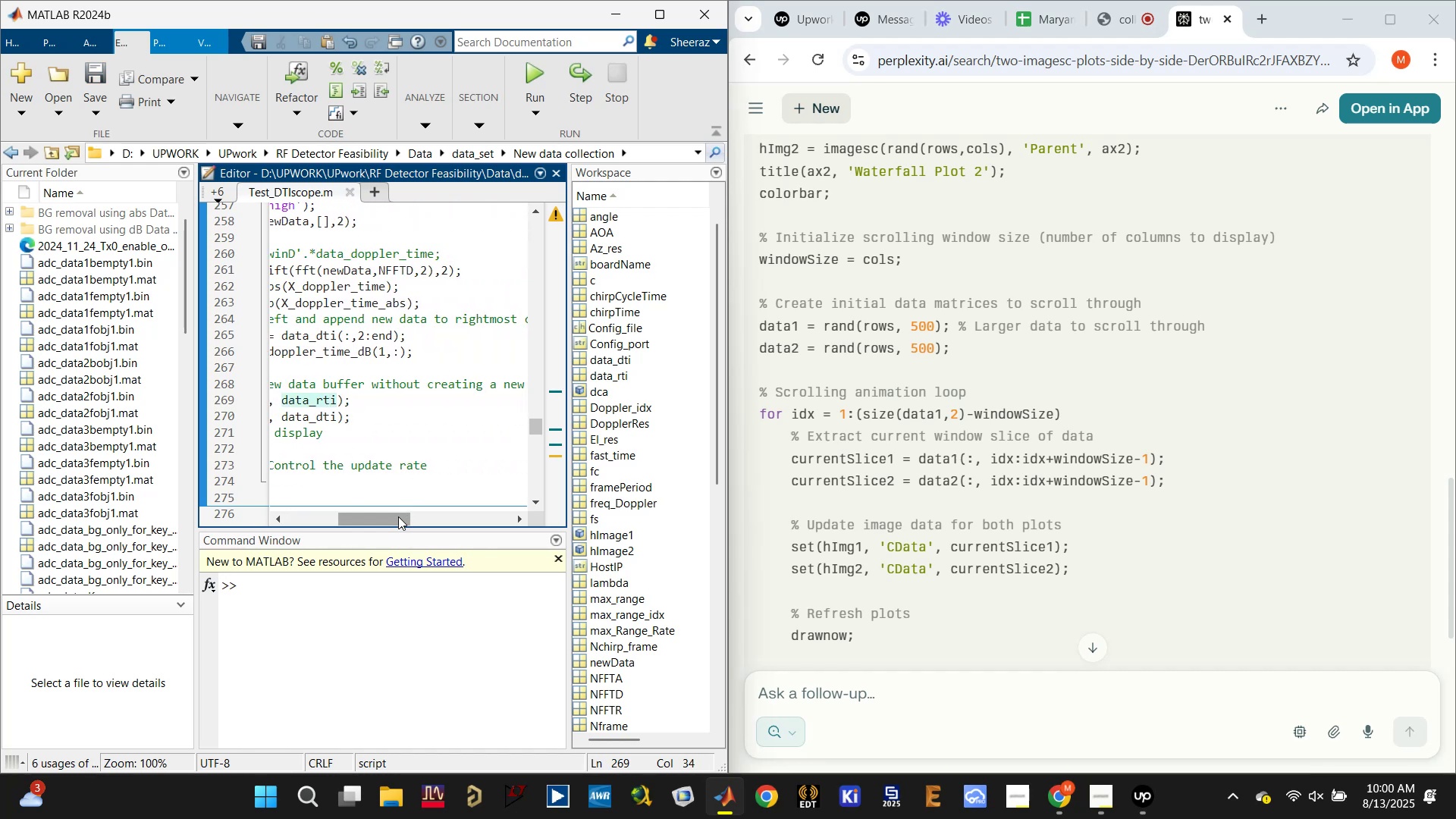 
left_click_drag(start_coordinate=[398, 516], to_coordinate=[277, 518])
 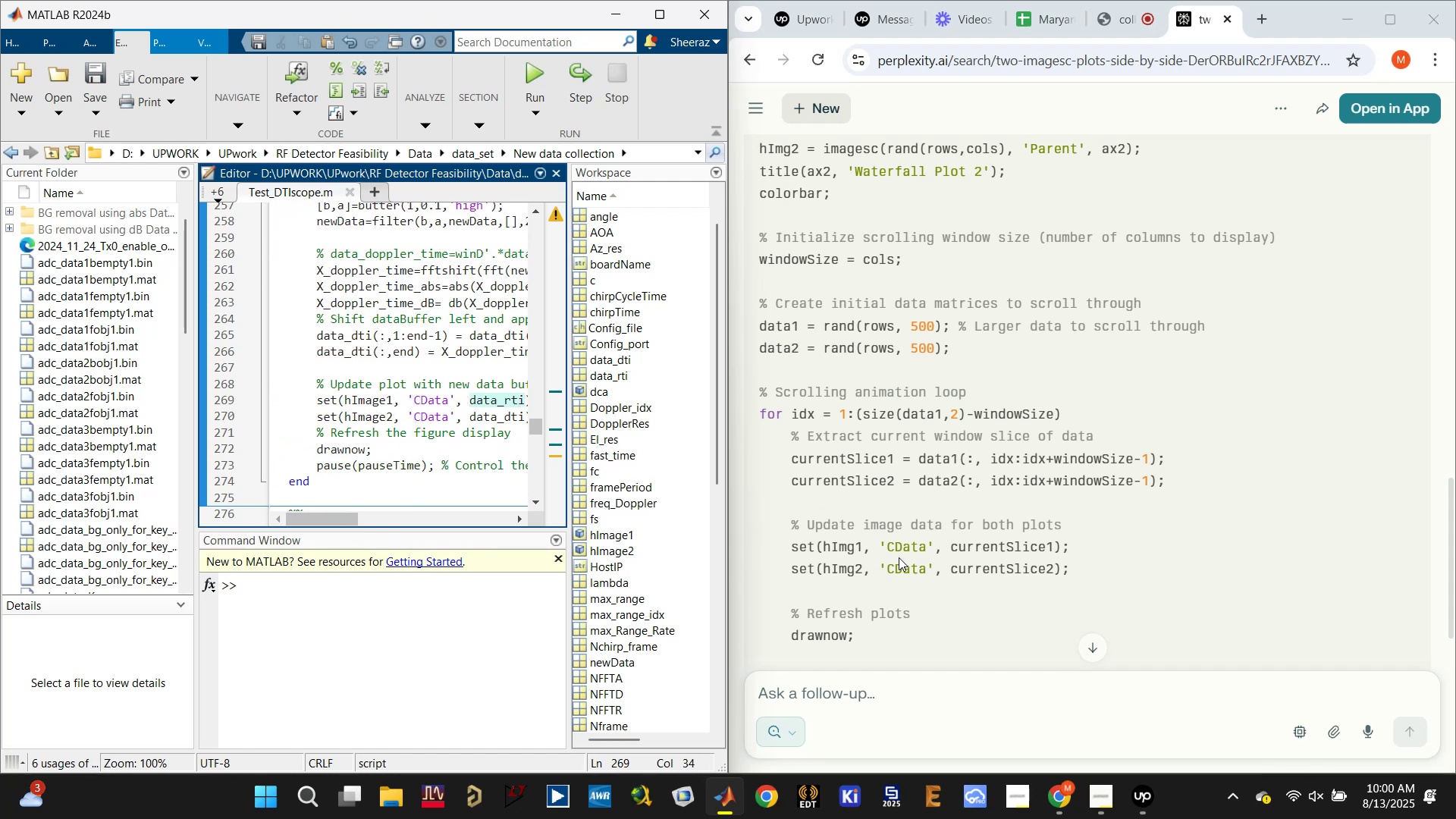 
wait(5.68)
 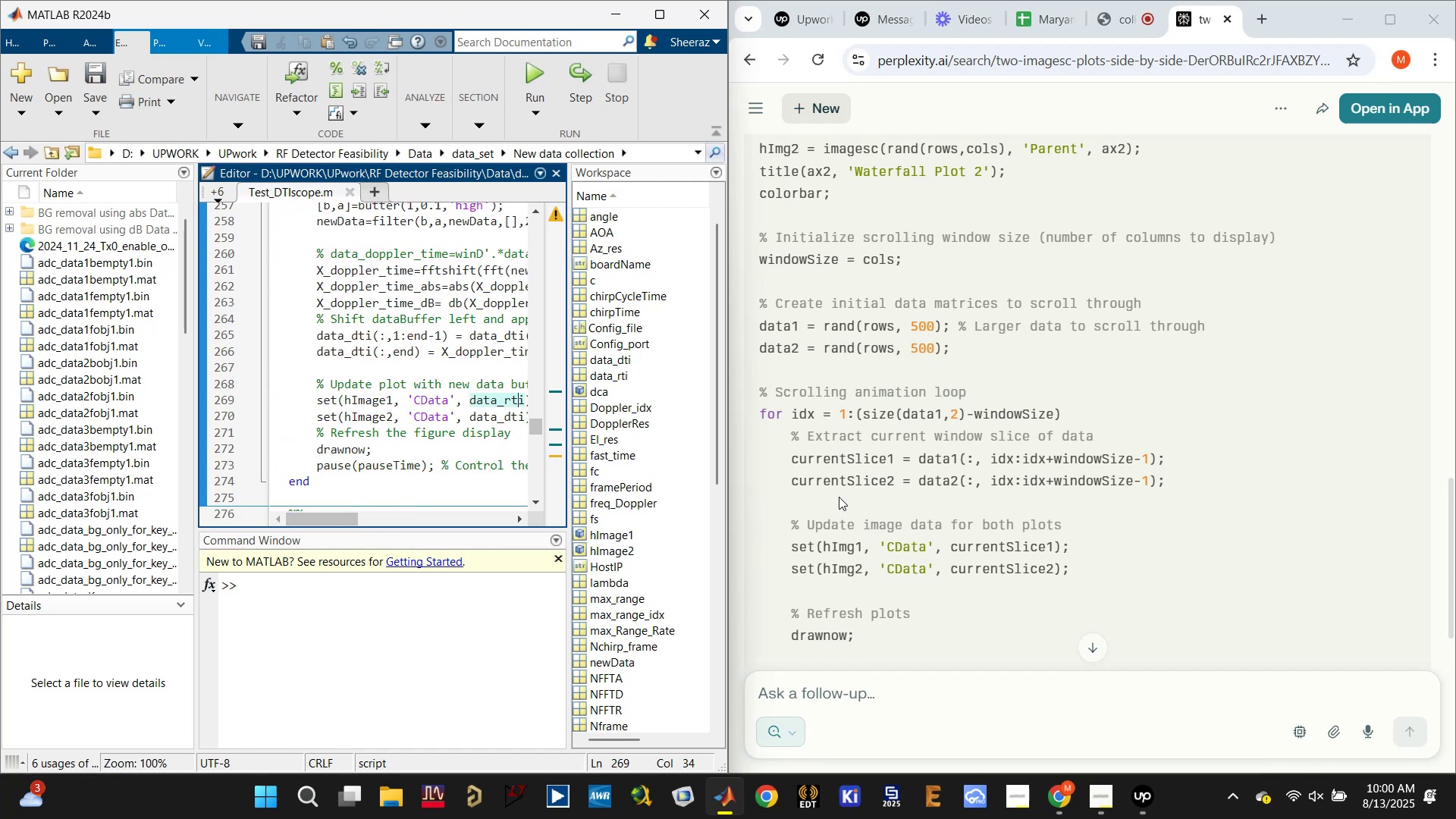 
left_click([410, 453])
 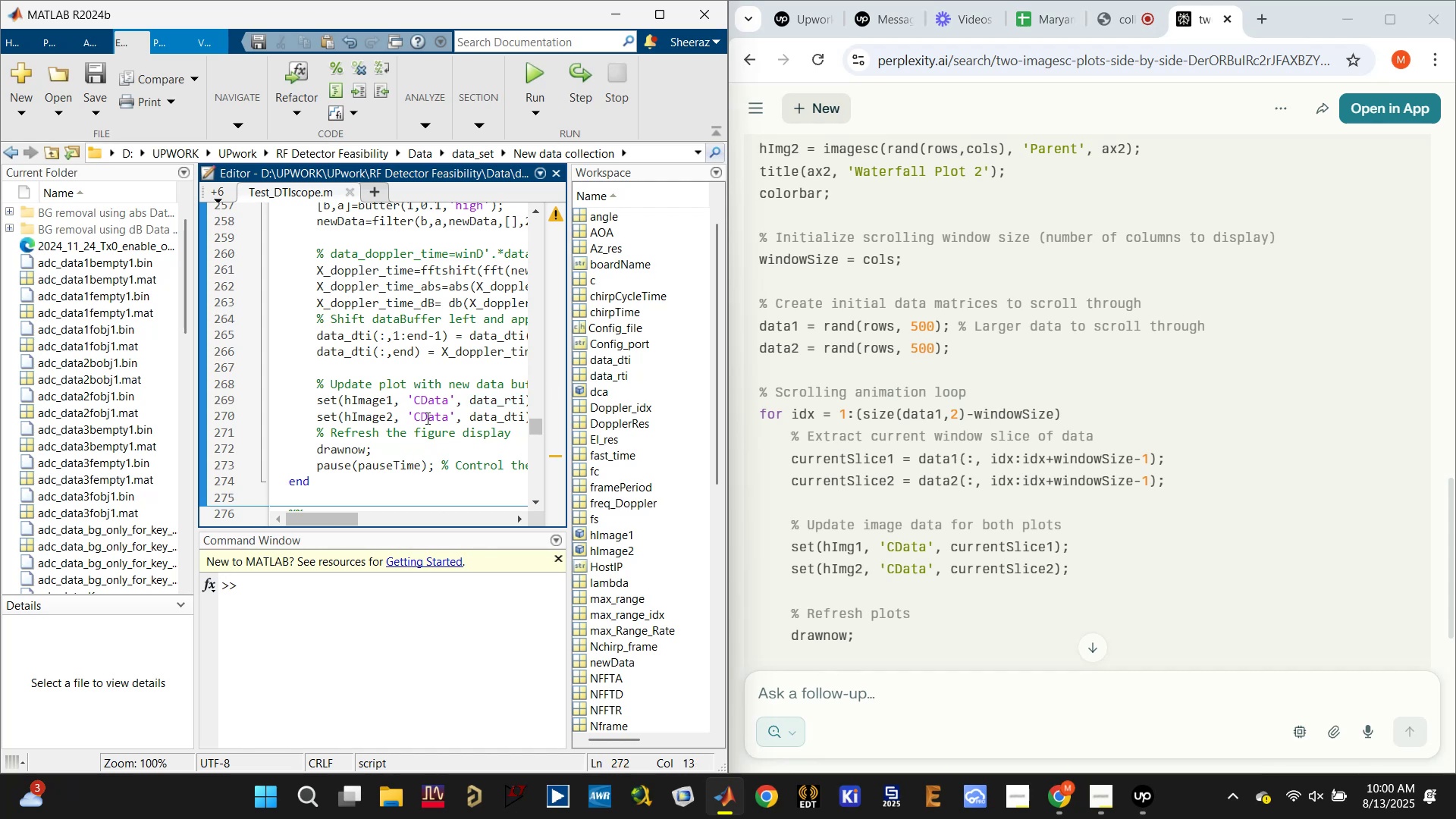 
left_click([372, 366])
 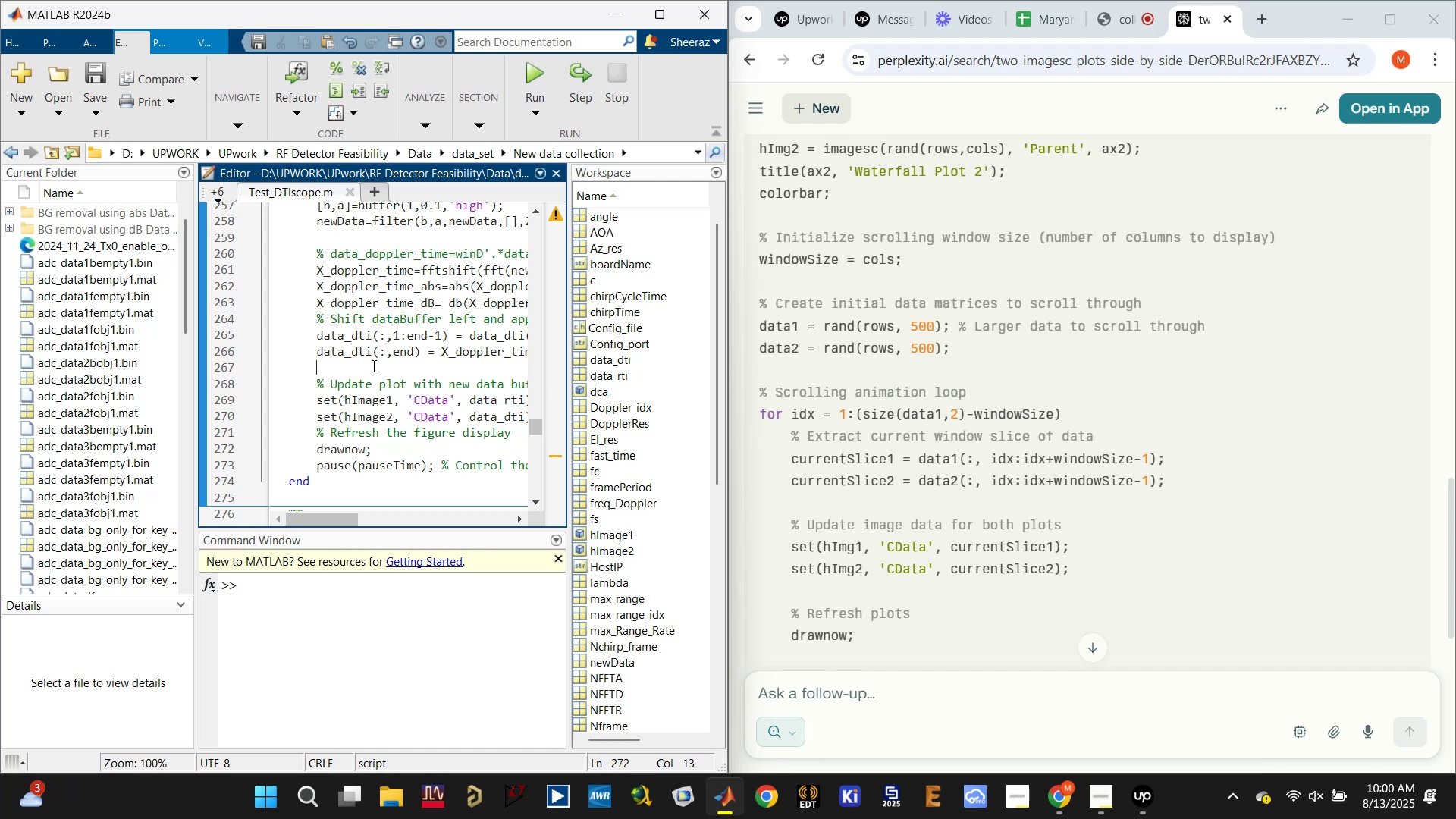 
key(Control+S)
 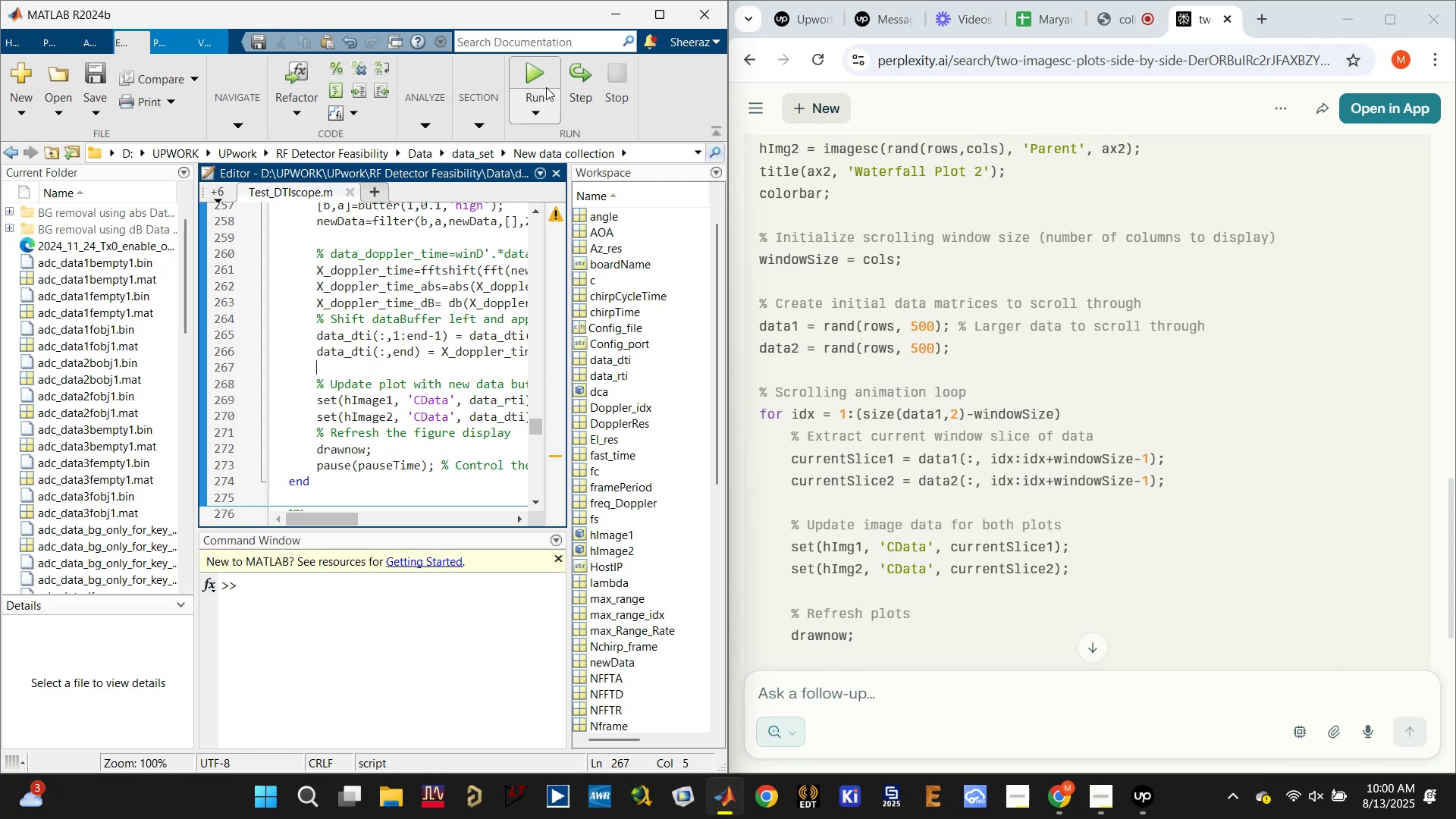 
left_click([542, 76])
 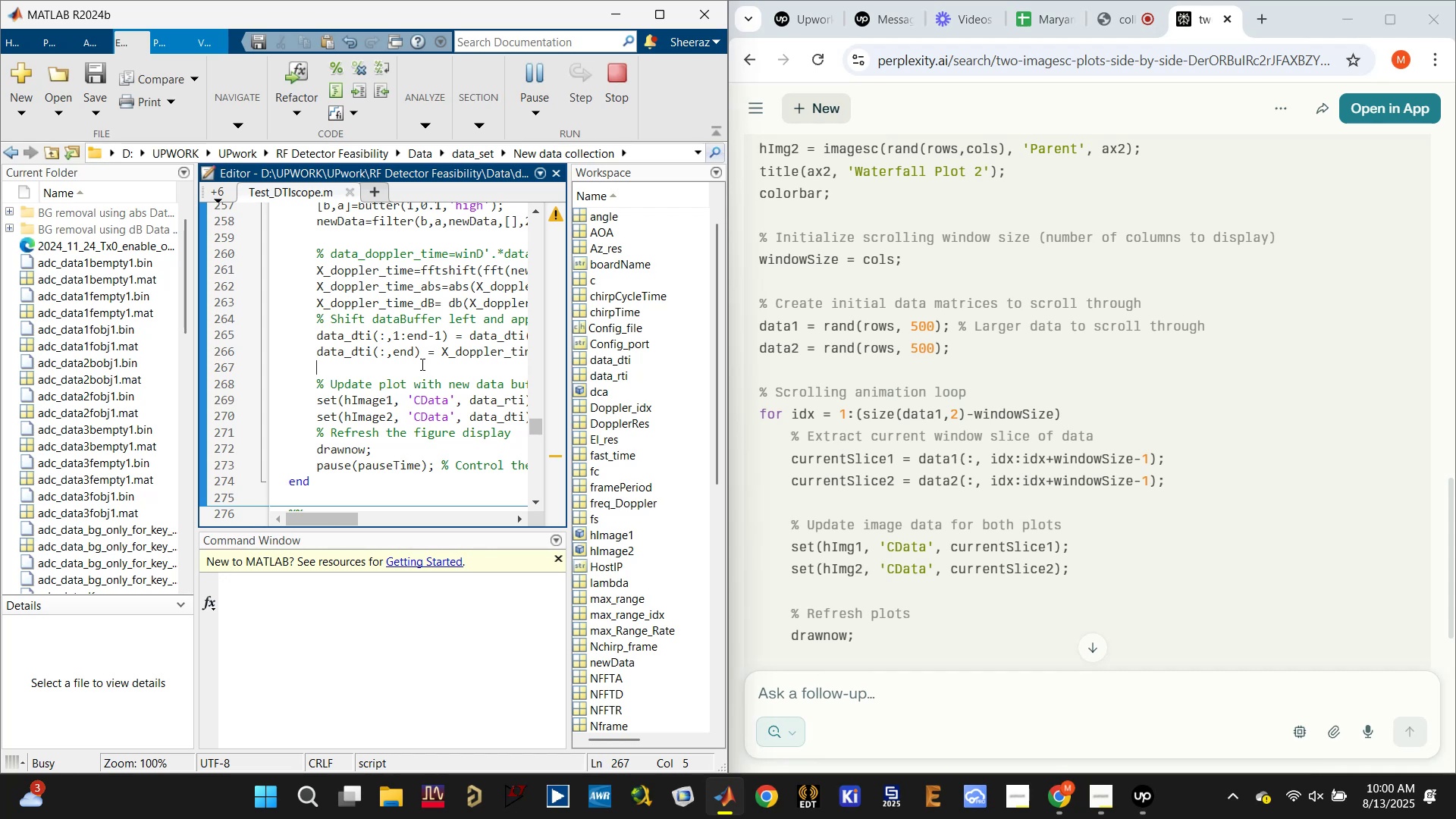 
wait(14.9)
 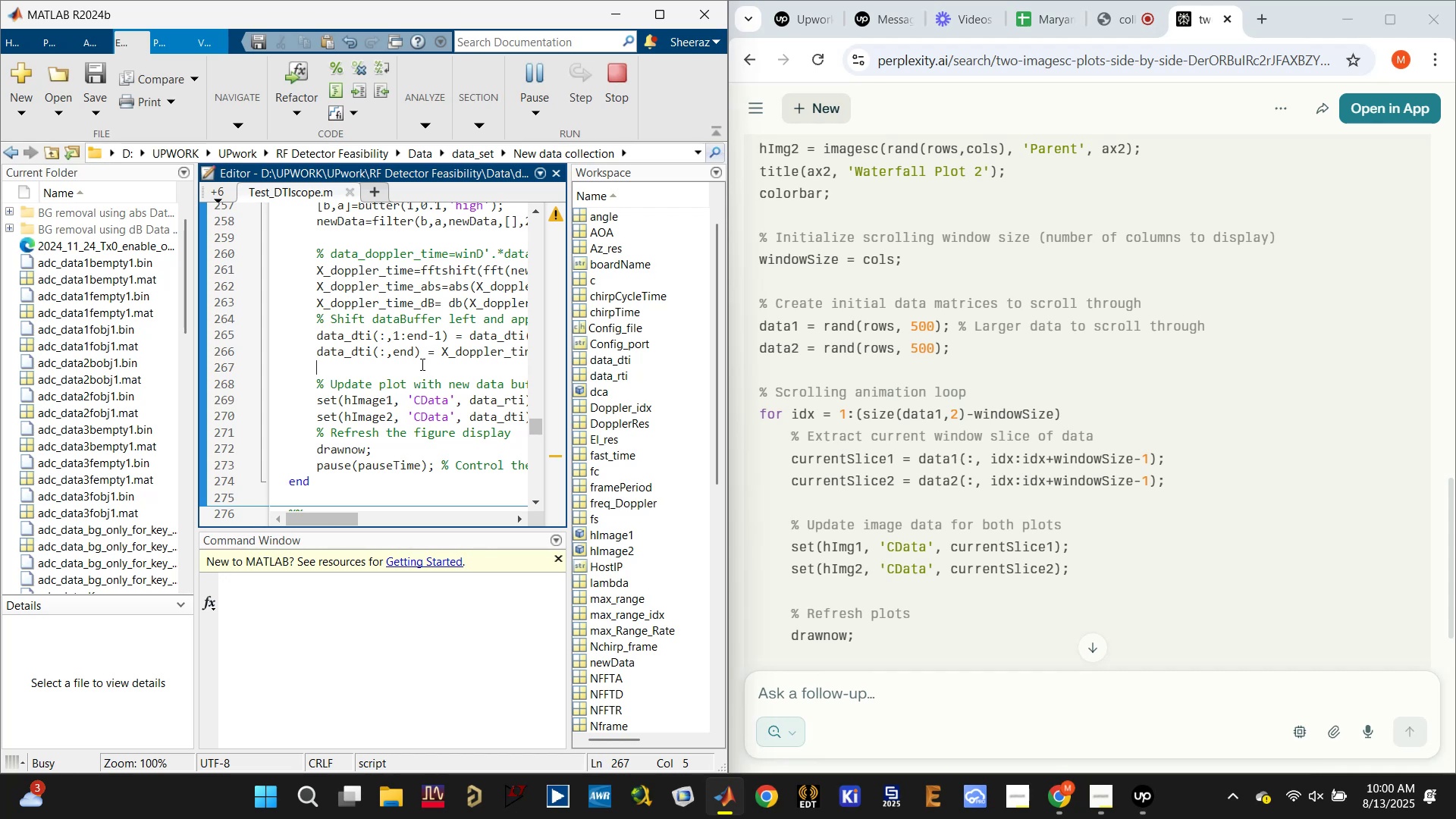 
left_click_drag(start_coordinate=[736, 132], to_coordinate=[755, 108])
 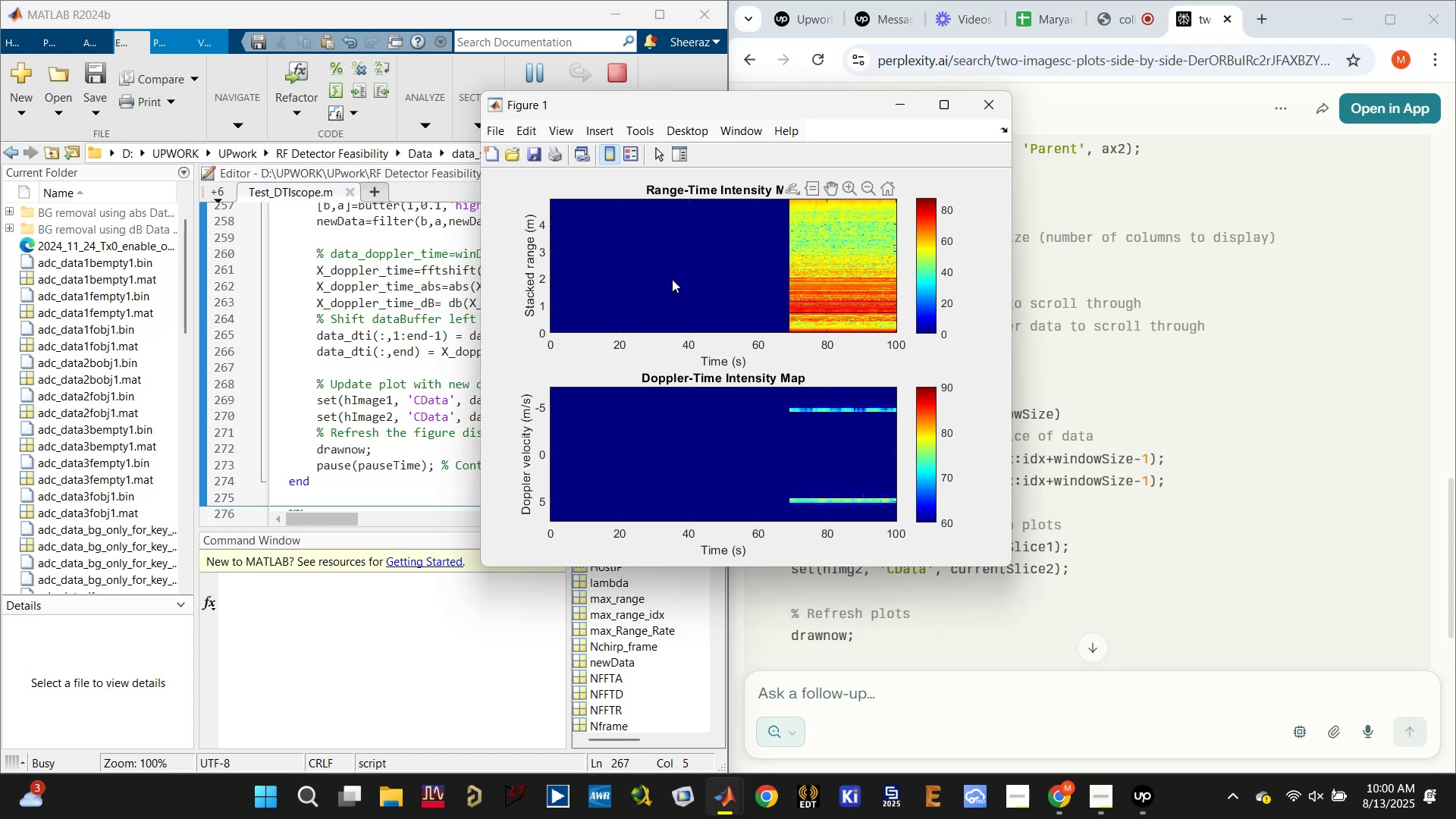 
wait(11.0)
 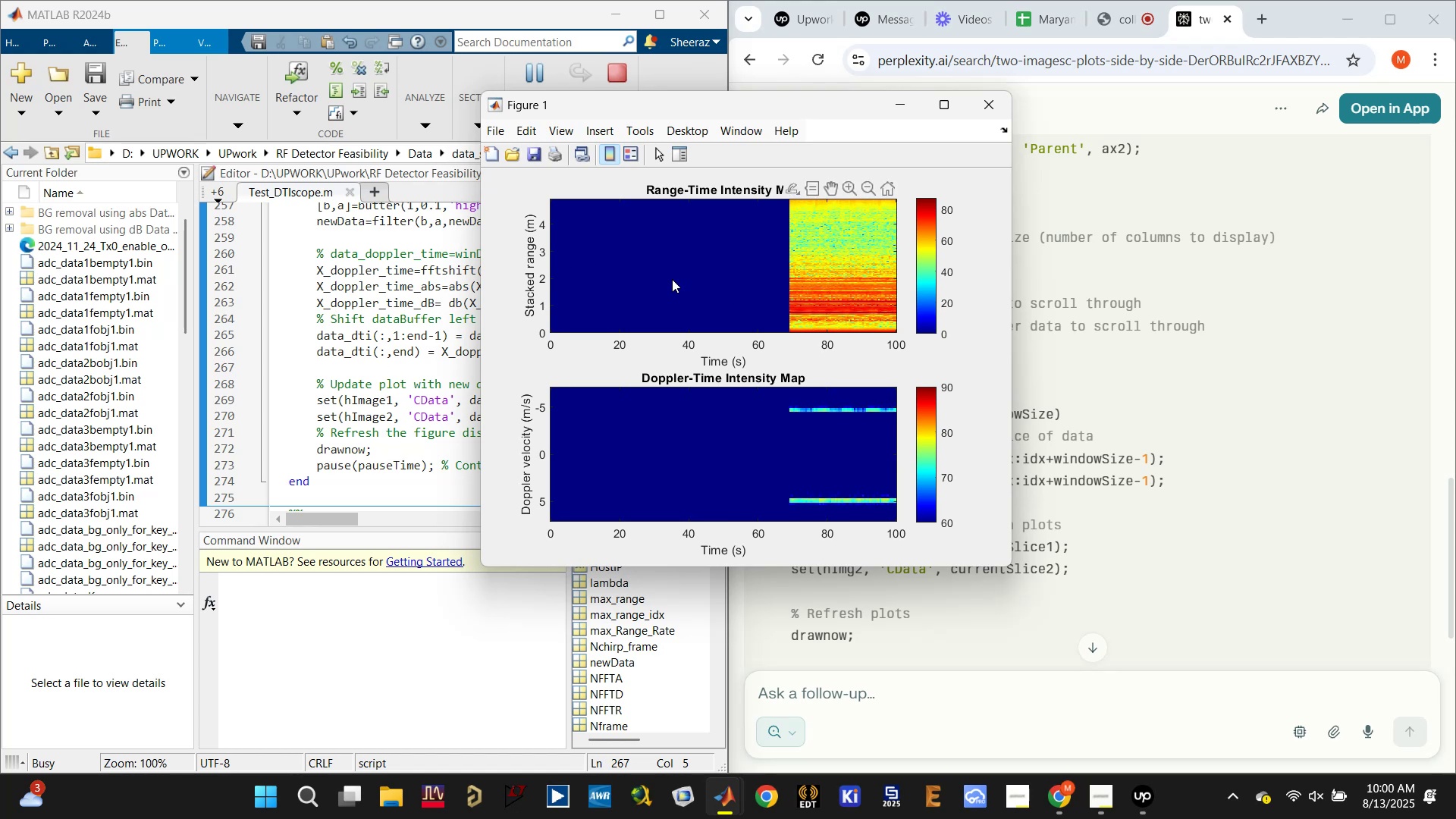 
mouse_move([973, 111])
 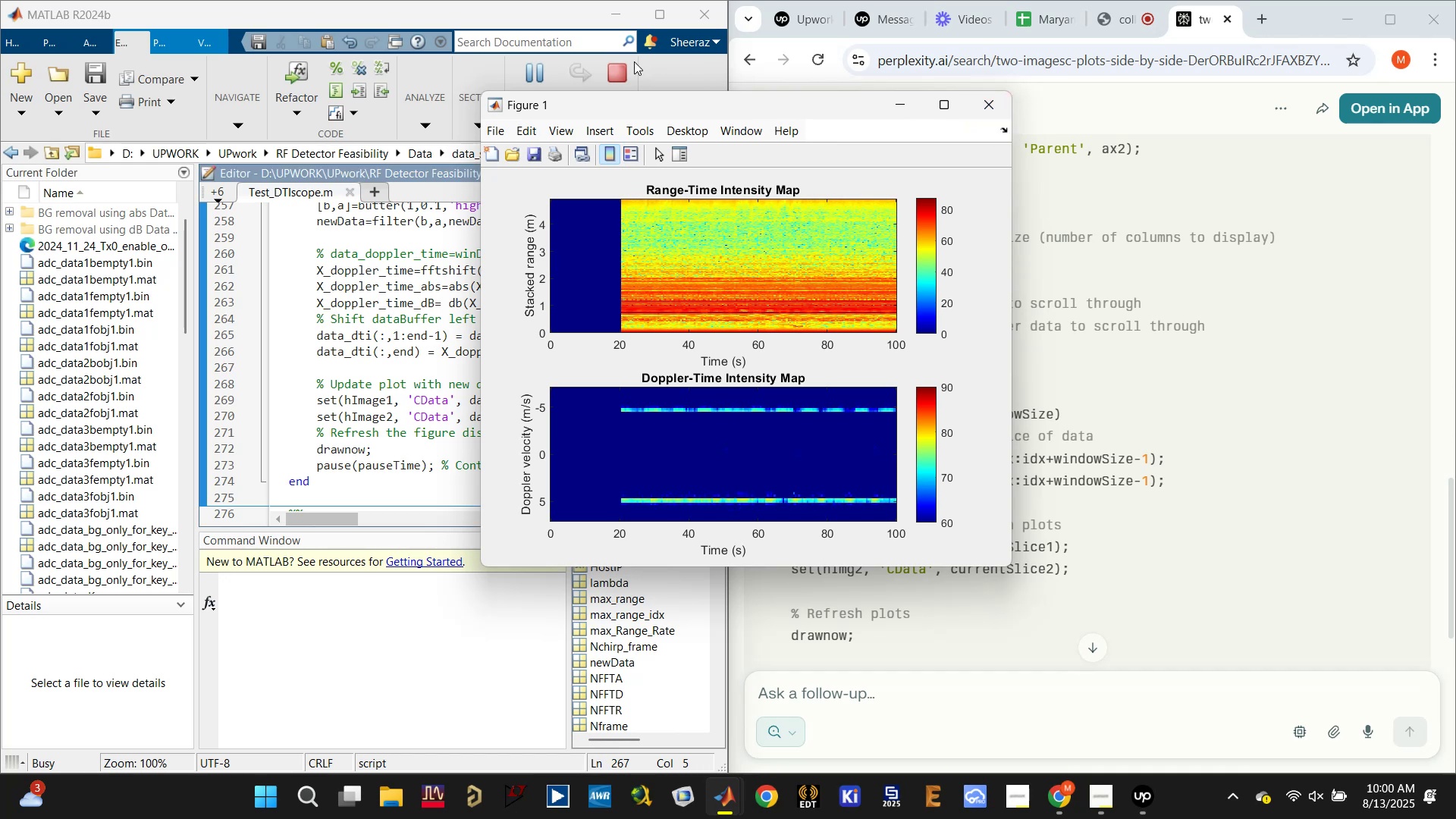 
left_click([617, 71])
 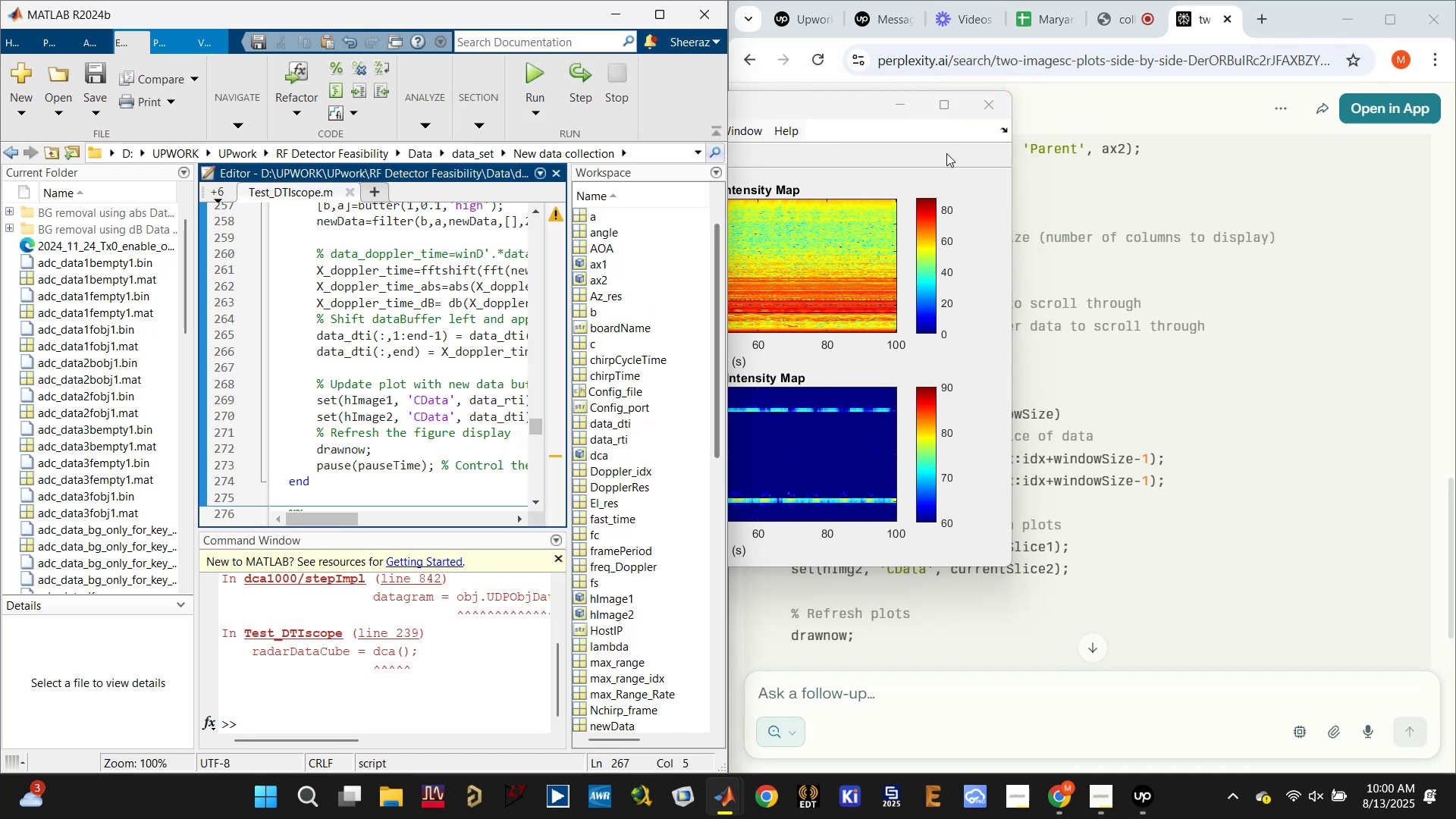 
left_click([982, 109])
 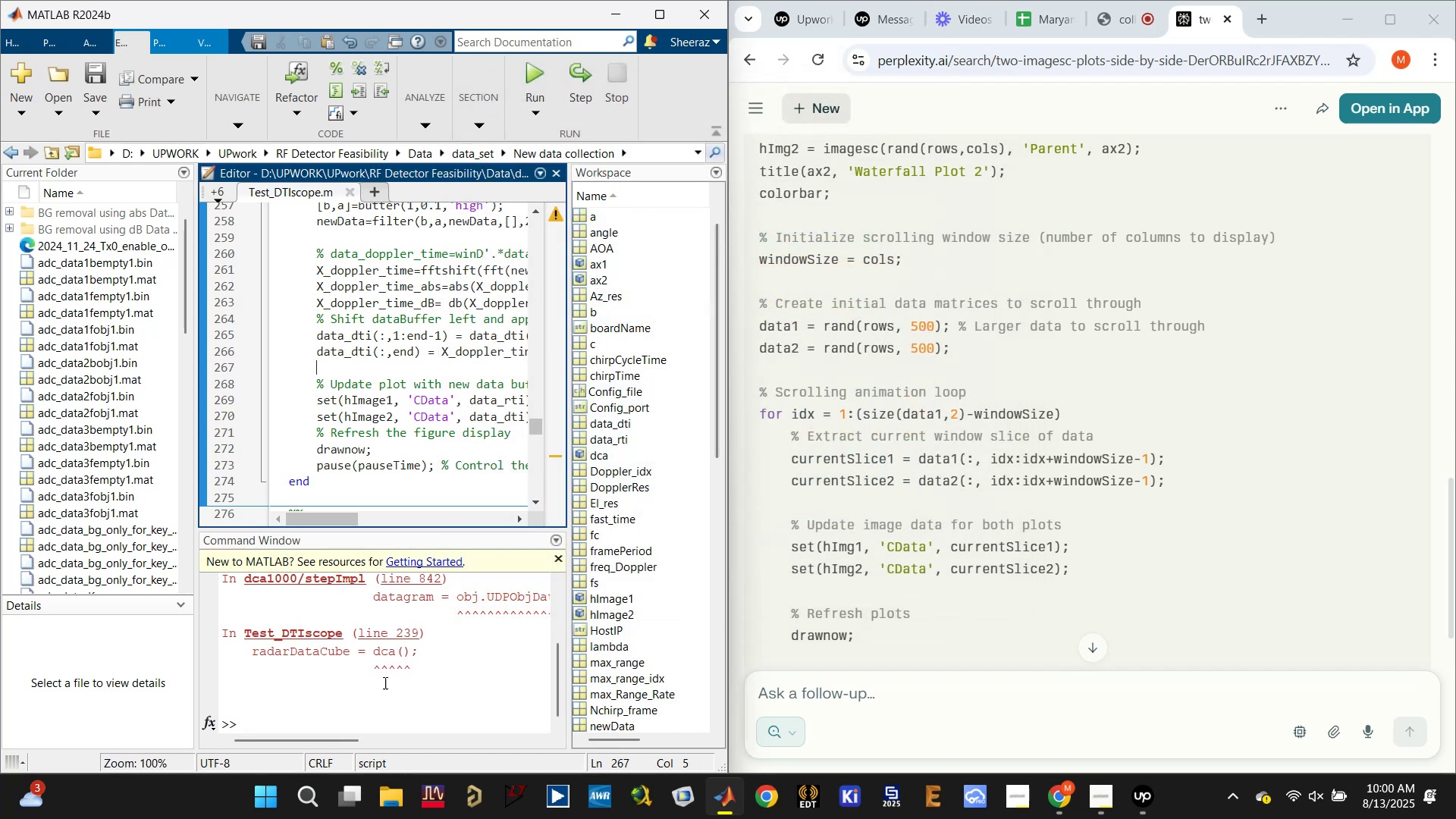 
left_click([353, 720])
 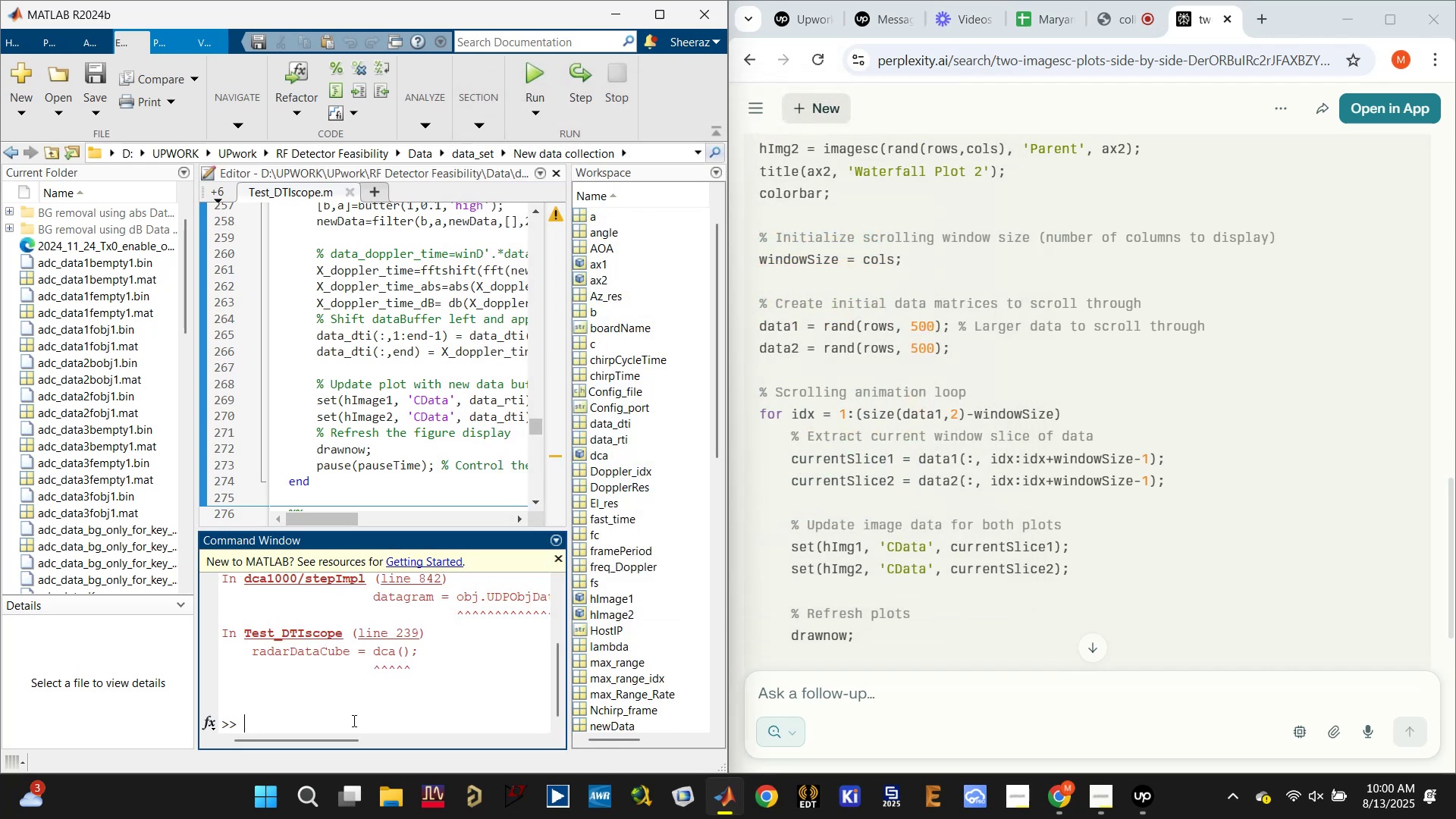 
type(clc)
 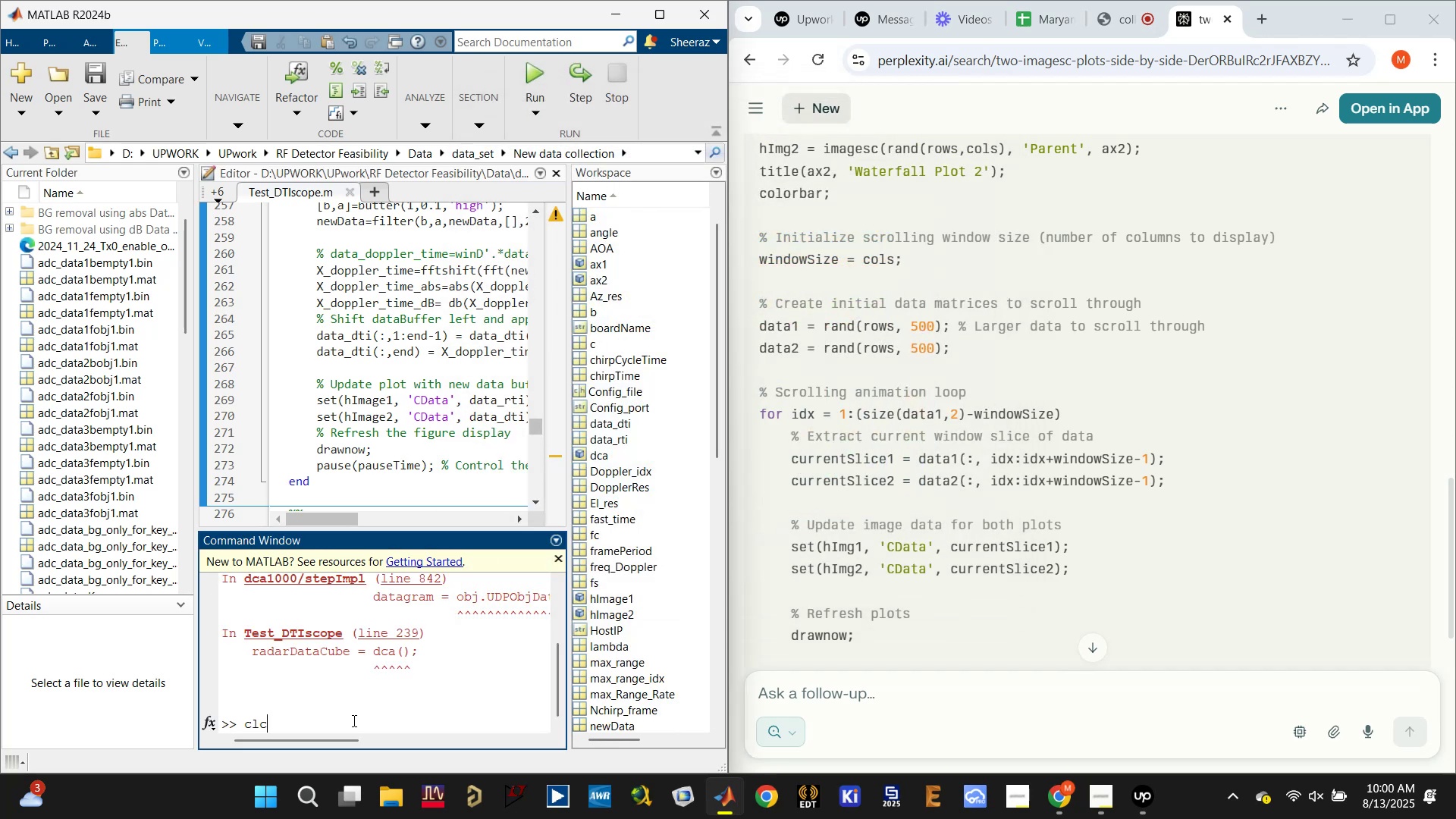 
key(Enter)
 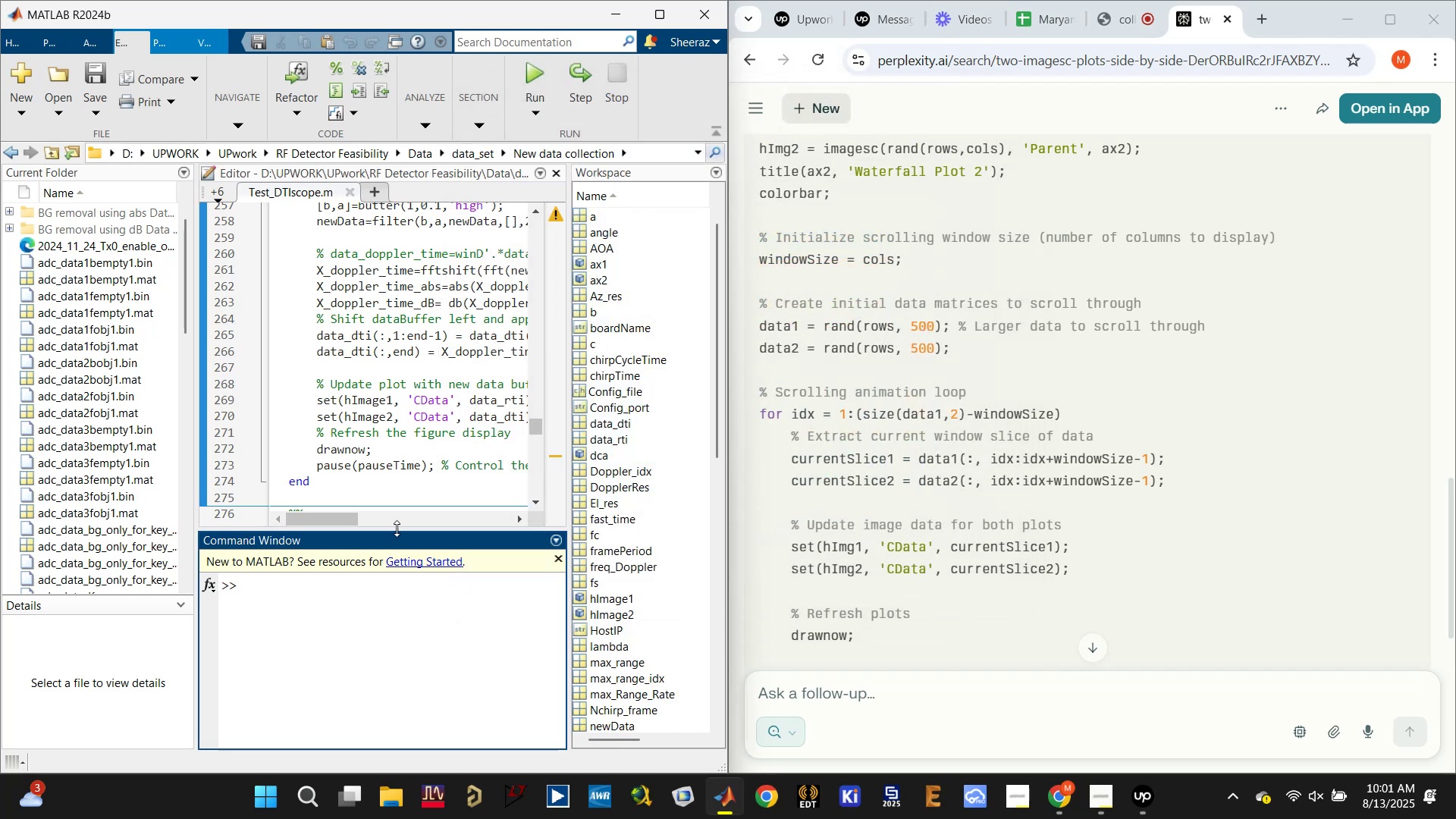 
left_click([440, 435])
 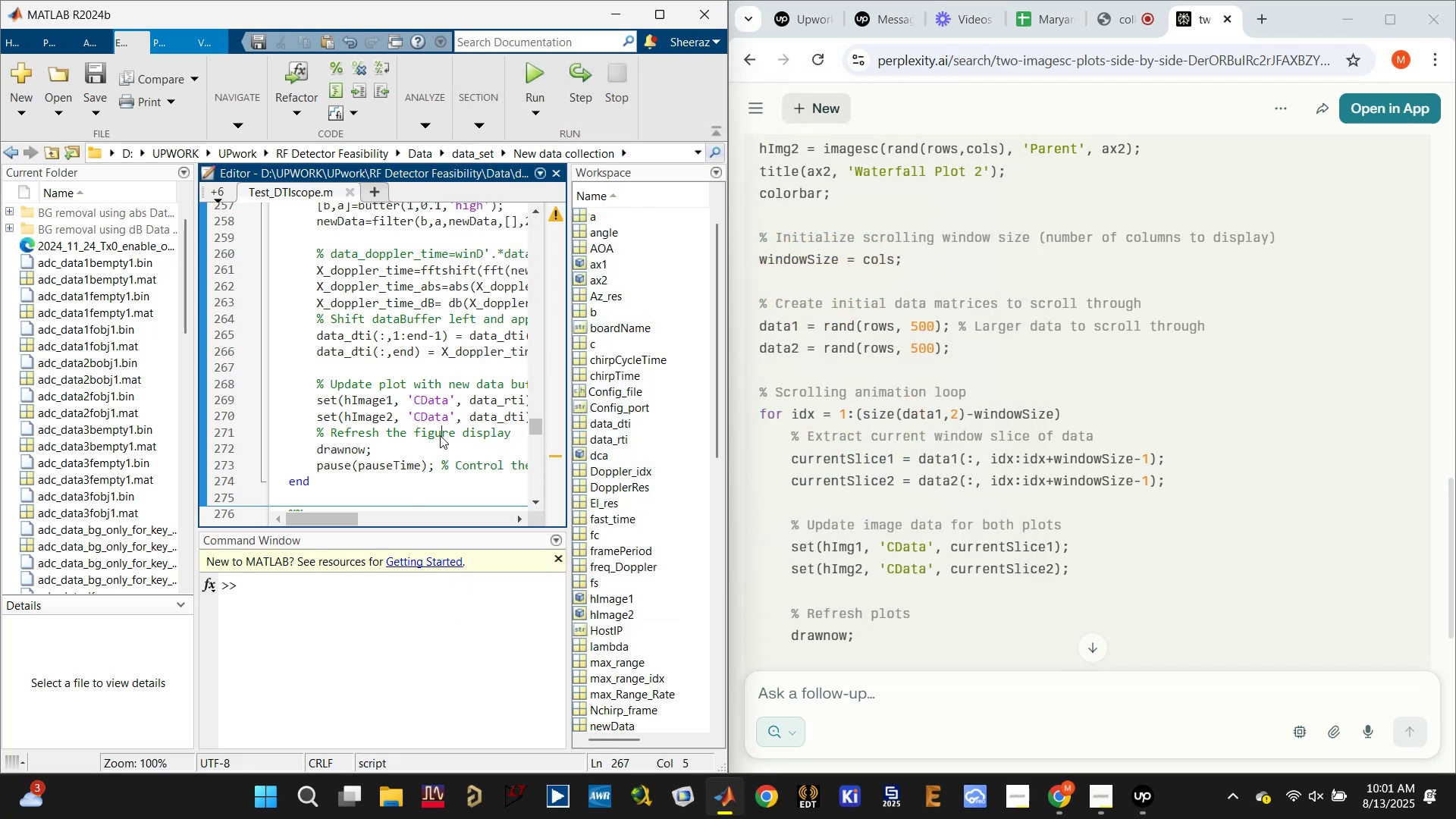 
scroll: coordinate [404, 432], scroll_direction: up, amount: 9.0
 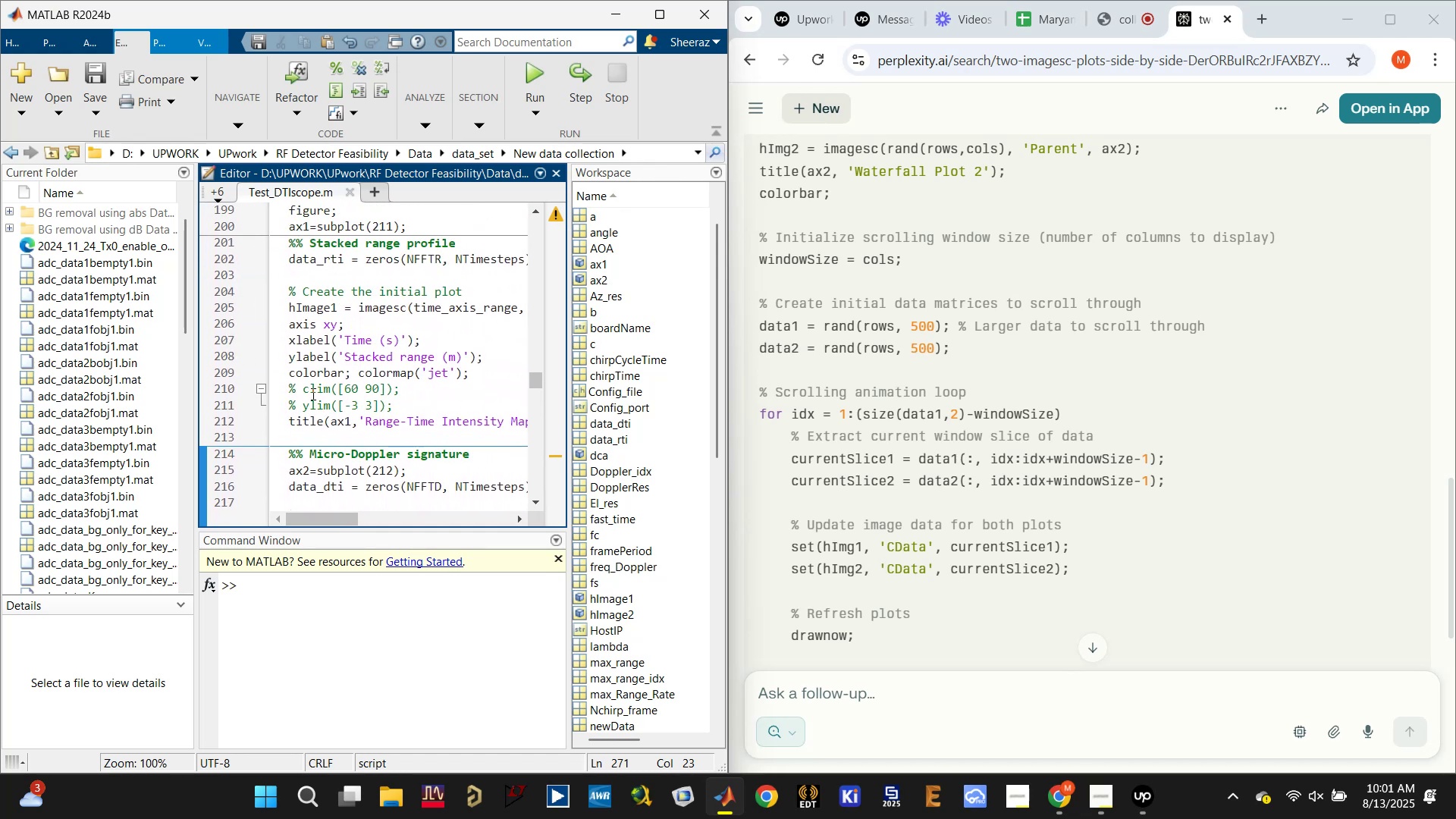 
left_click_drag(start_coordinate=[303, 391], to_coordinate=[278, 390])
 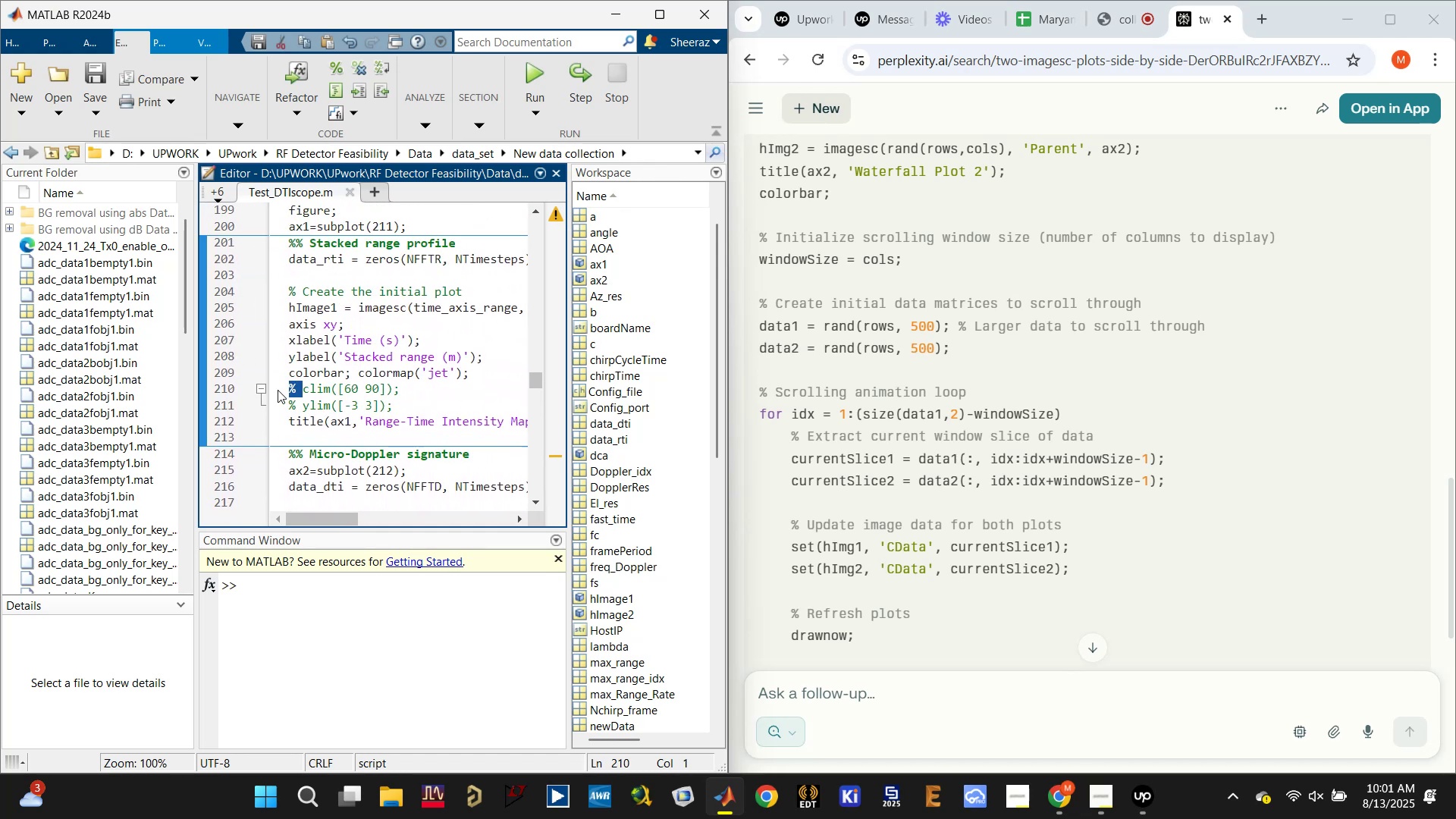 
key(Backspace)
 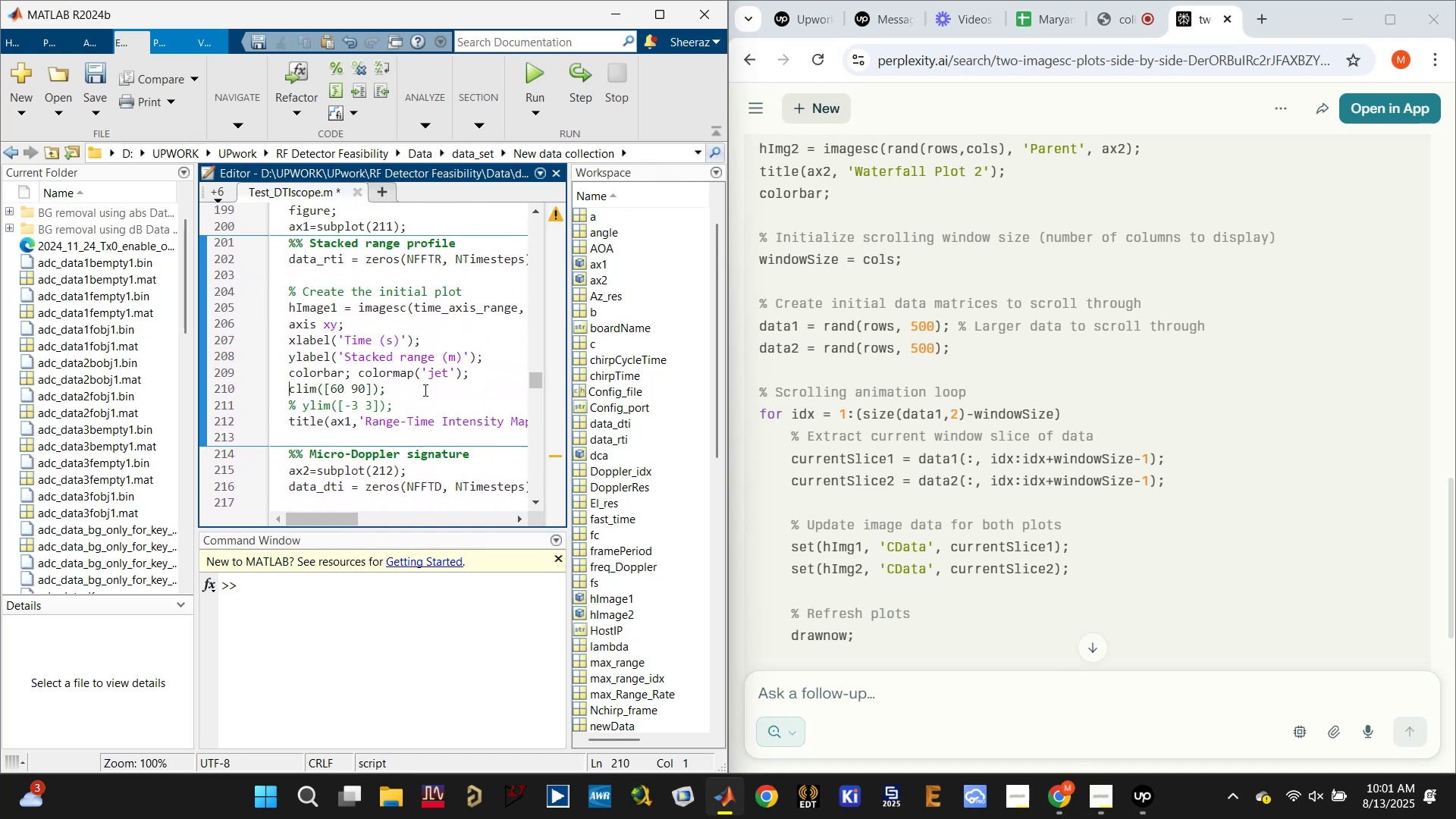 
left_click([446, 404])
 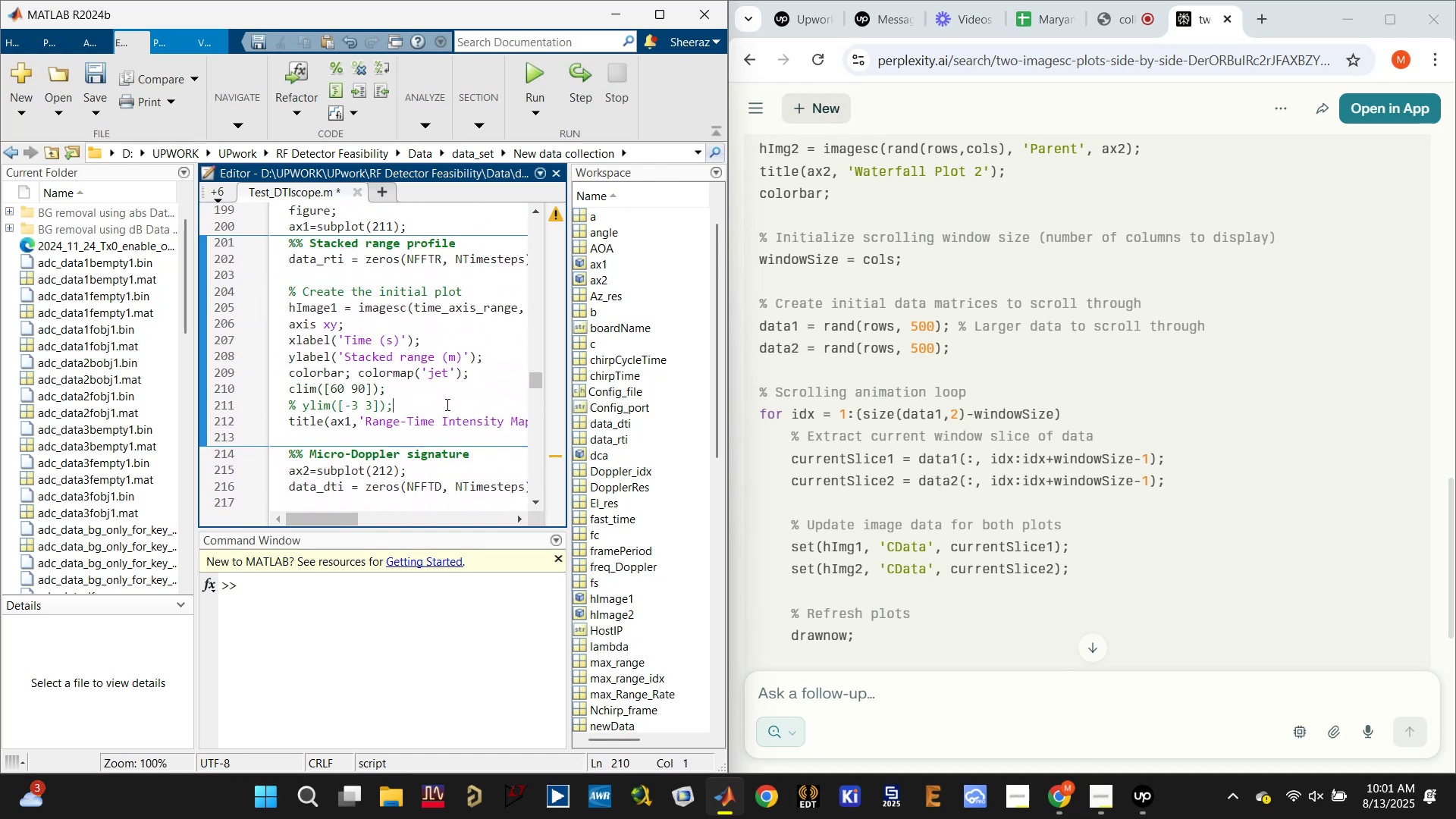 
key(Control+ControlLeft)
 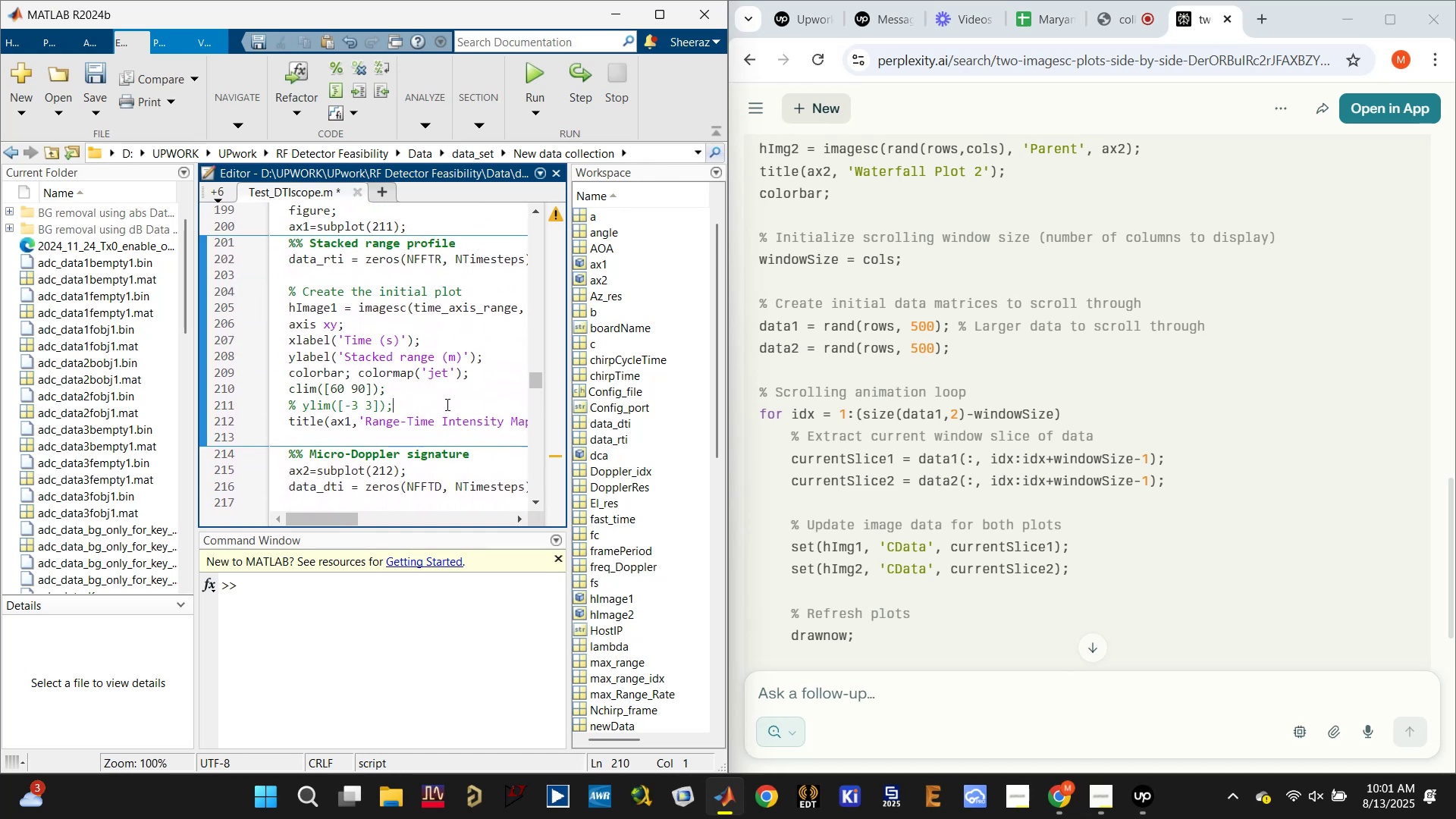 
key(Control+S)
 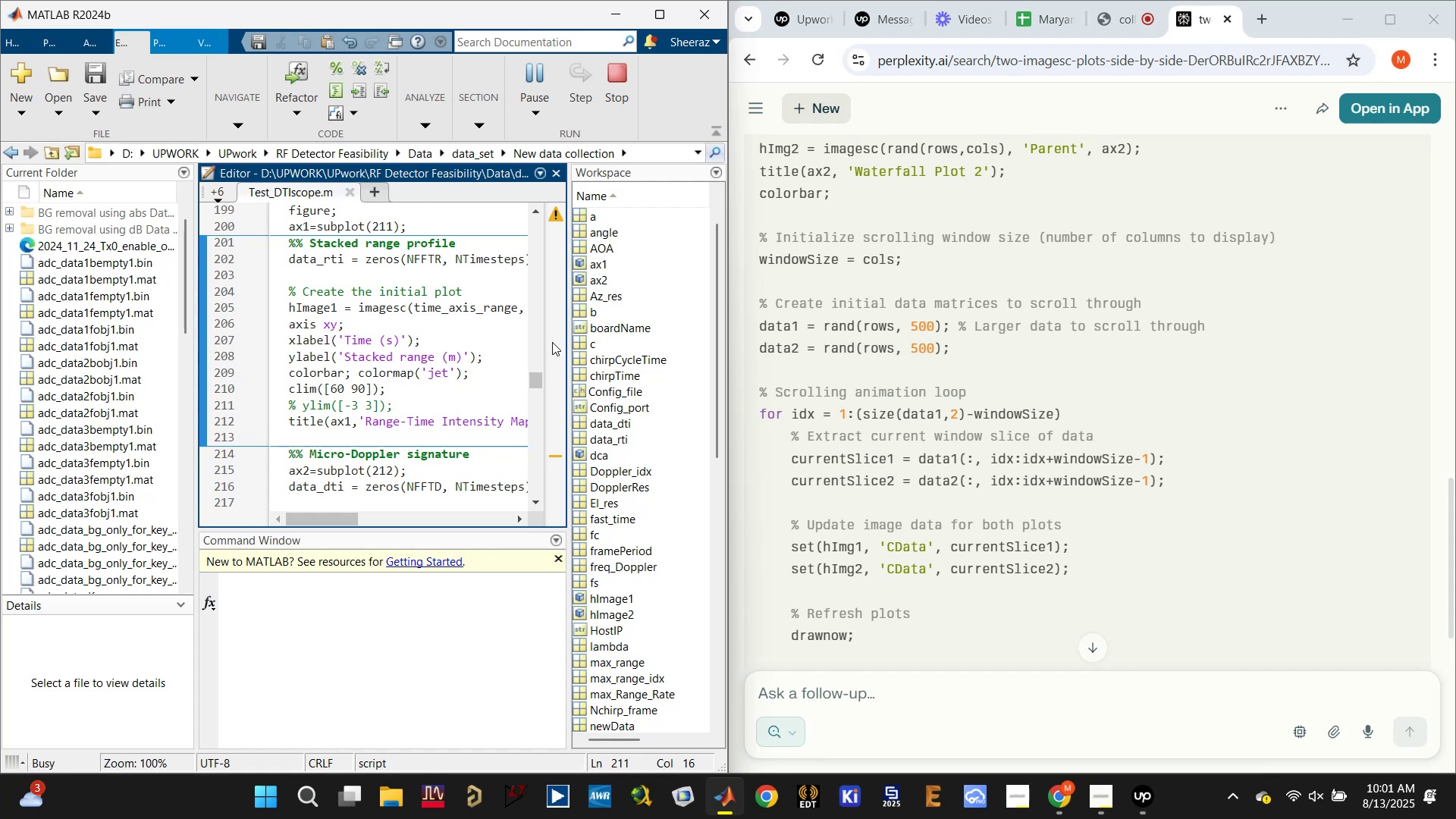 
wait(9.0)
 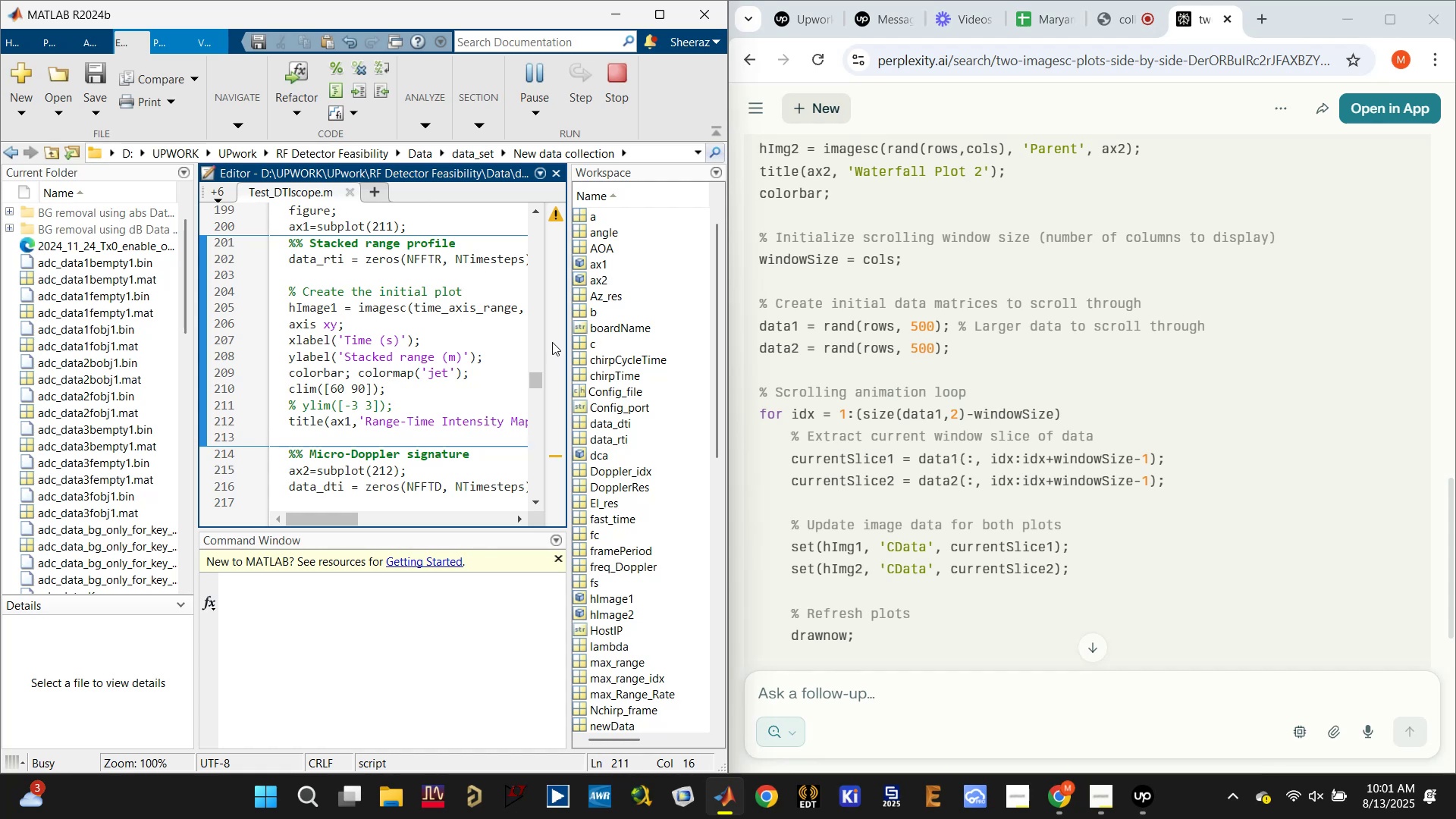 
left_click([895, 701])
 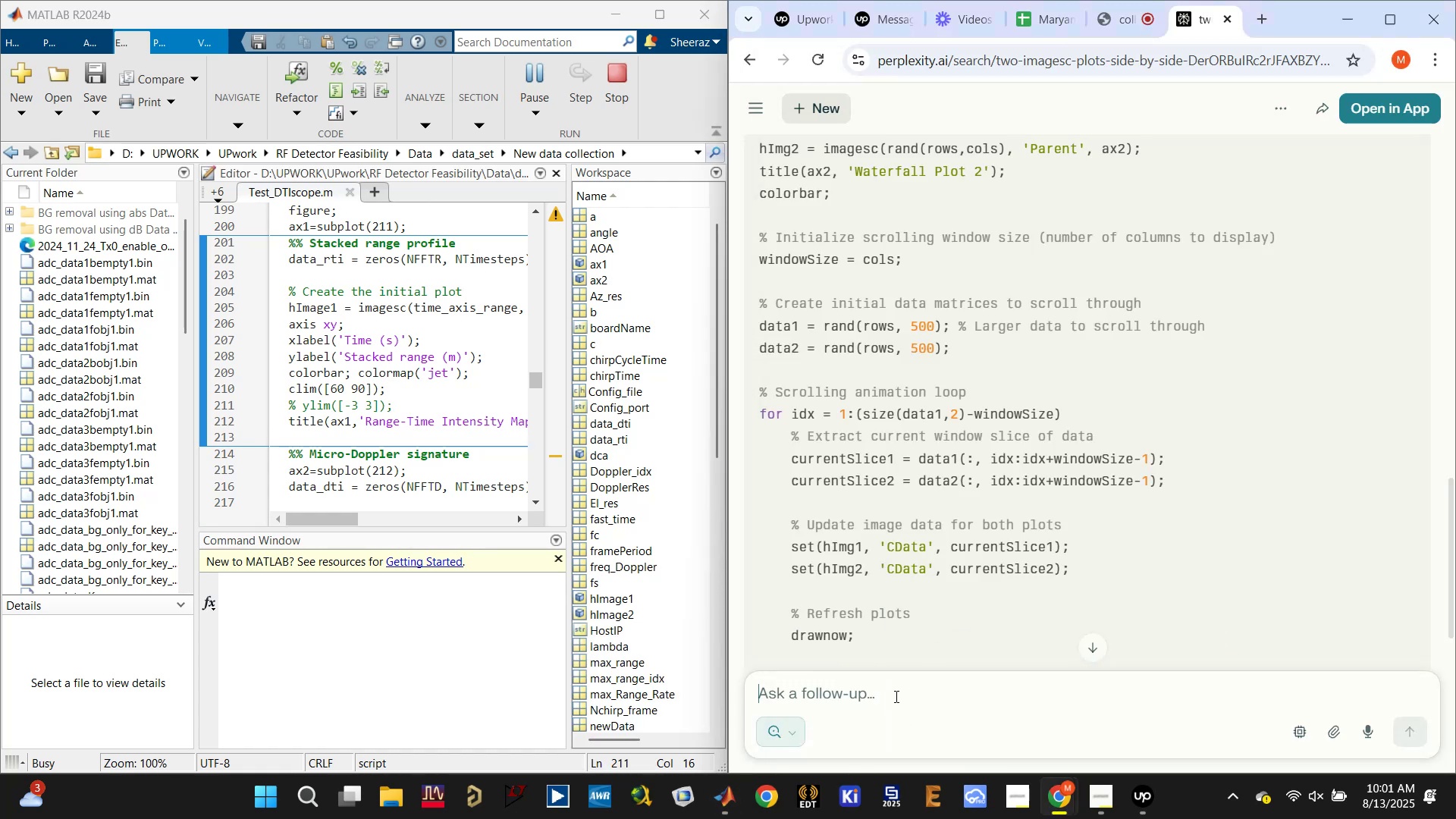 
type(make subplot as )
 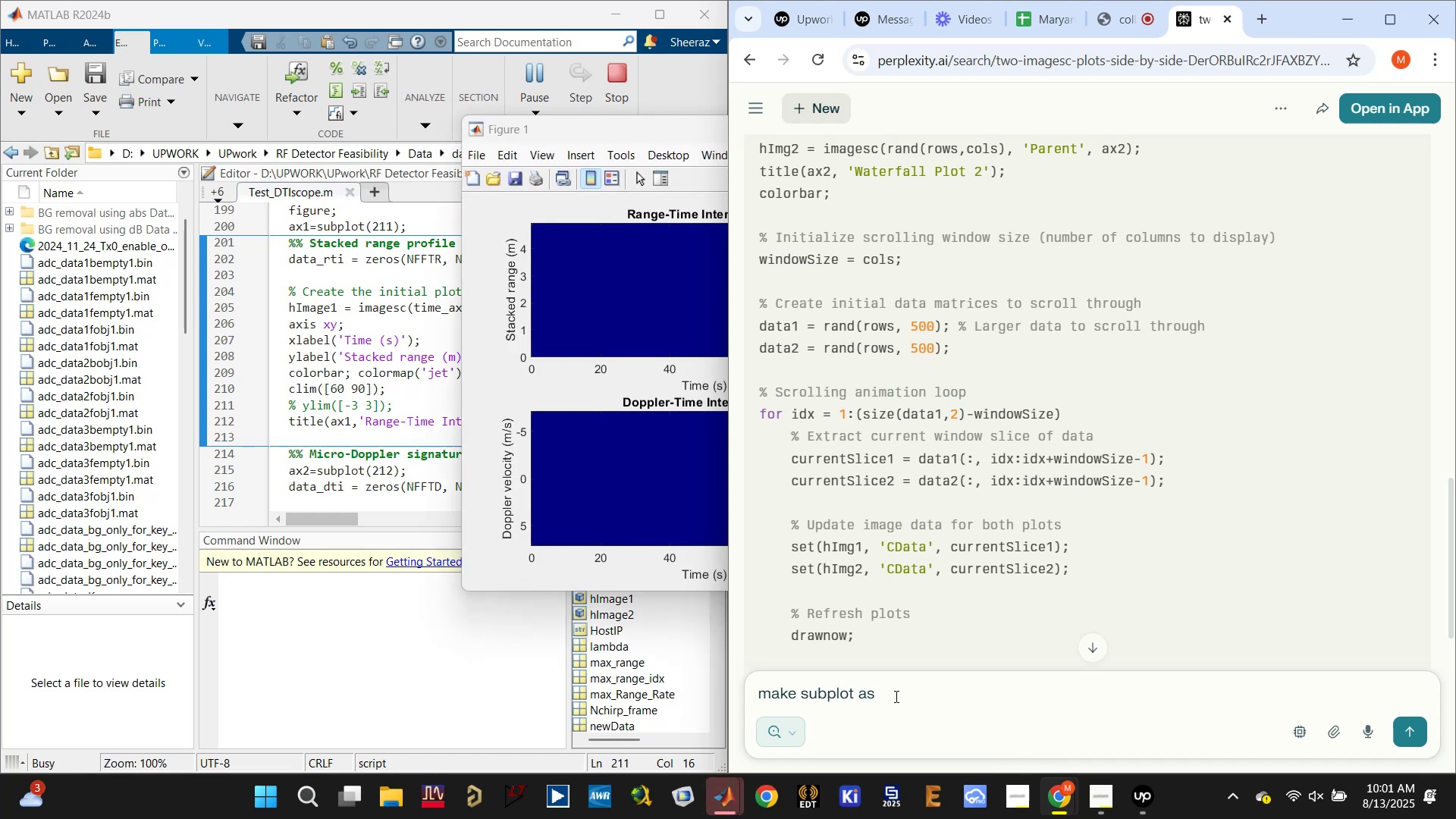 
type(big screen)
 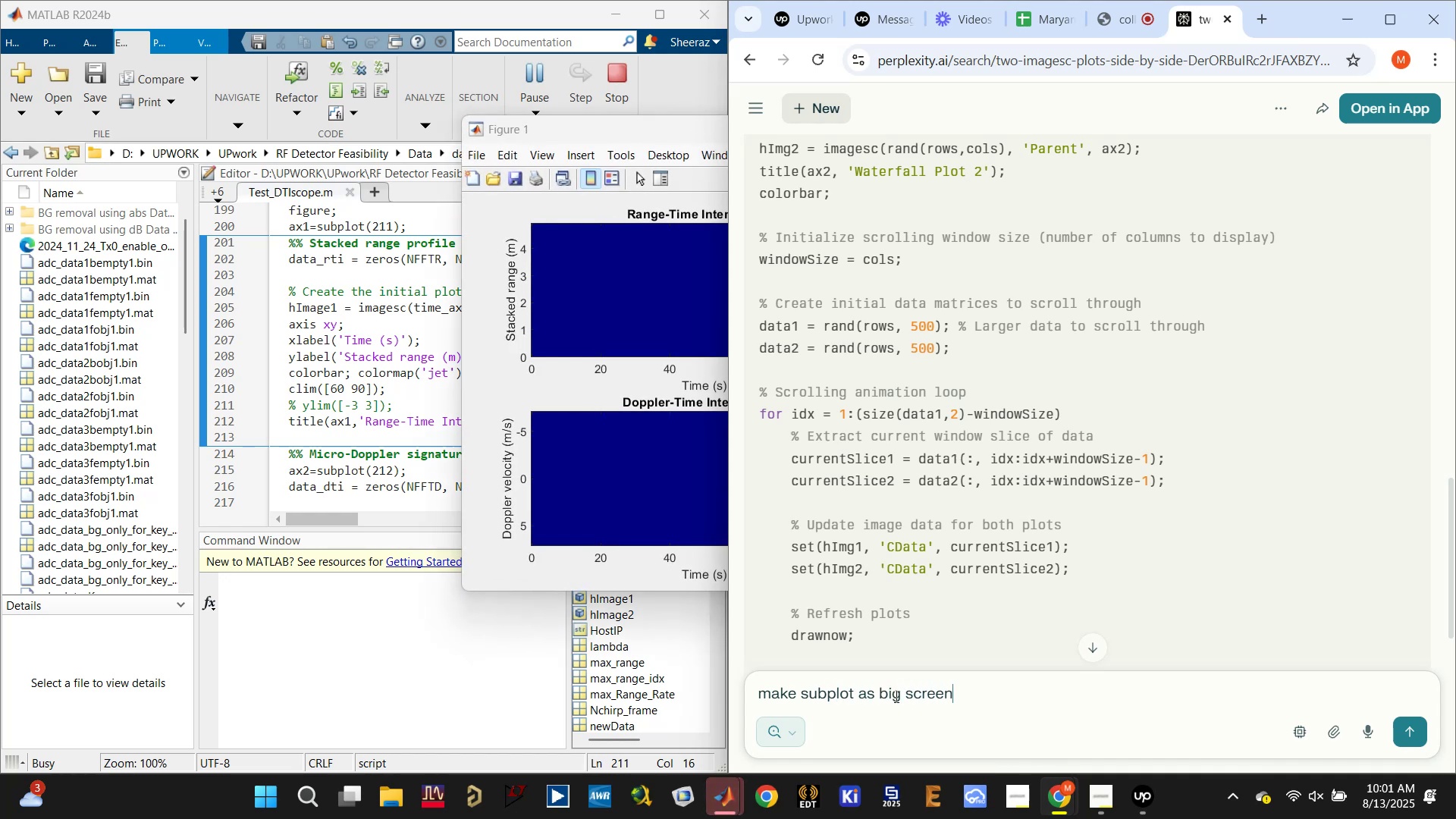 
key(Enter)
 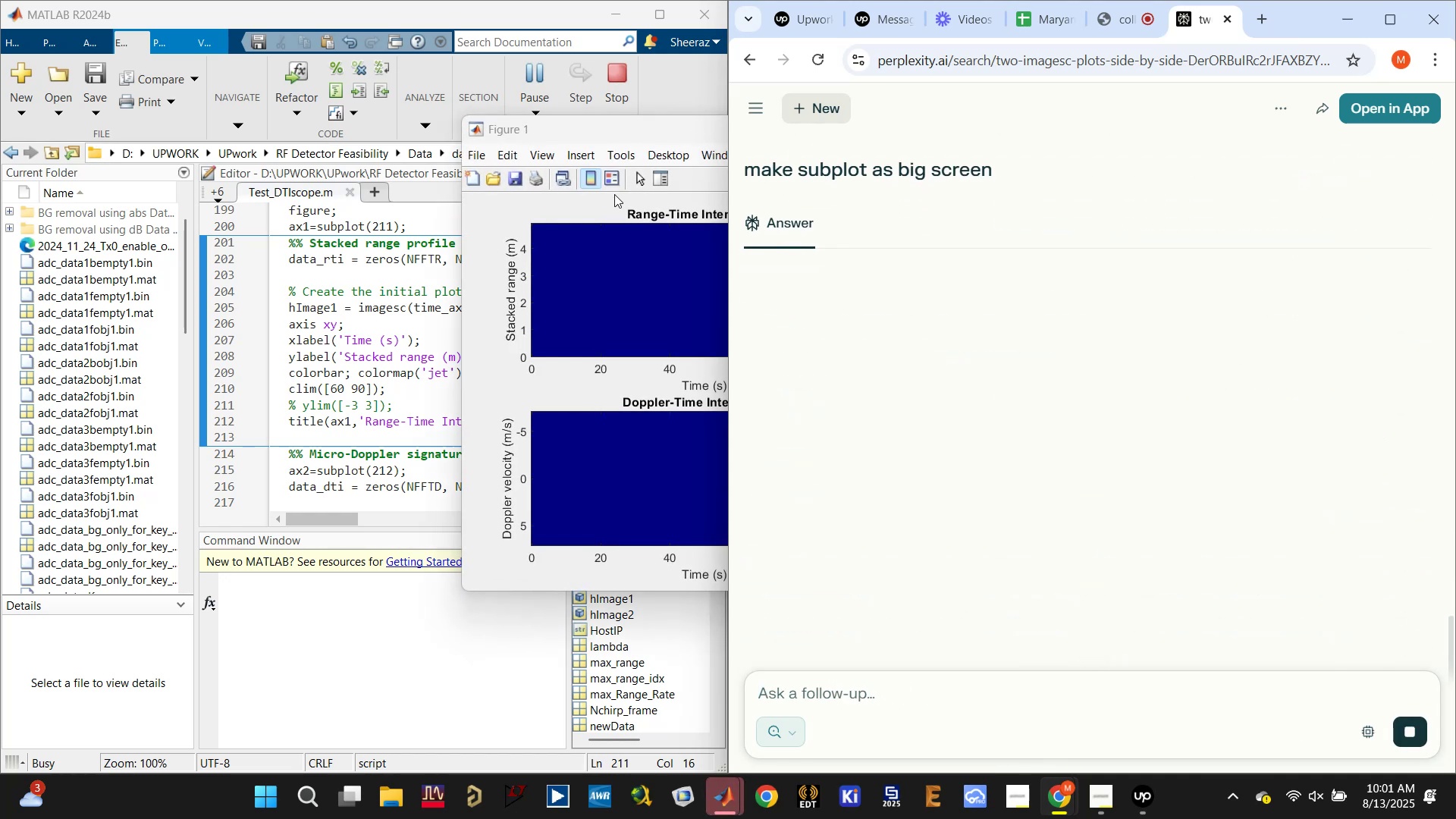 
left_click_drag(start_coordinate=[643, 127], to_coordinate=[540, 124])
 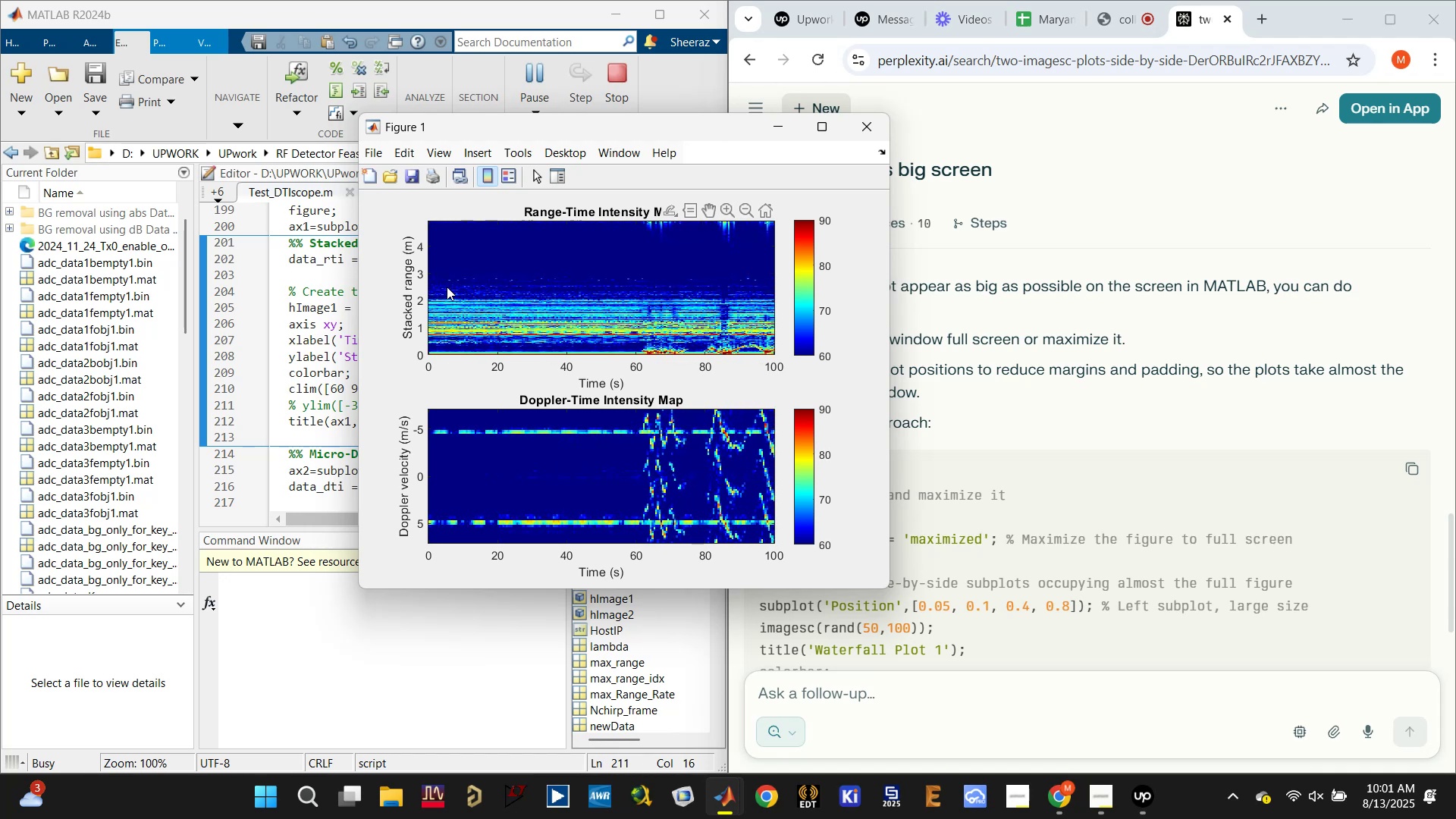 
wait(19.73)
 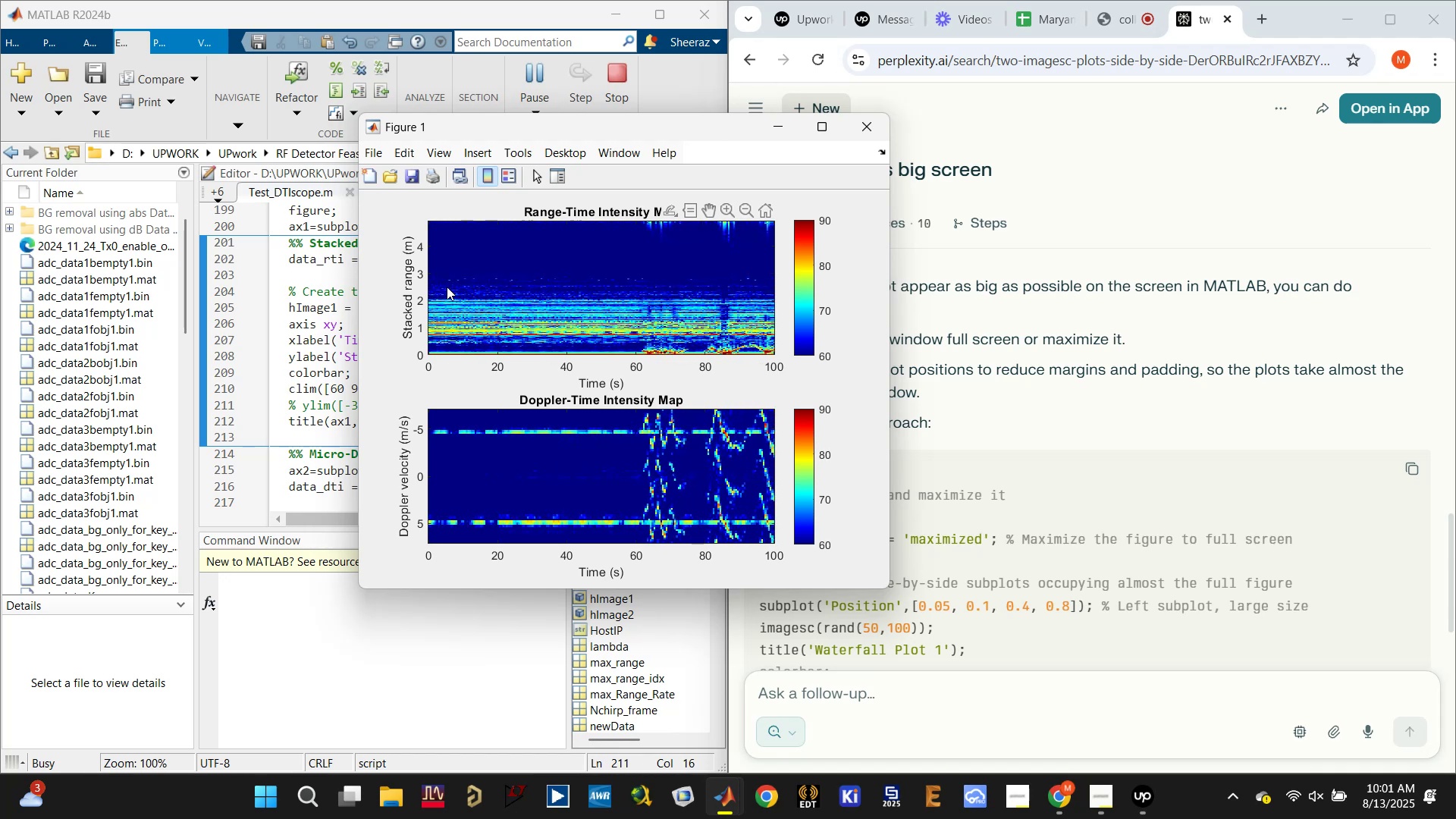 
left_click([821, 121])
 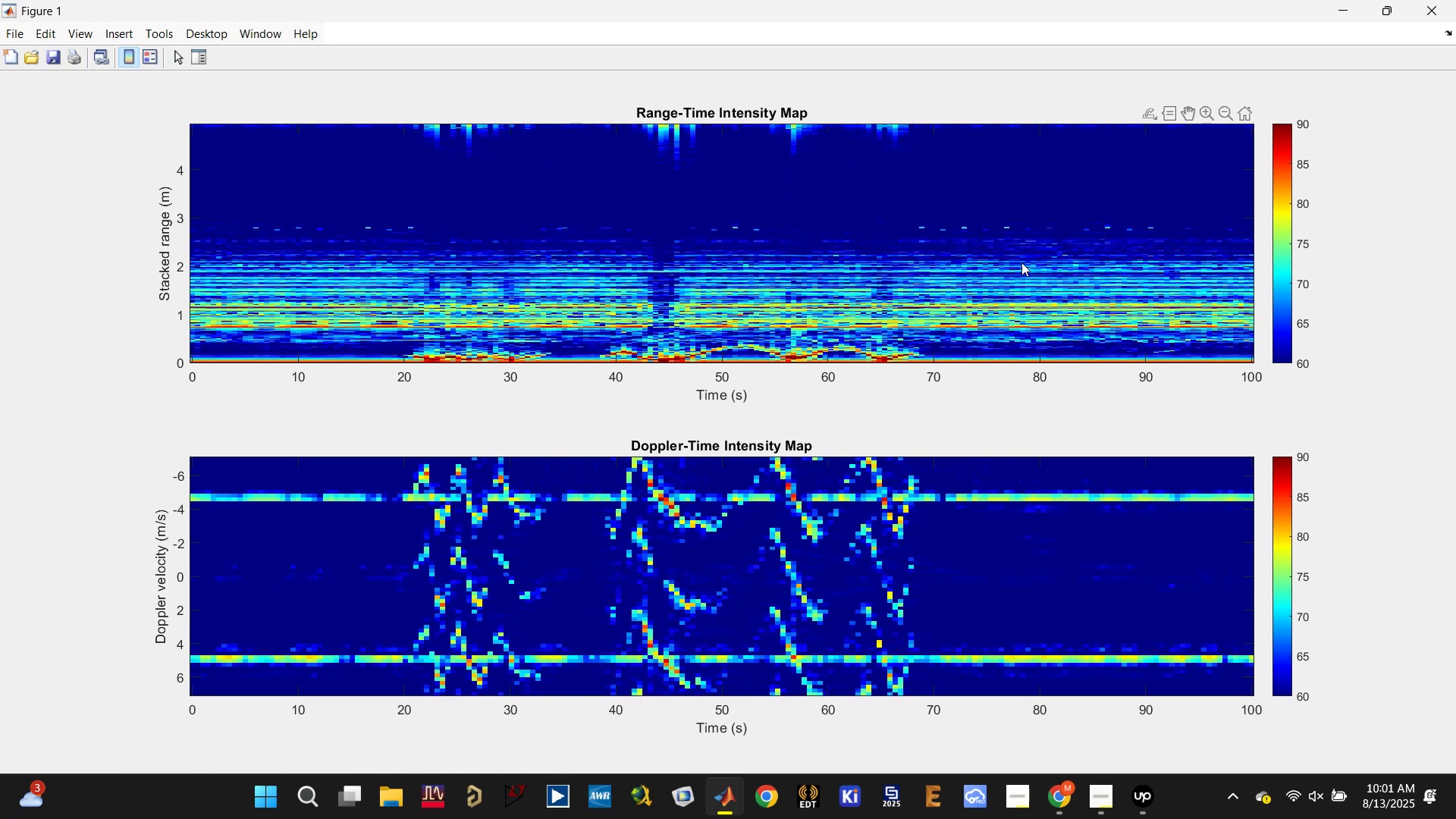 
wait(8.22)
 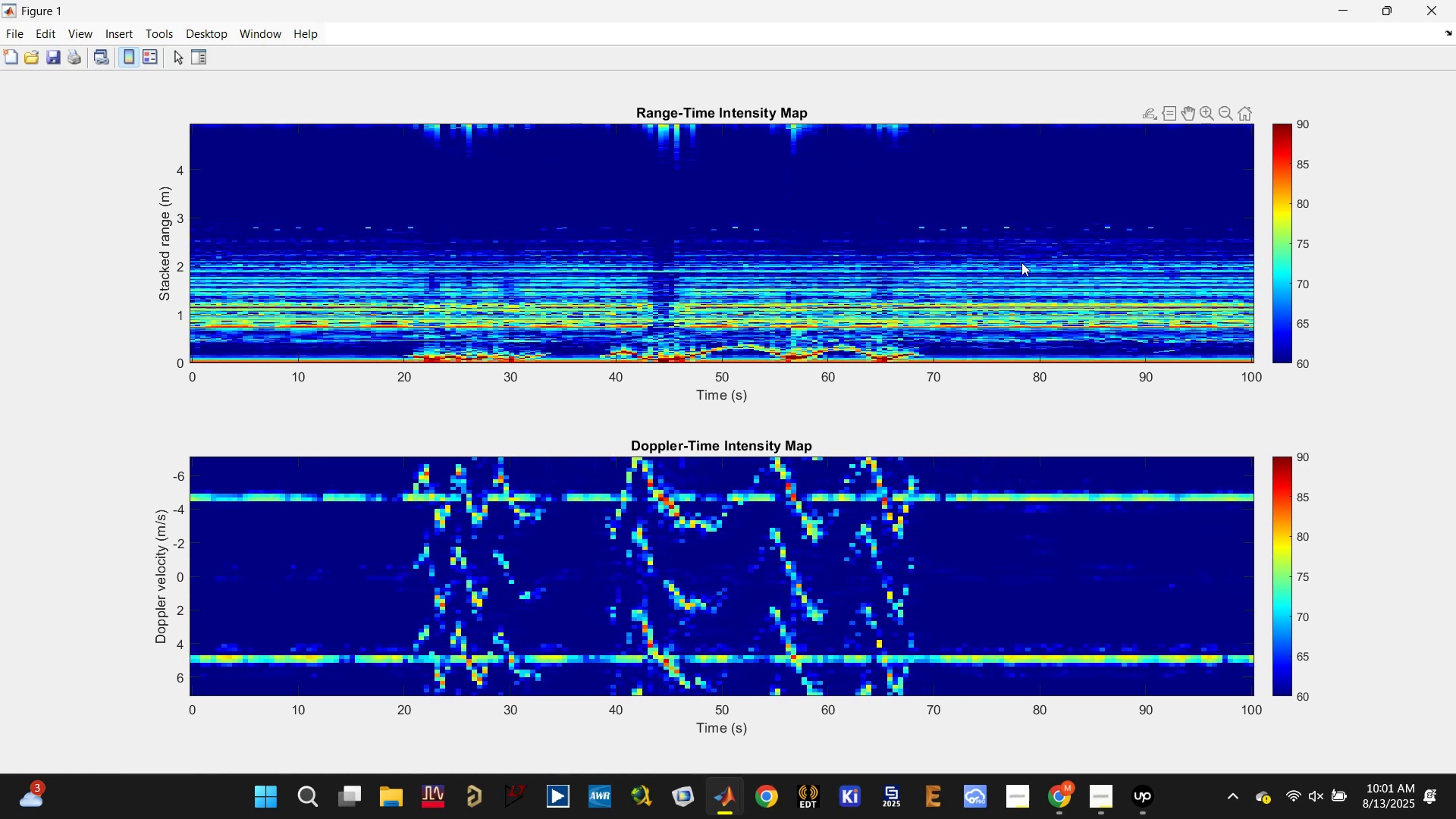 
left_click([1390, 14])
 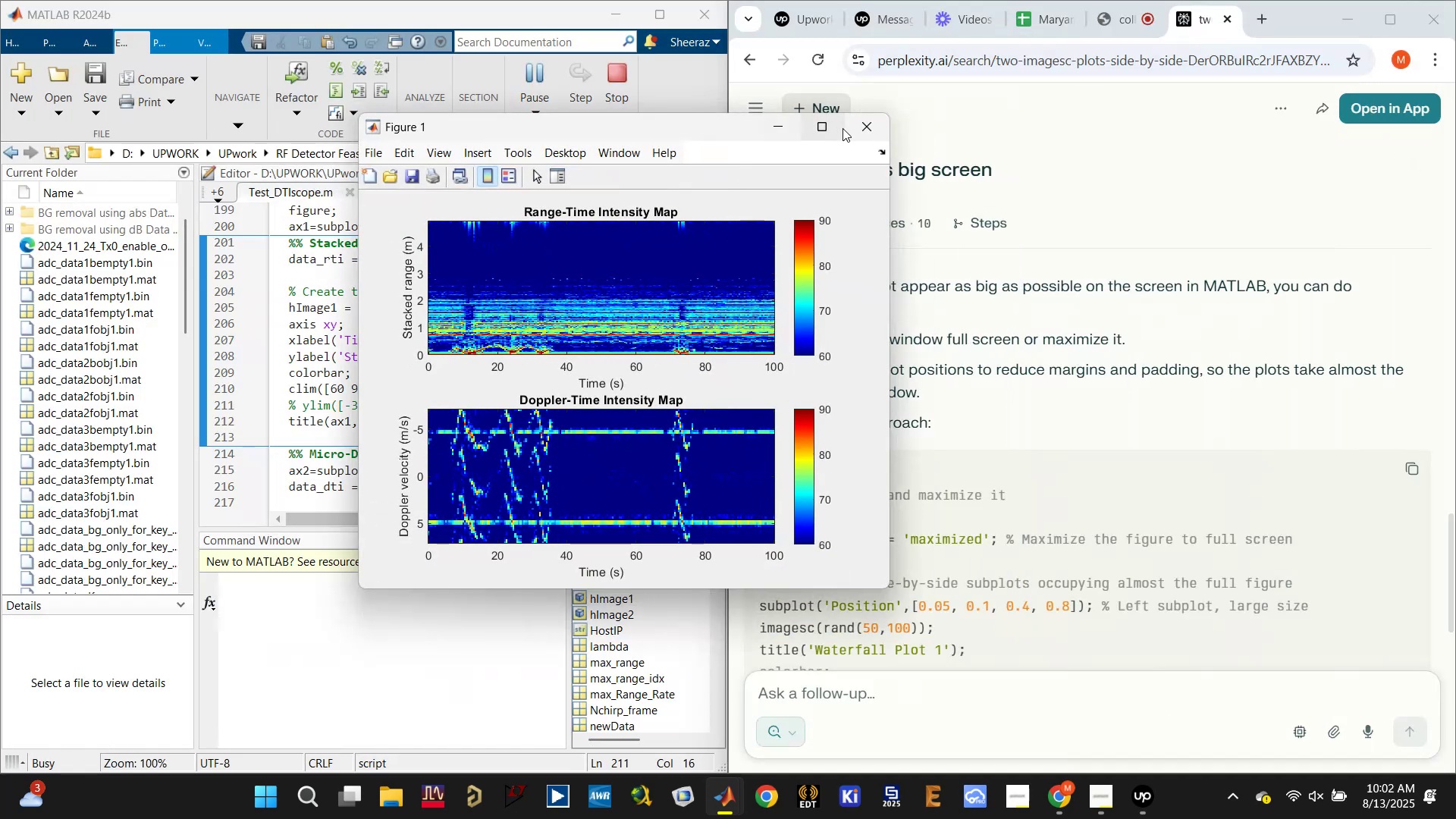 
left_click([862, 127])
 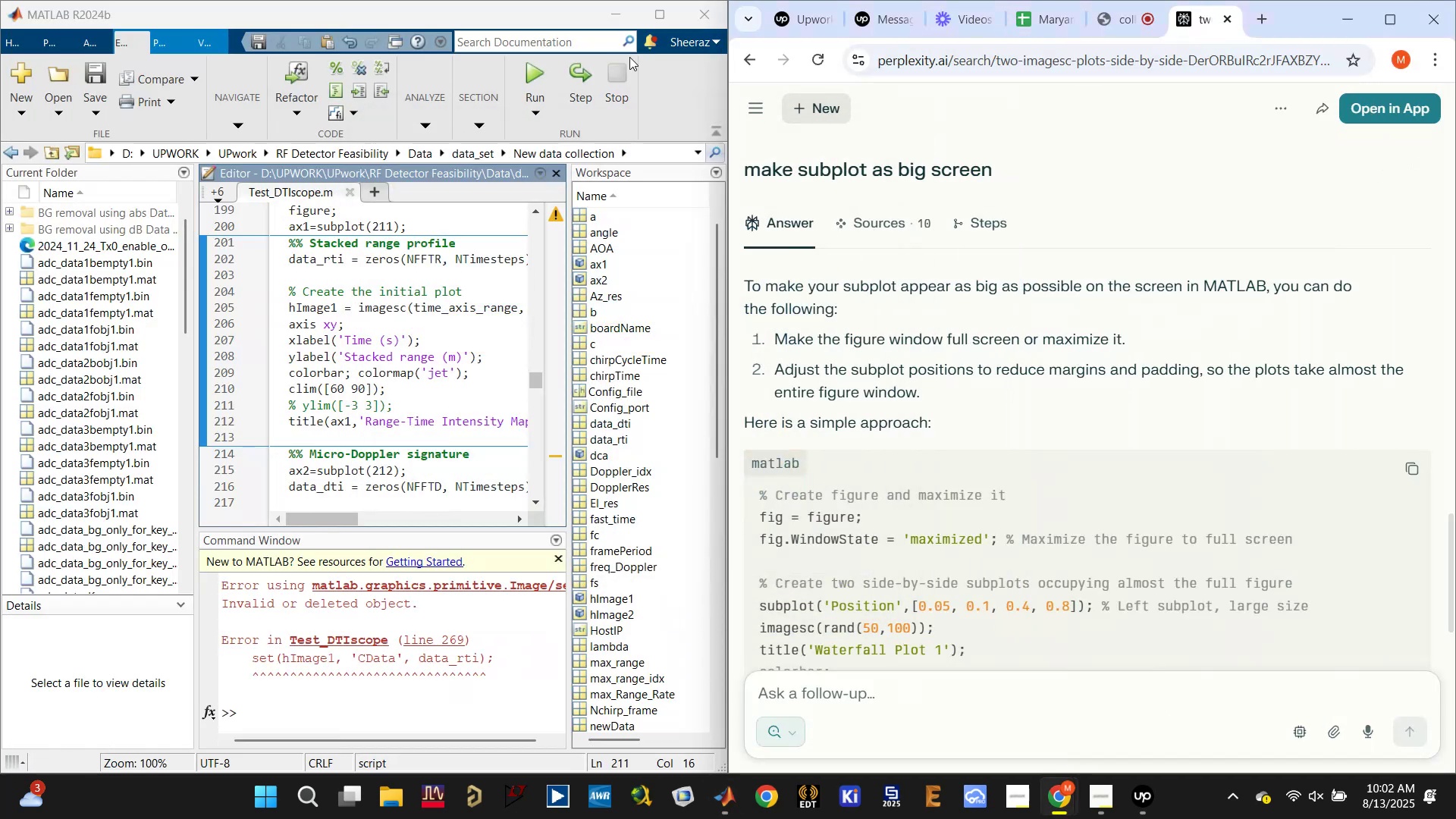 
left_click([622, 70])
 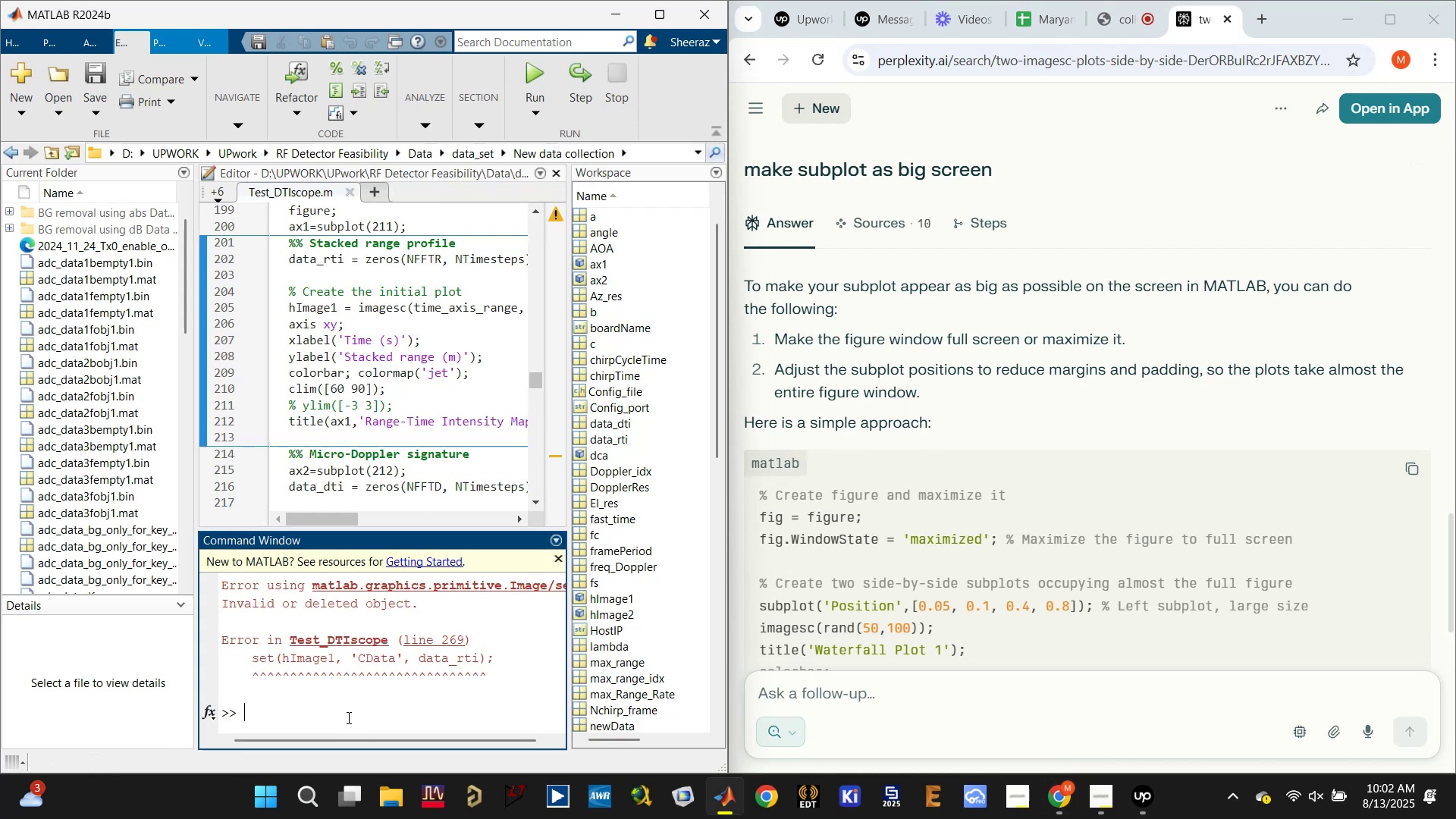 
type(clc)
 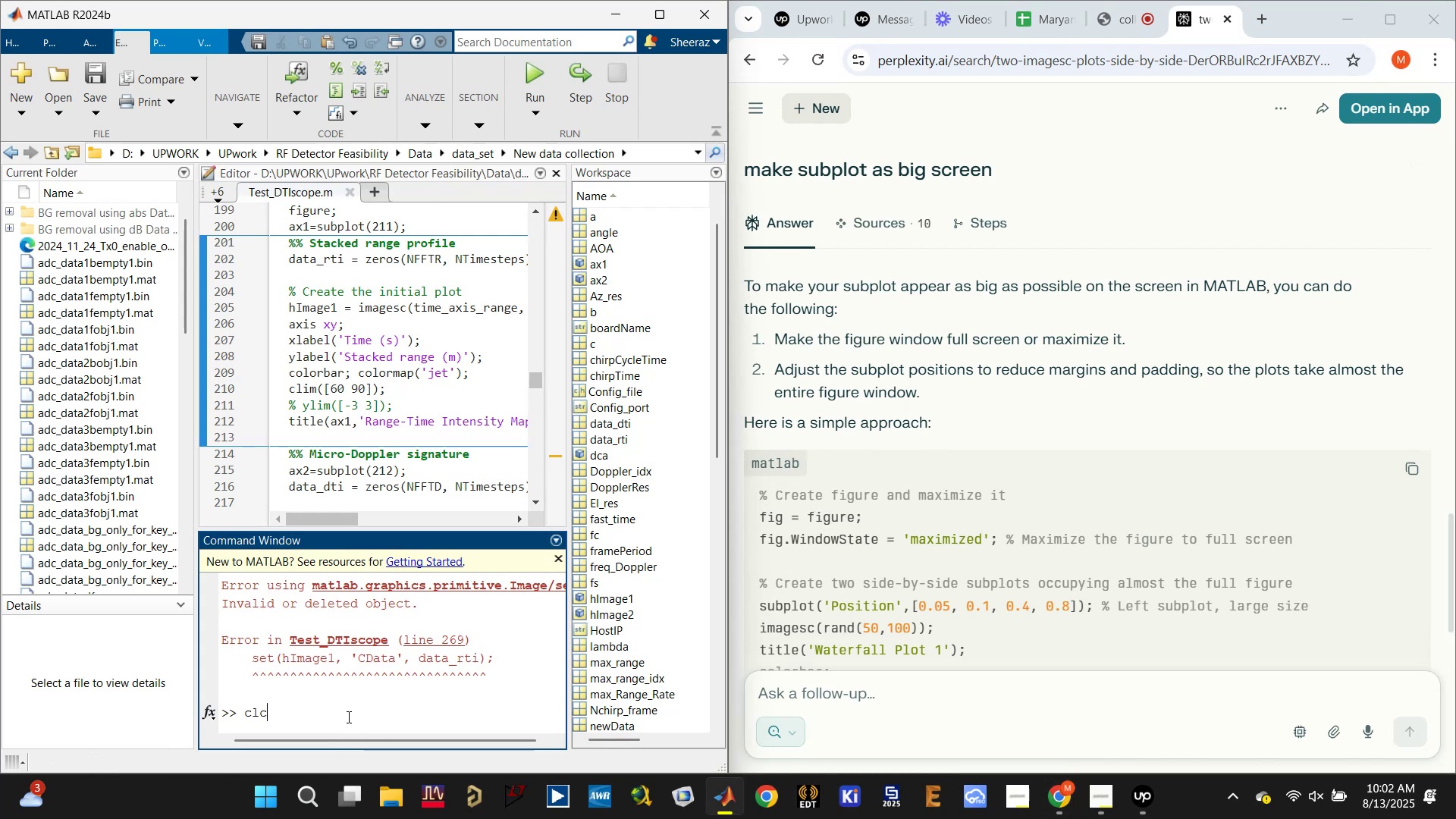 
key(Enter)
 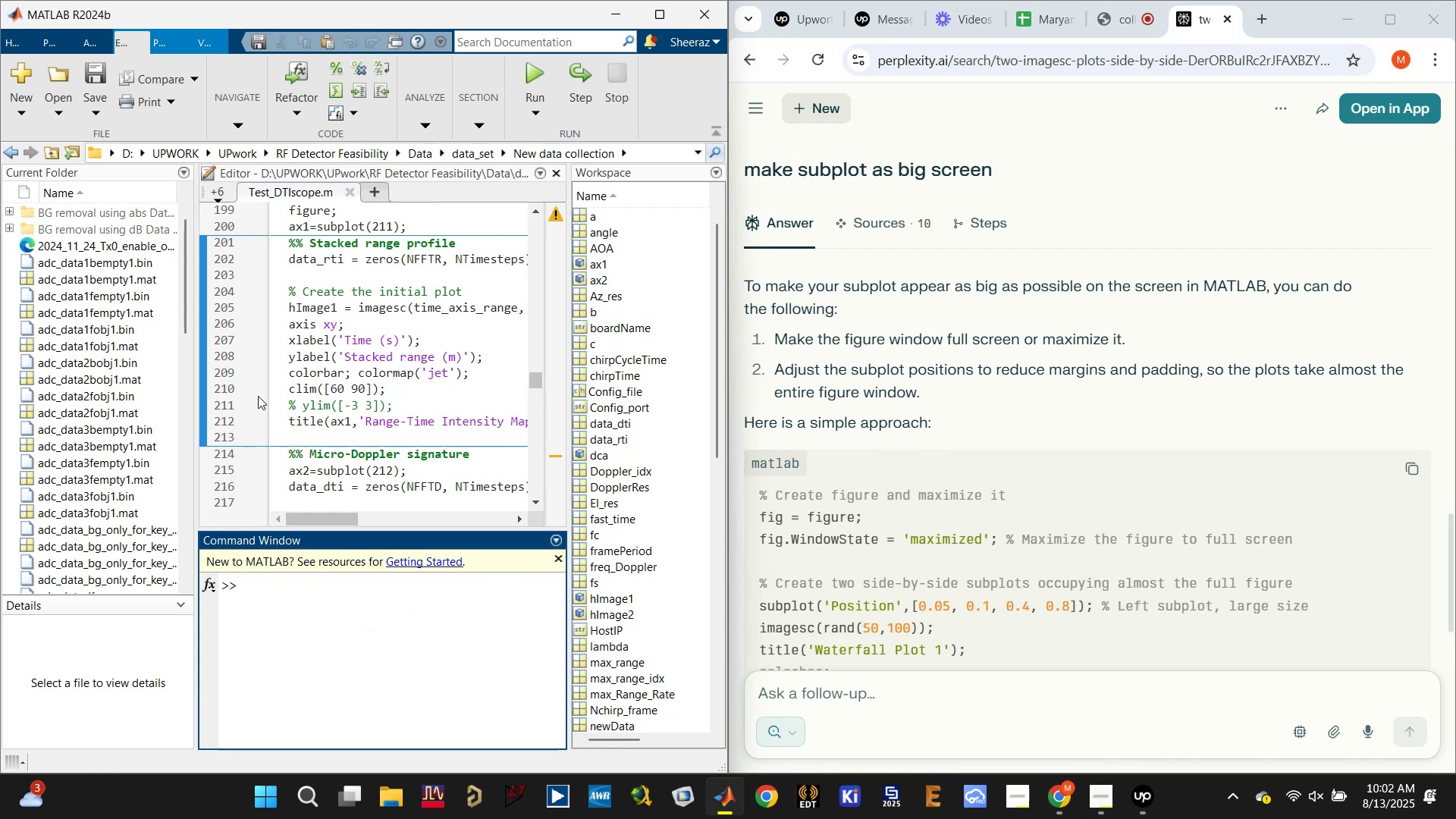 
scroll: coordinate [344, 361], scroll_direction: down, amount: 12.0
 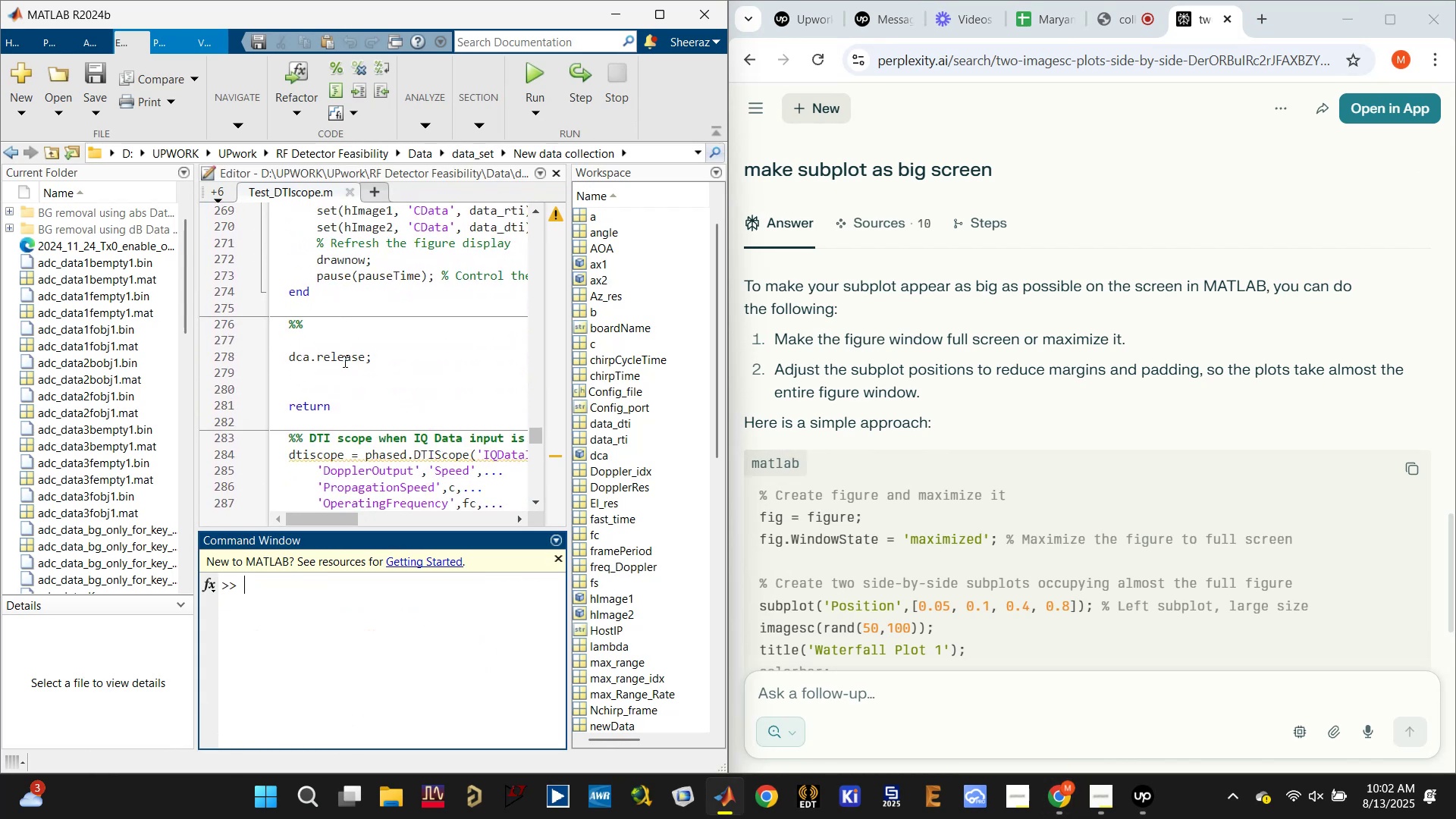 
left_click([344, 367])
 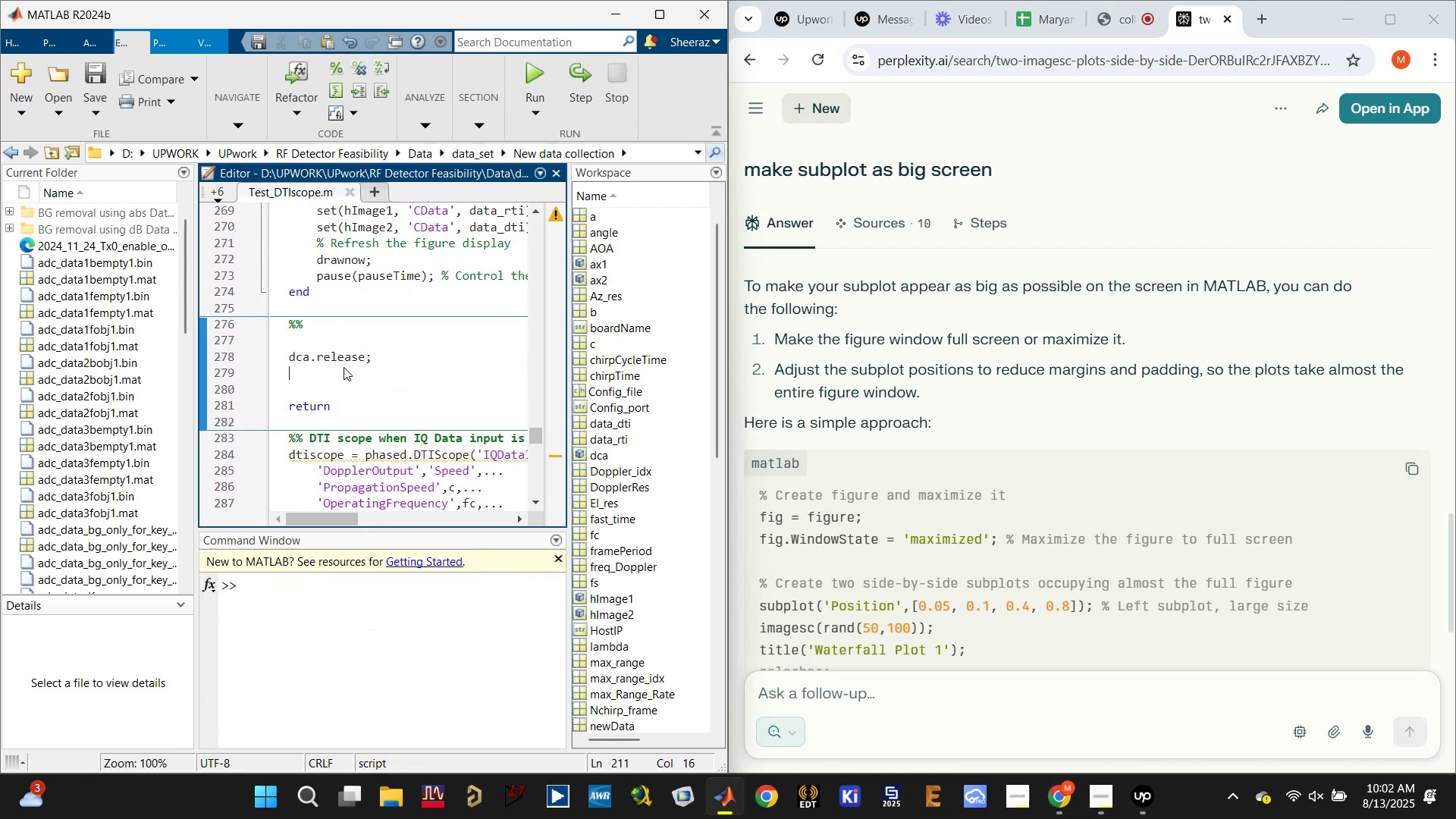 
key(Control+Enter)
 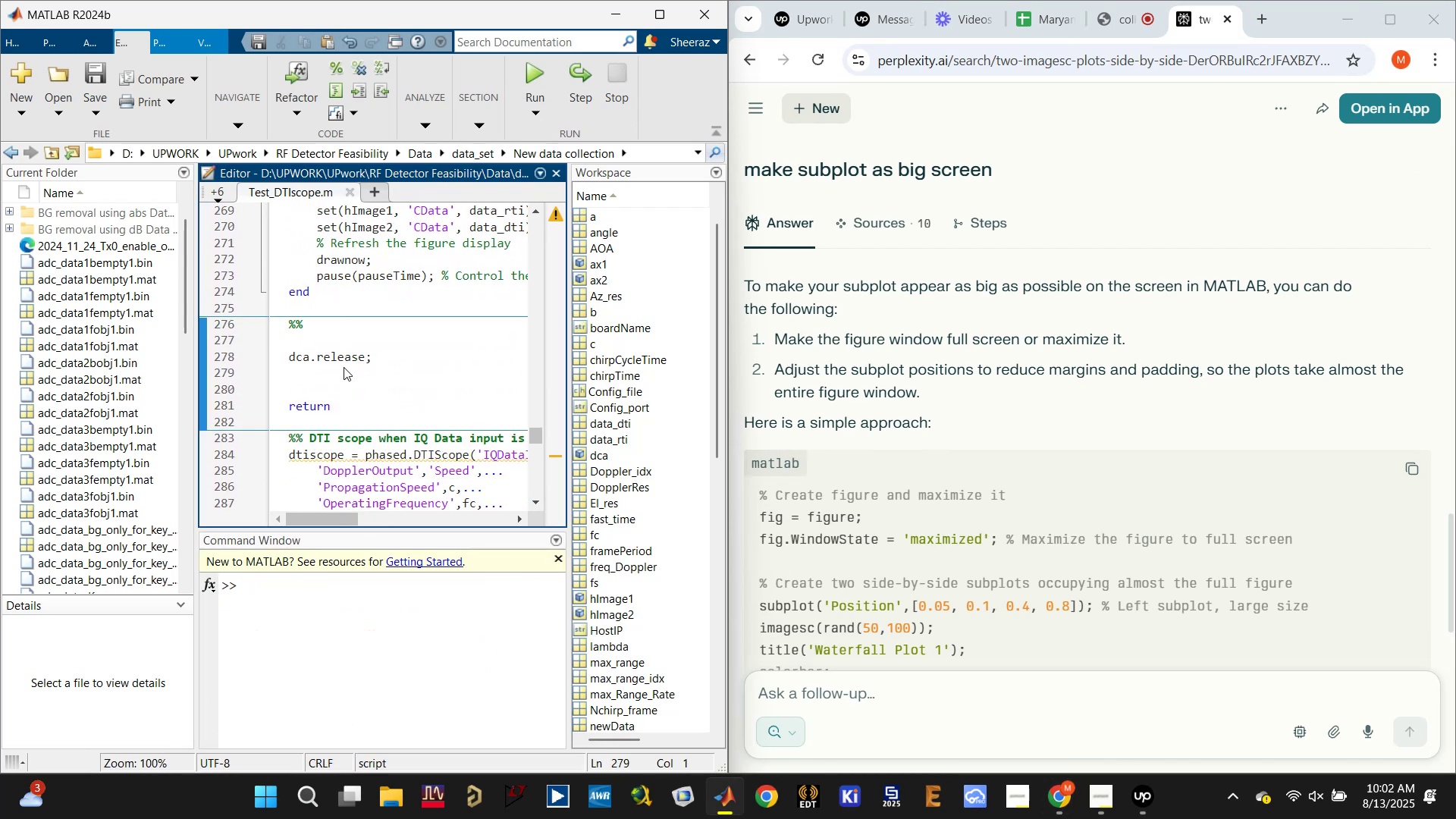 
scroll: coordinate [344, 372], scroll_direction: up, amount: 18.0
 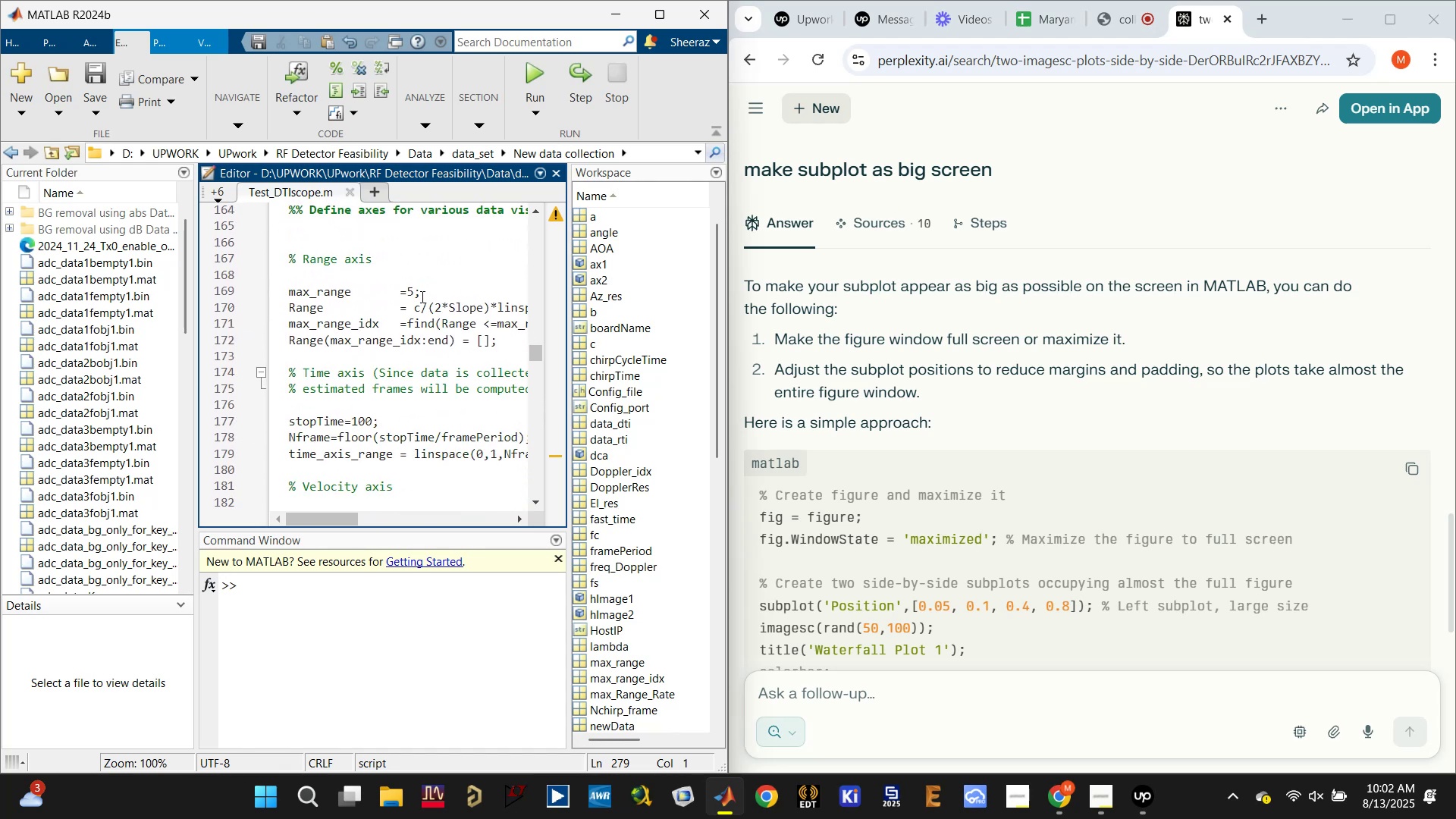 
left_click_drag(start_coordinate=[413, 291], to_coordinate=[410, 291])
 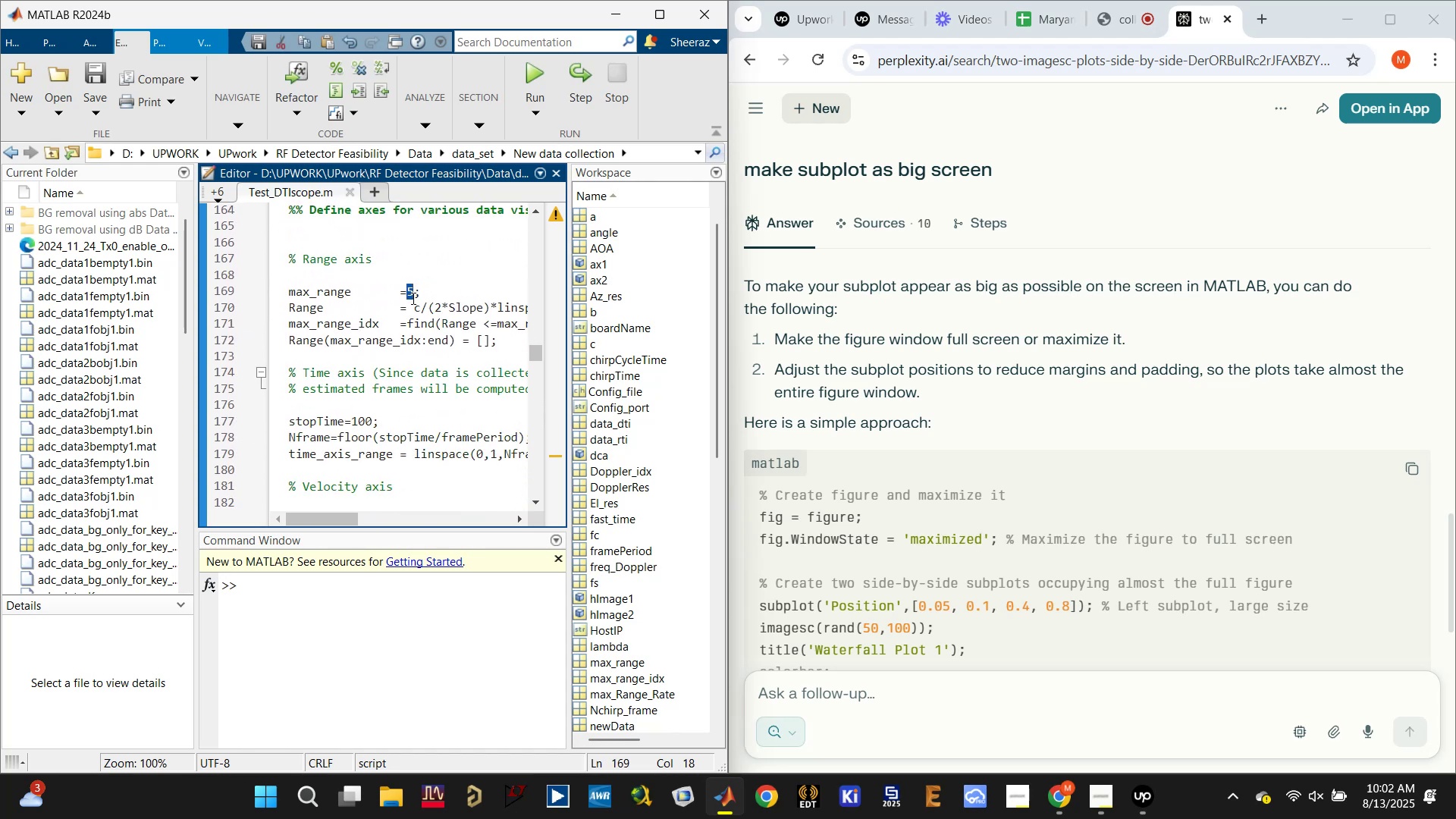 
type(10)
 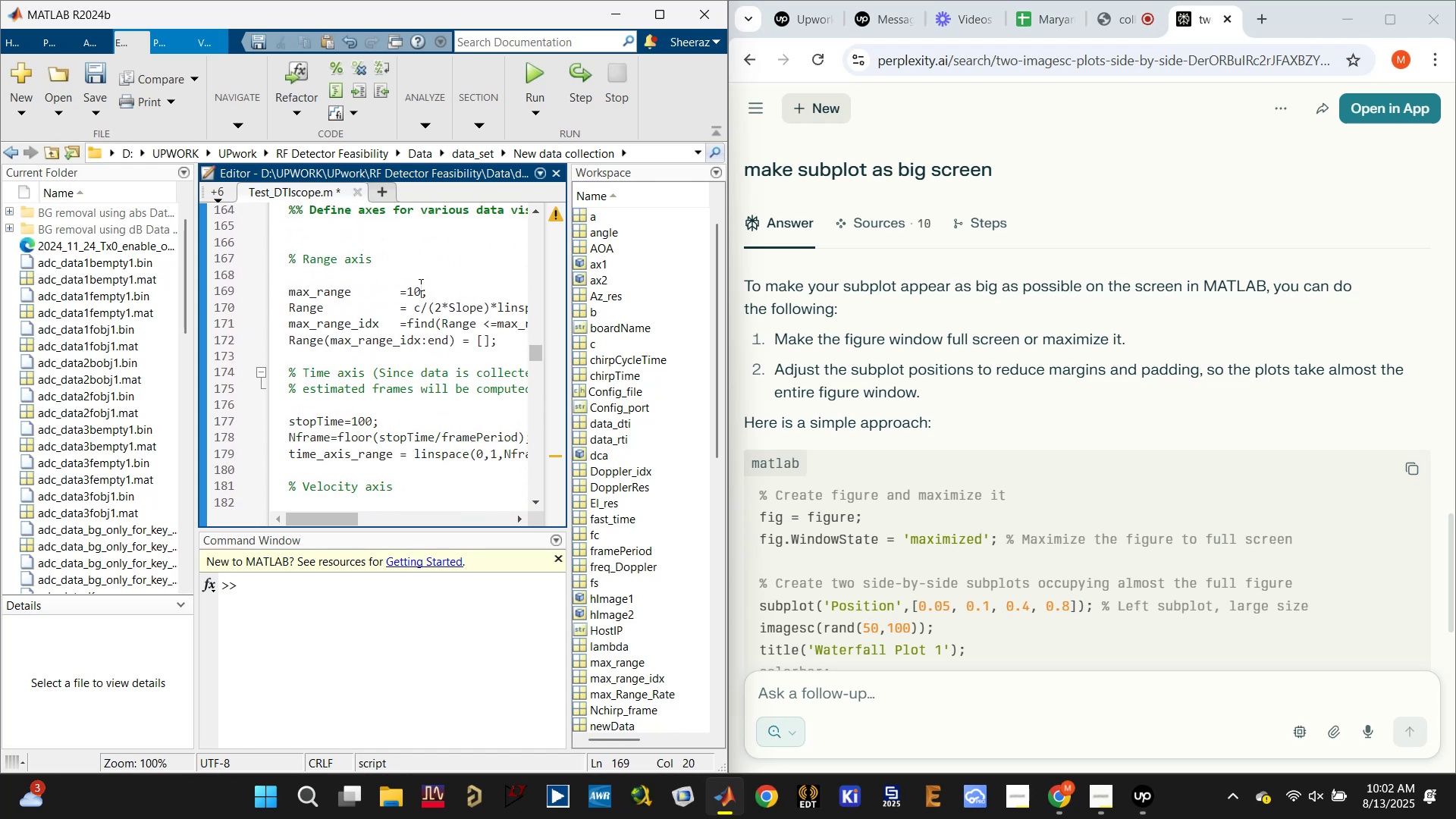 
left_click([422, 282])
 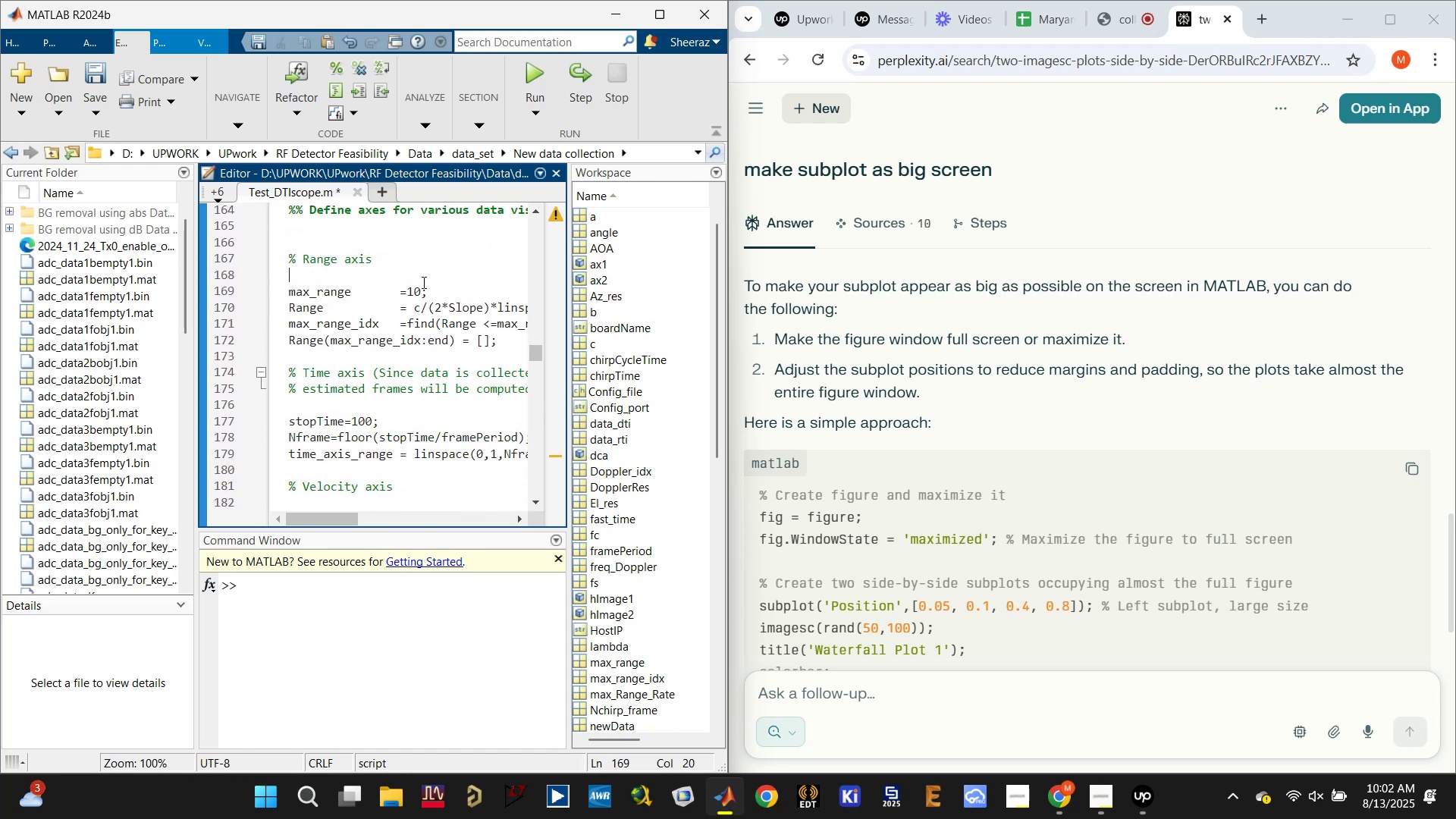 
key(Control+S)
 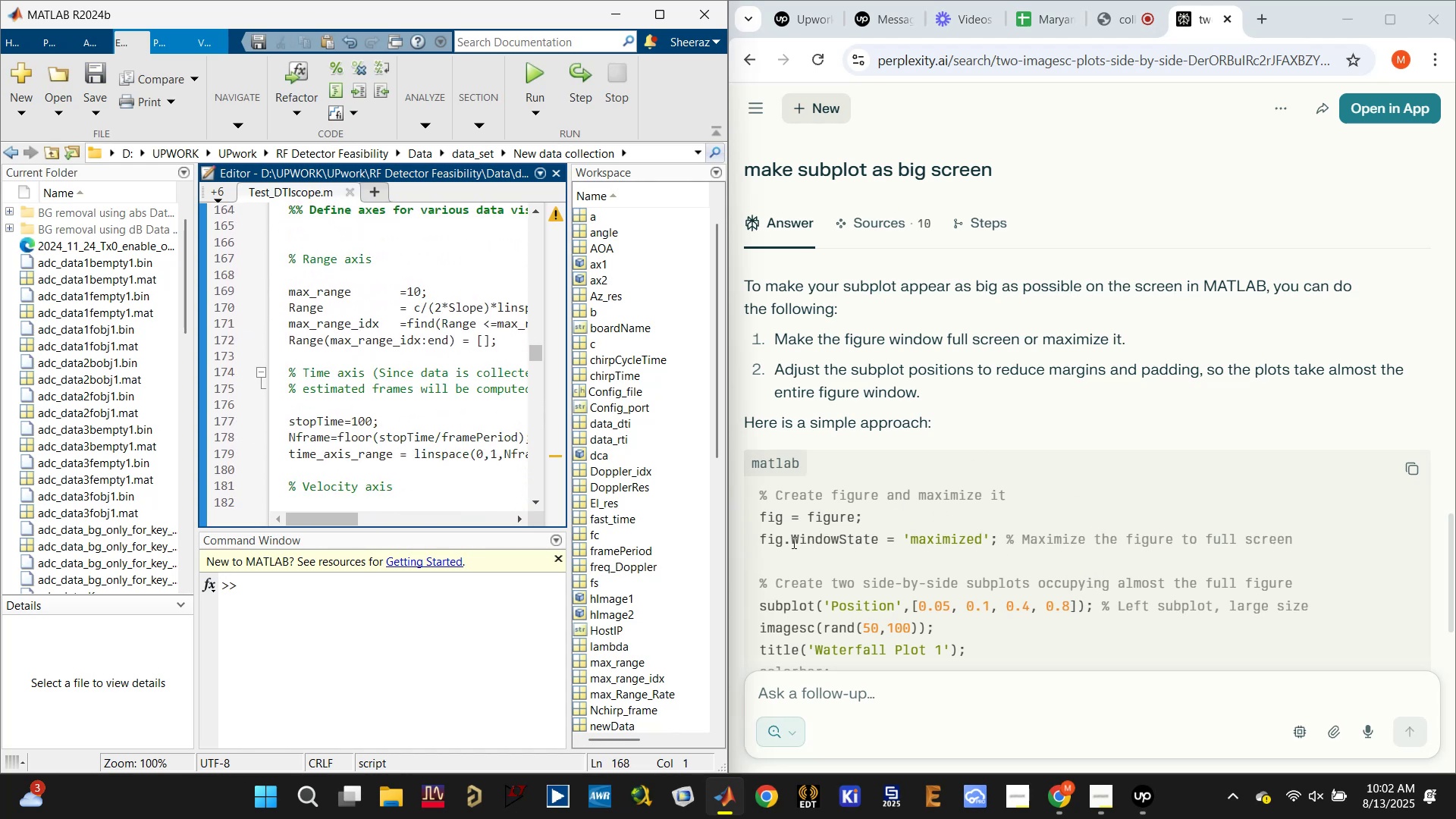 
wait(5.81)
 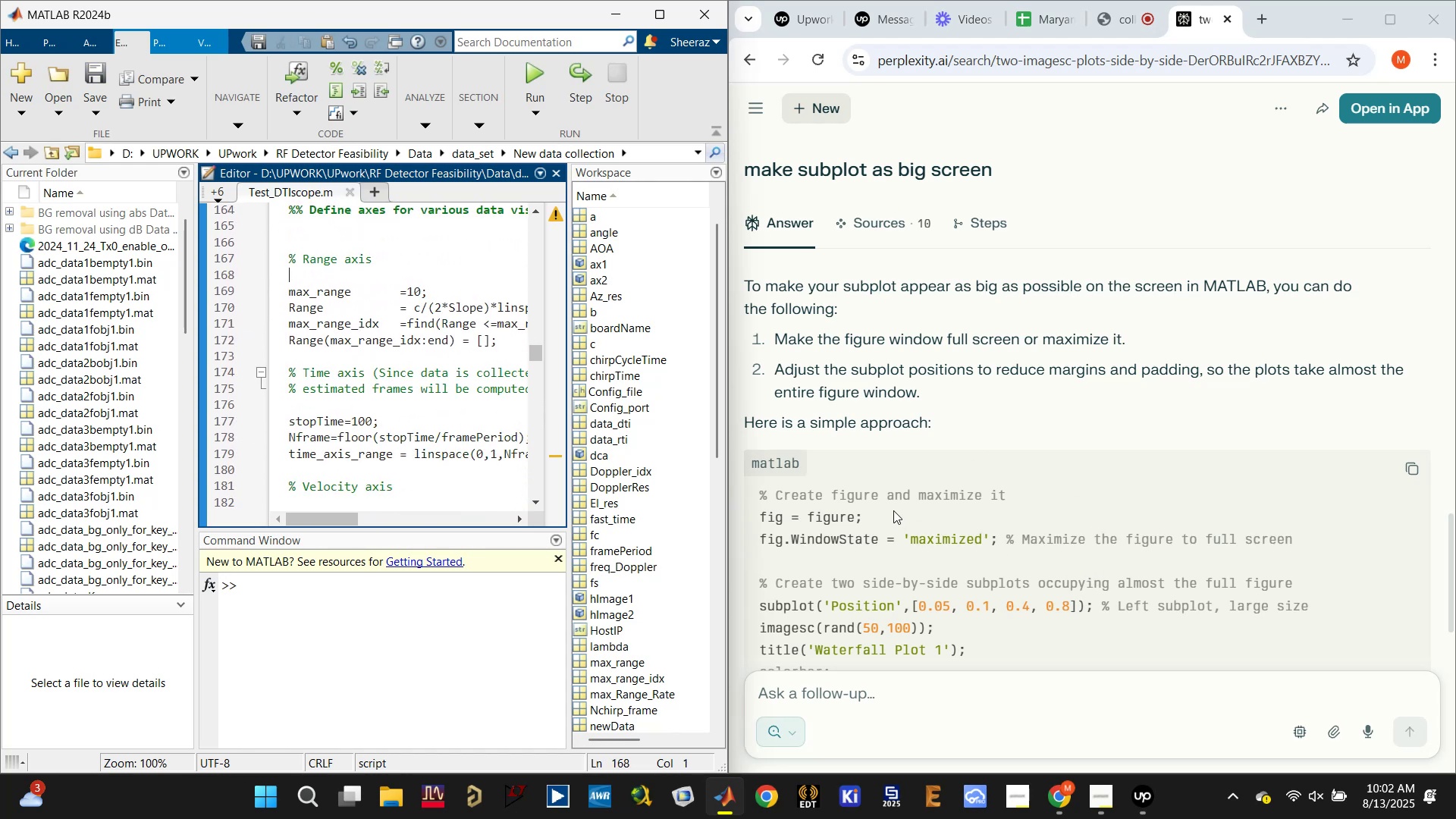 
left_click_drag(start_coordinate=[995, 540], to_coordinate=[761, 543])
 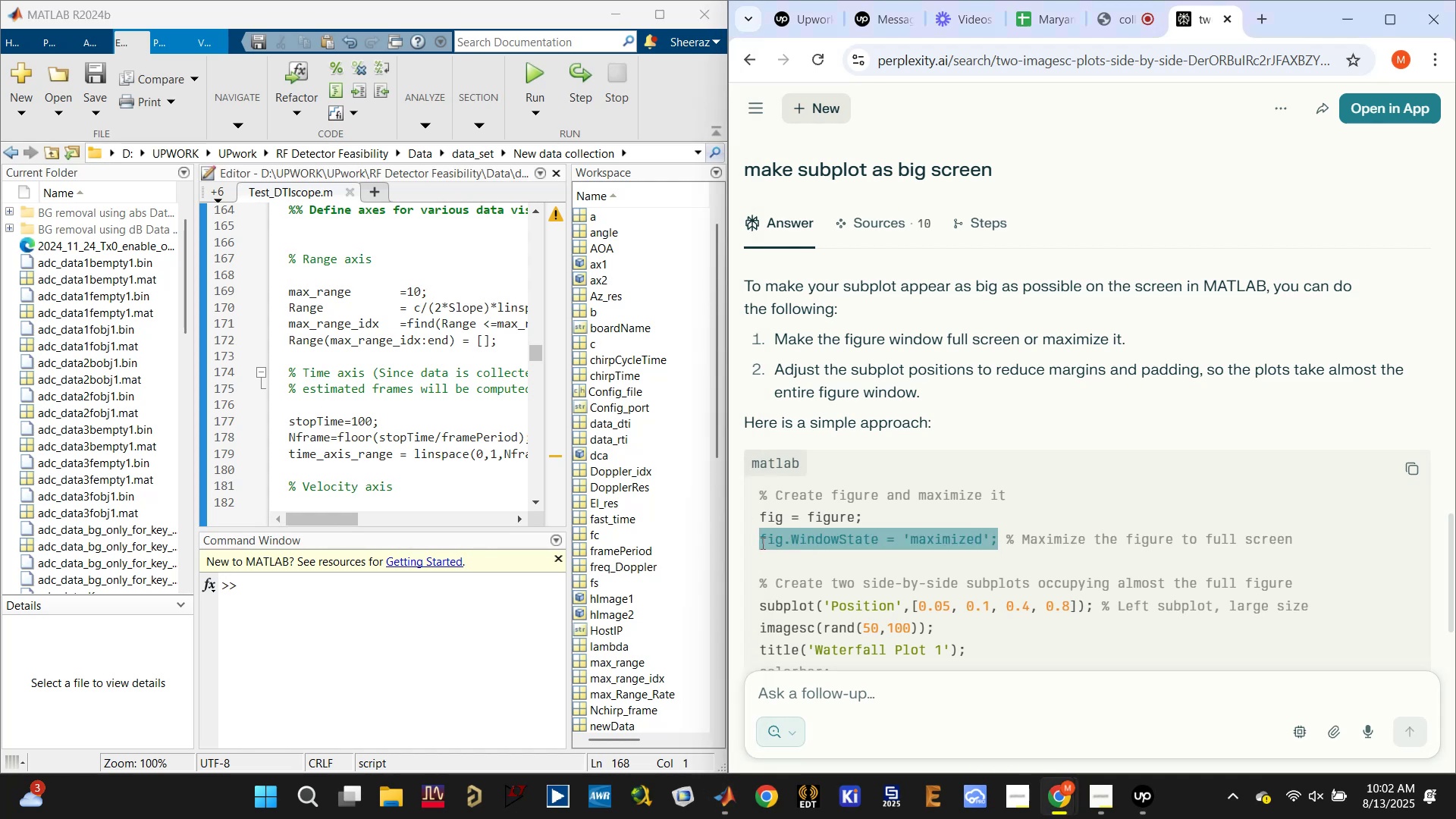 
key(Control+C)
 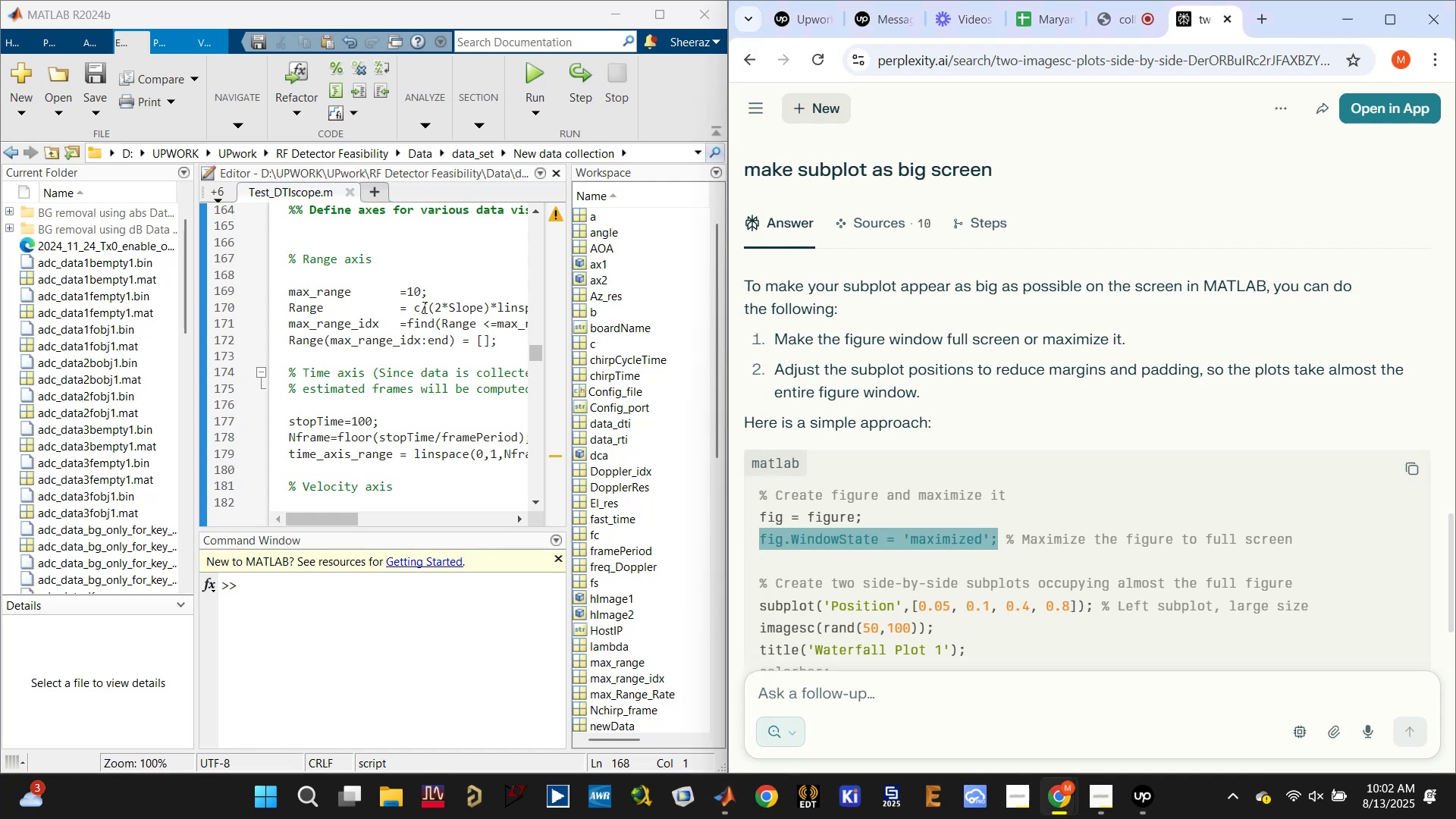 
scroll: coordinate [369, 297], scroll_direction: up, amount: 4.0
 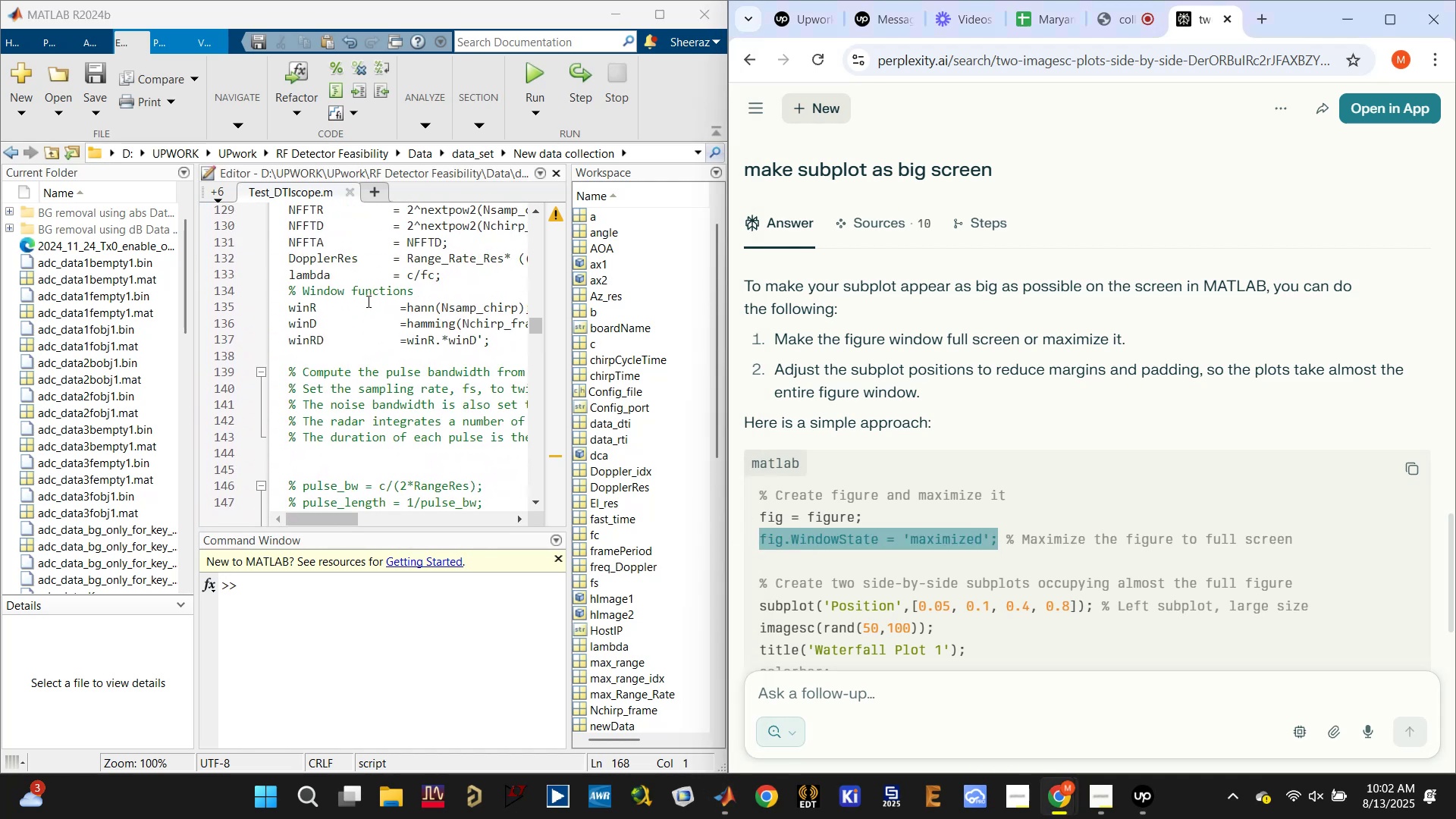 
scroll: coordinate [360, 316], scroll_direction: down, amount: 11.0
 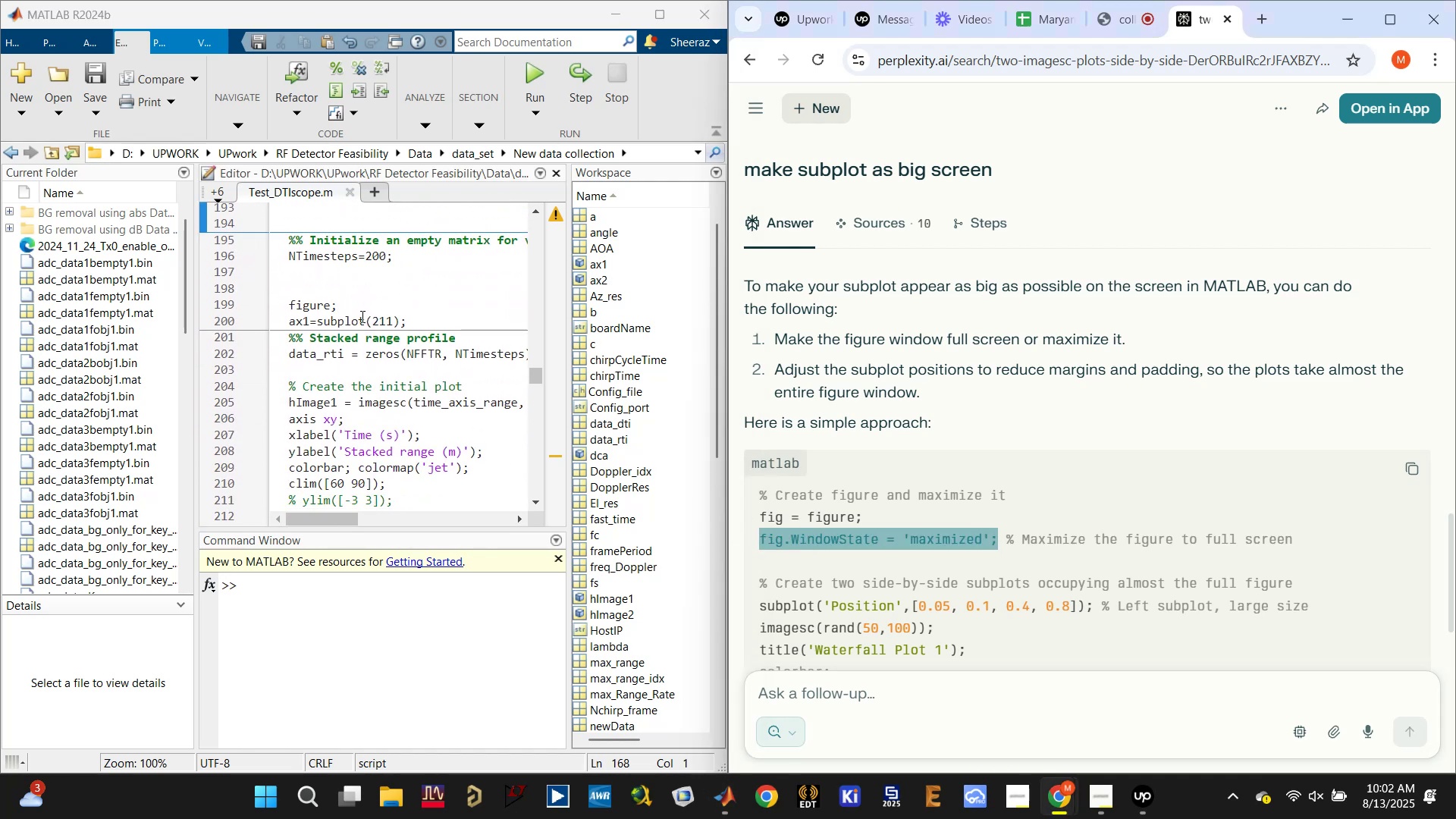 
left_click([356, 303])
 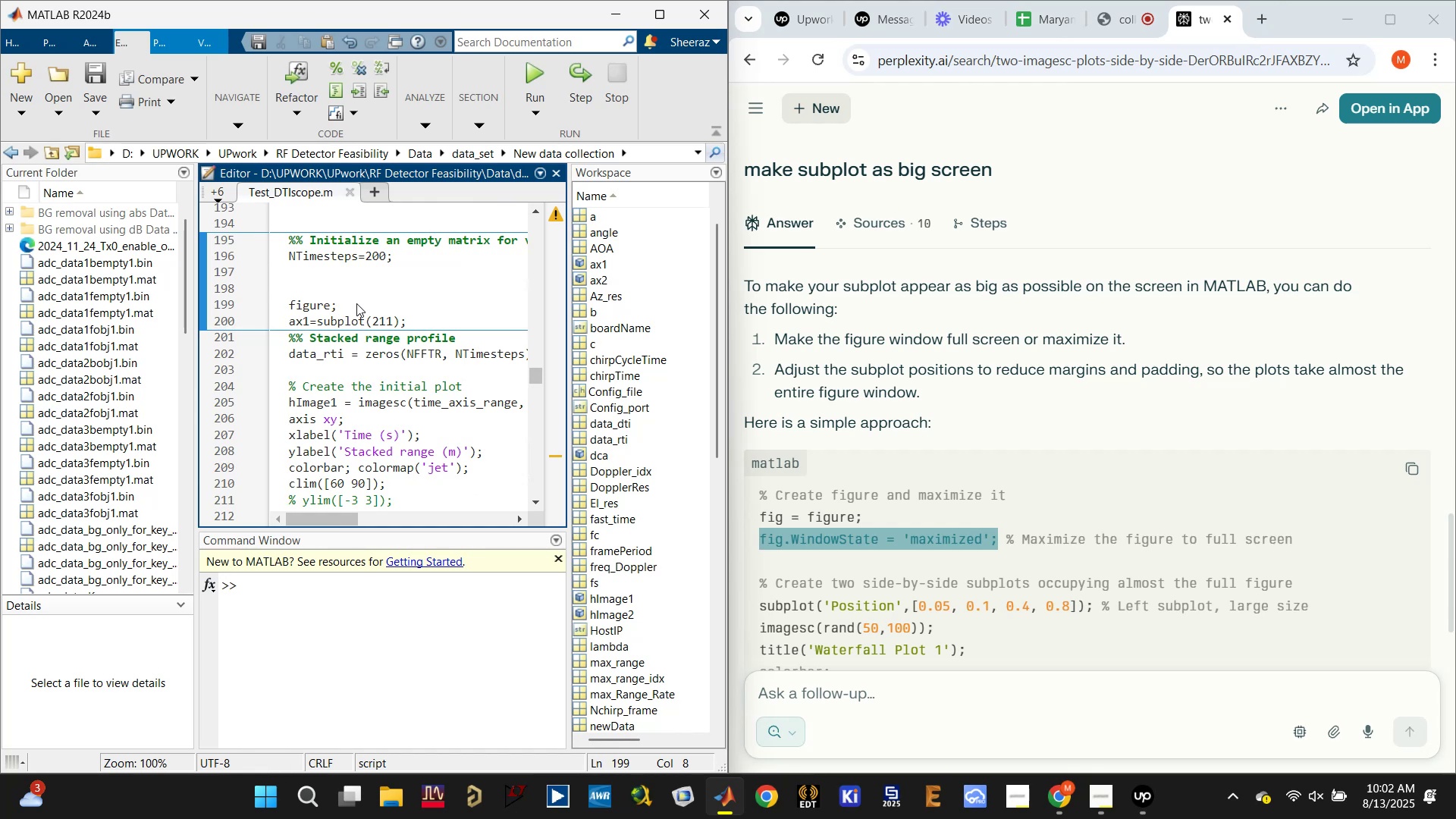 
key(Enter)
 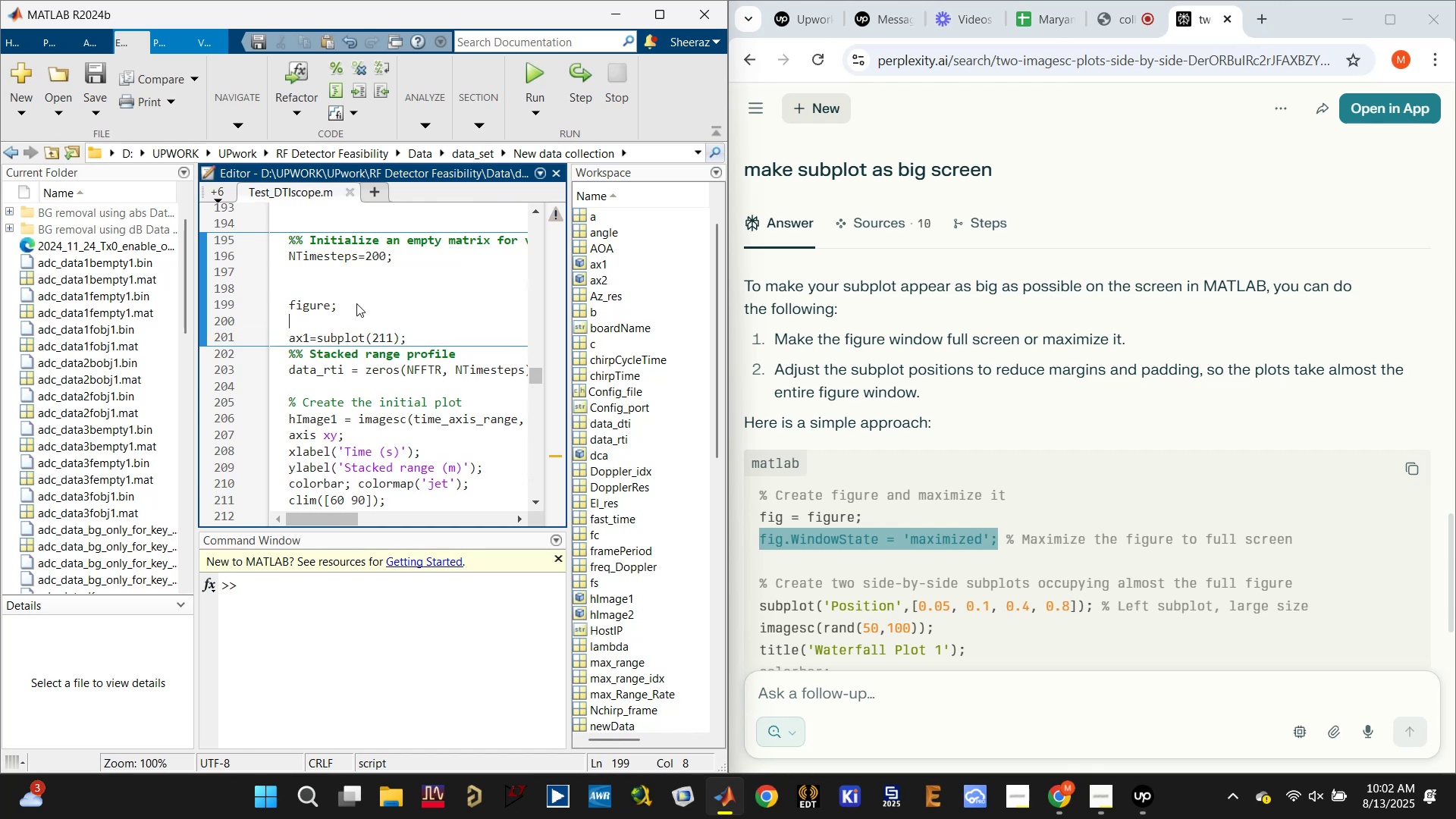 
key(Control+V)
 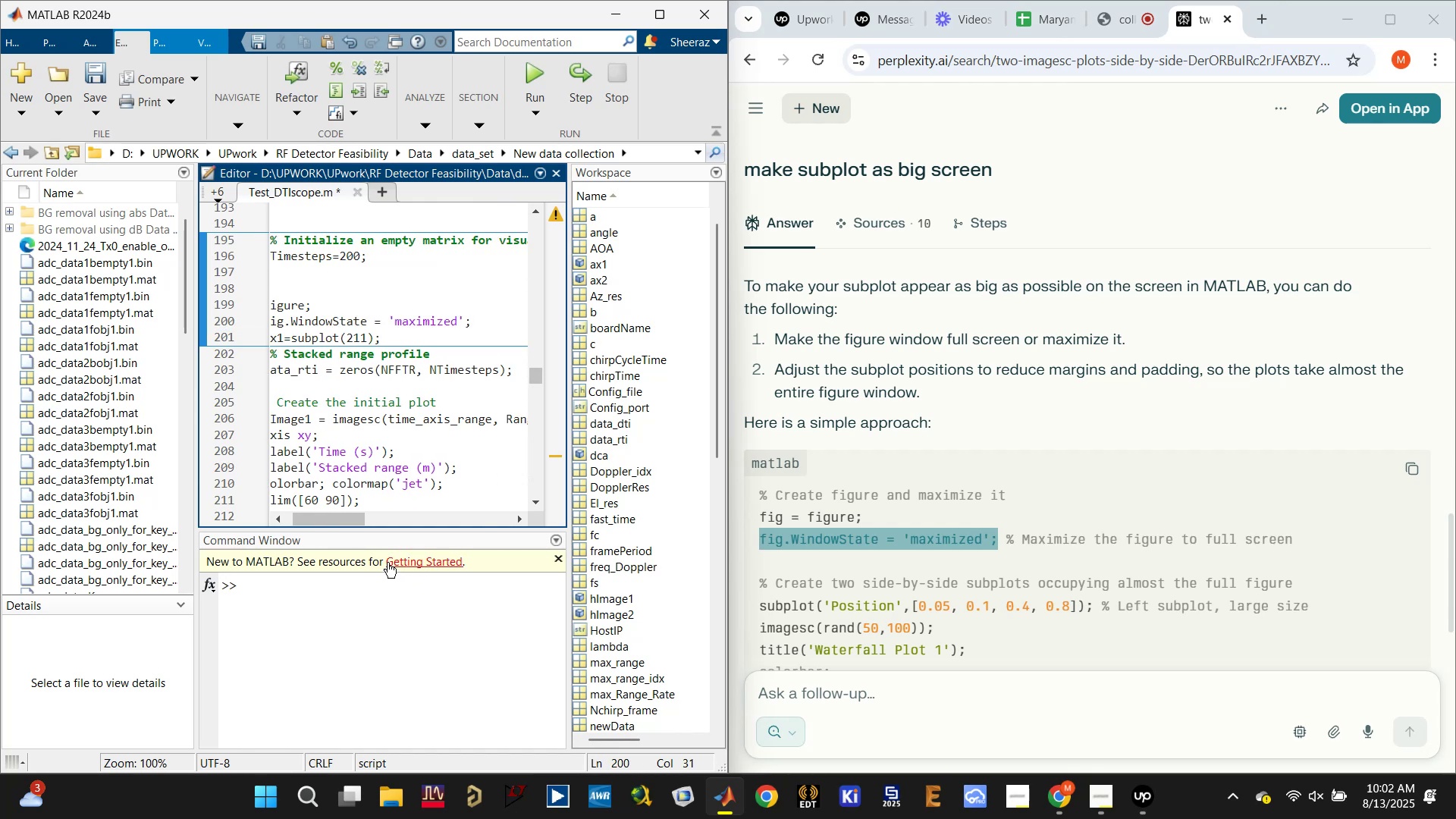 
left_click_drag(start_coordinate=[356, 520], to_coordinate=[268, 514])
 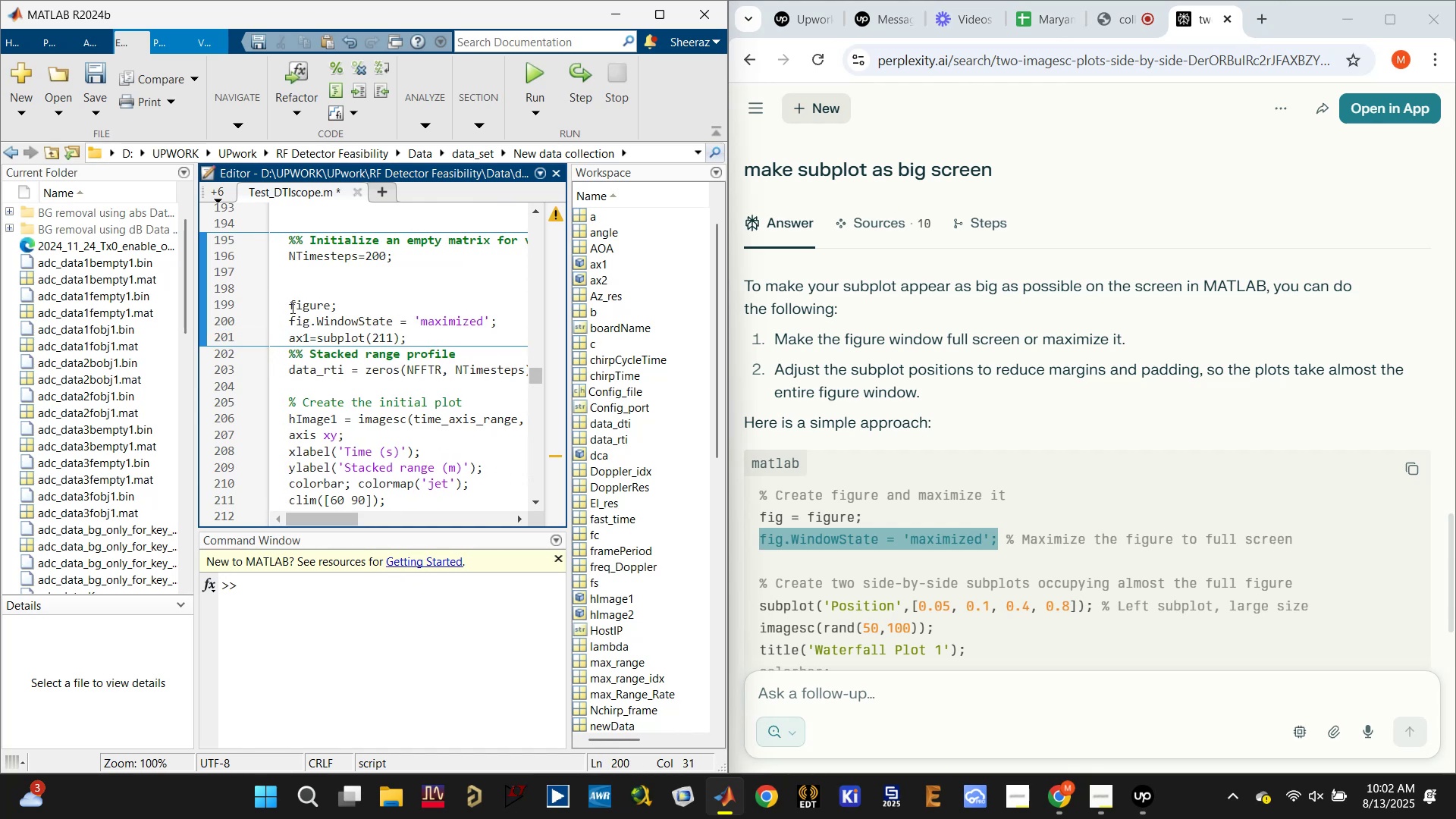 
left_click([291, 306])
 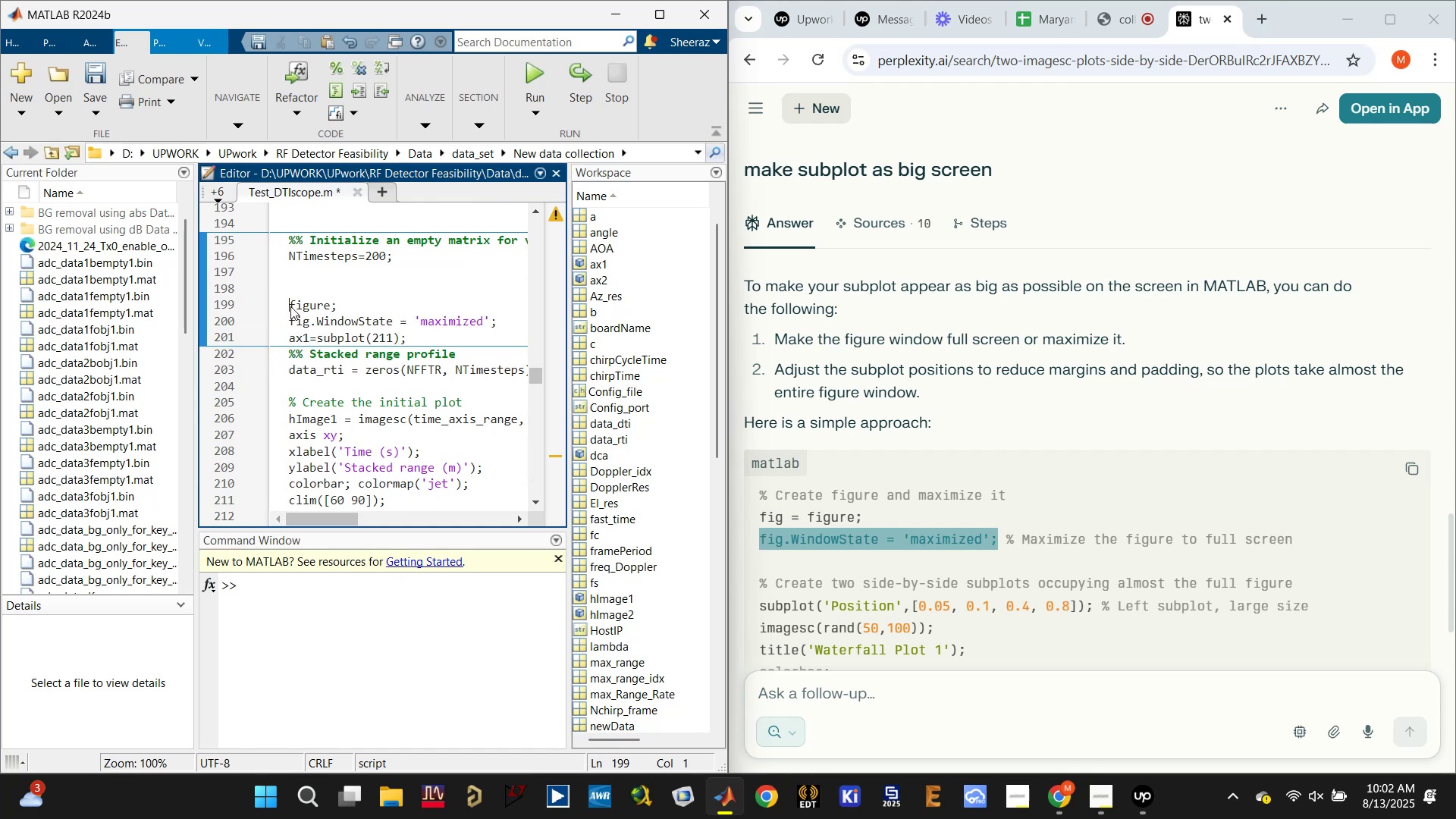 
type(fig=)
 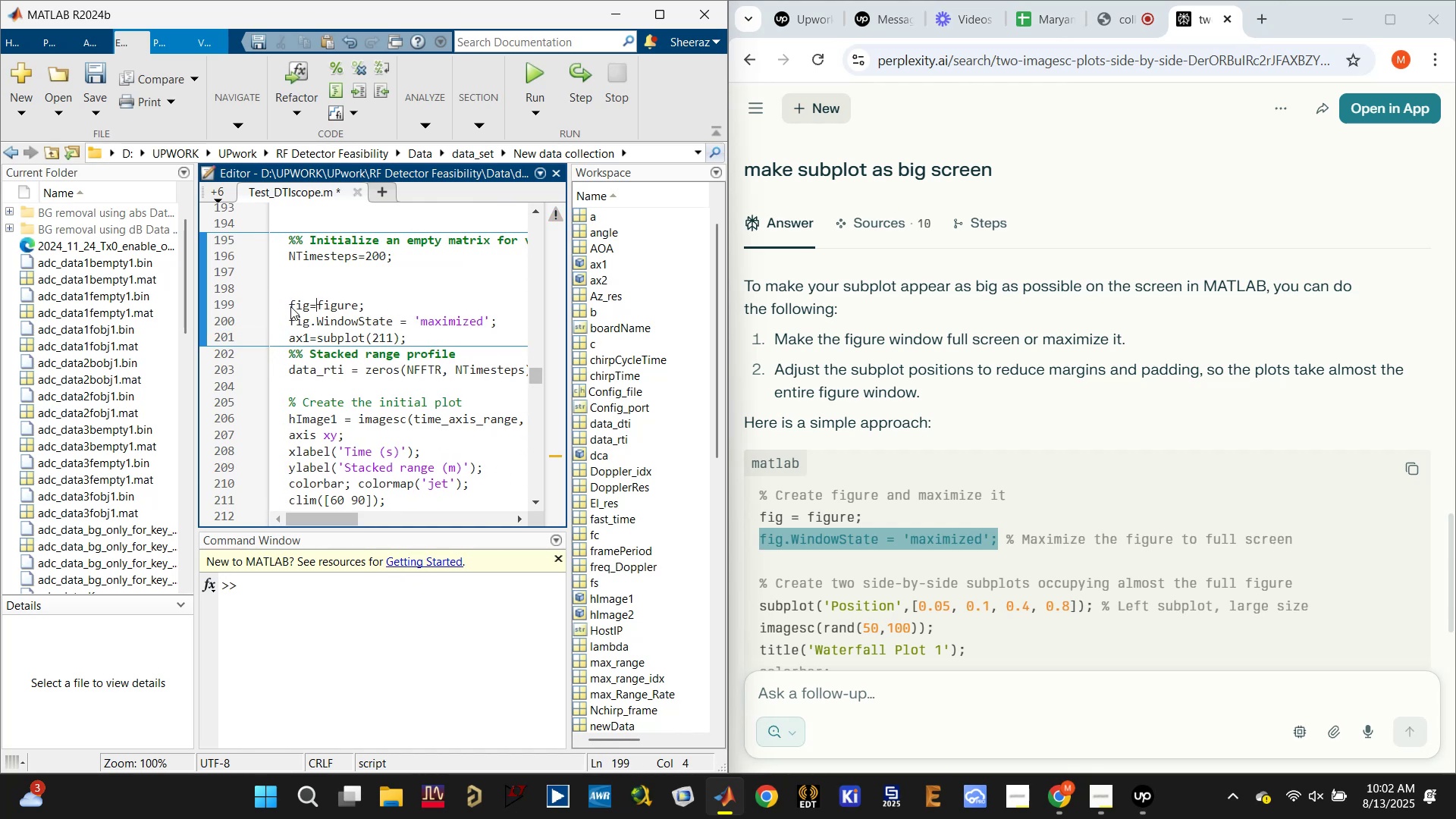 
key(Control+S)
 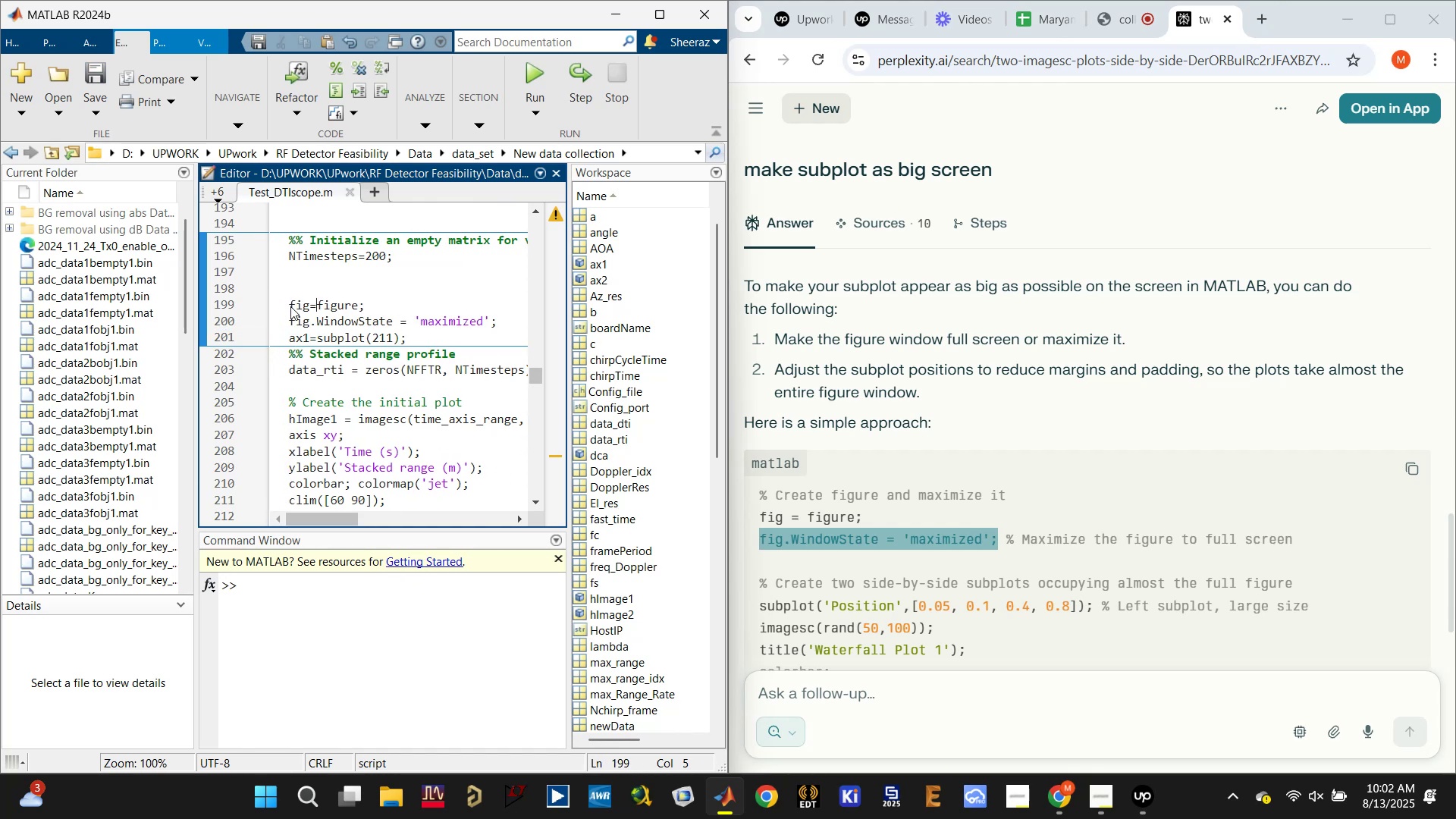 
key(Control+S)
 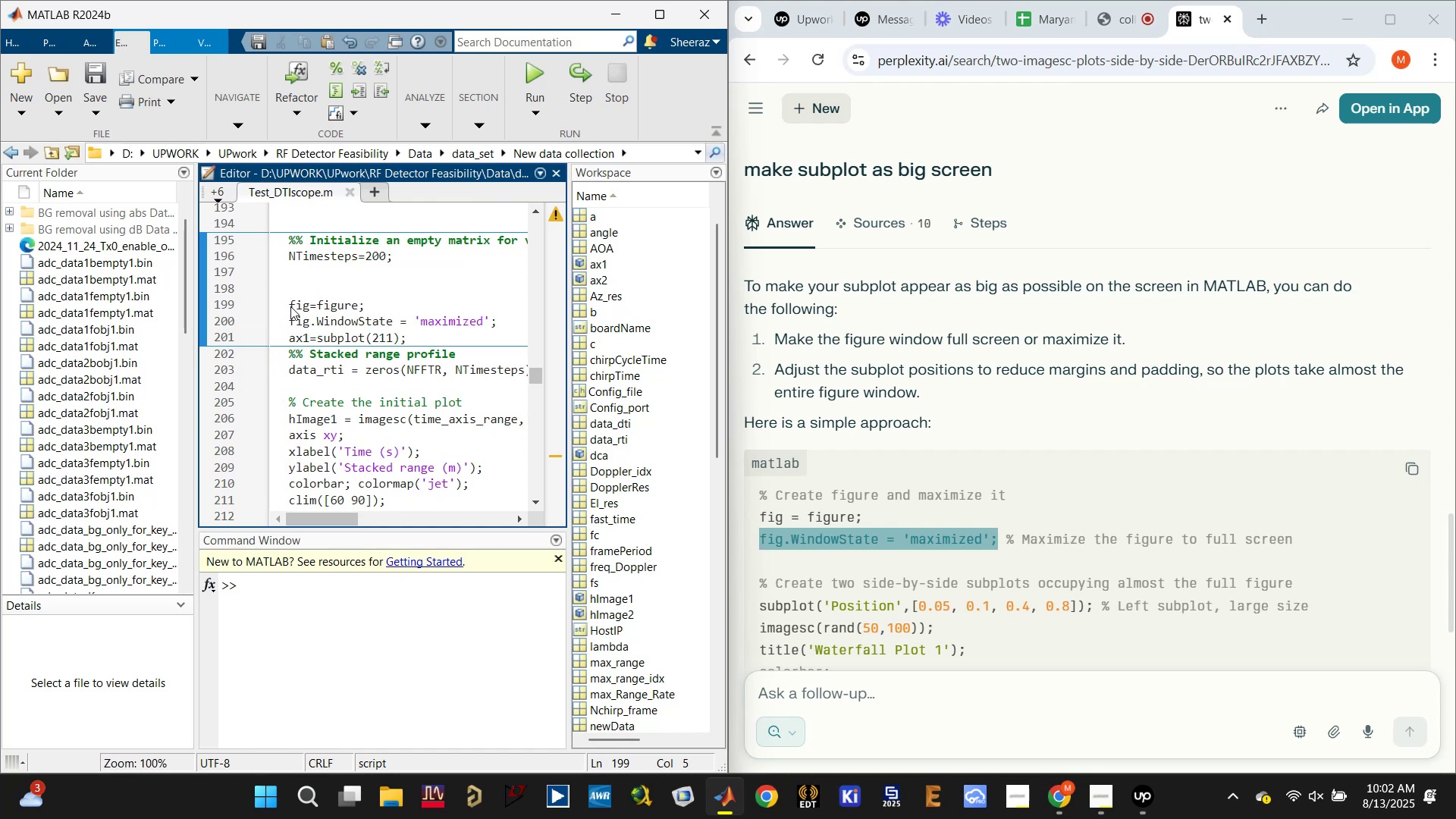 
key(Control+S)
 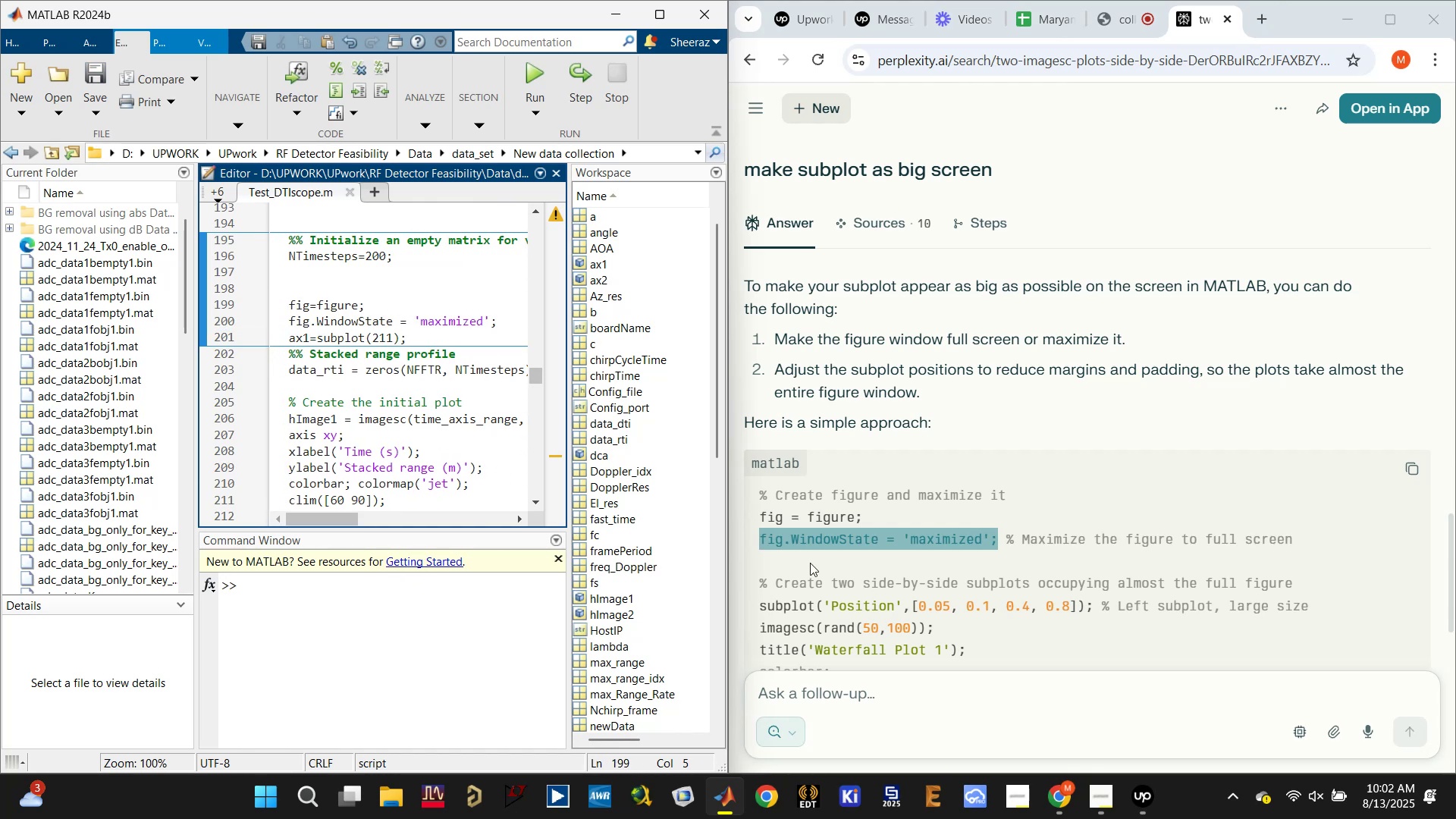 
left_click([420, 287])
 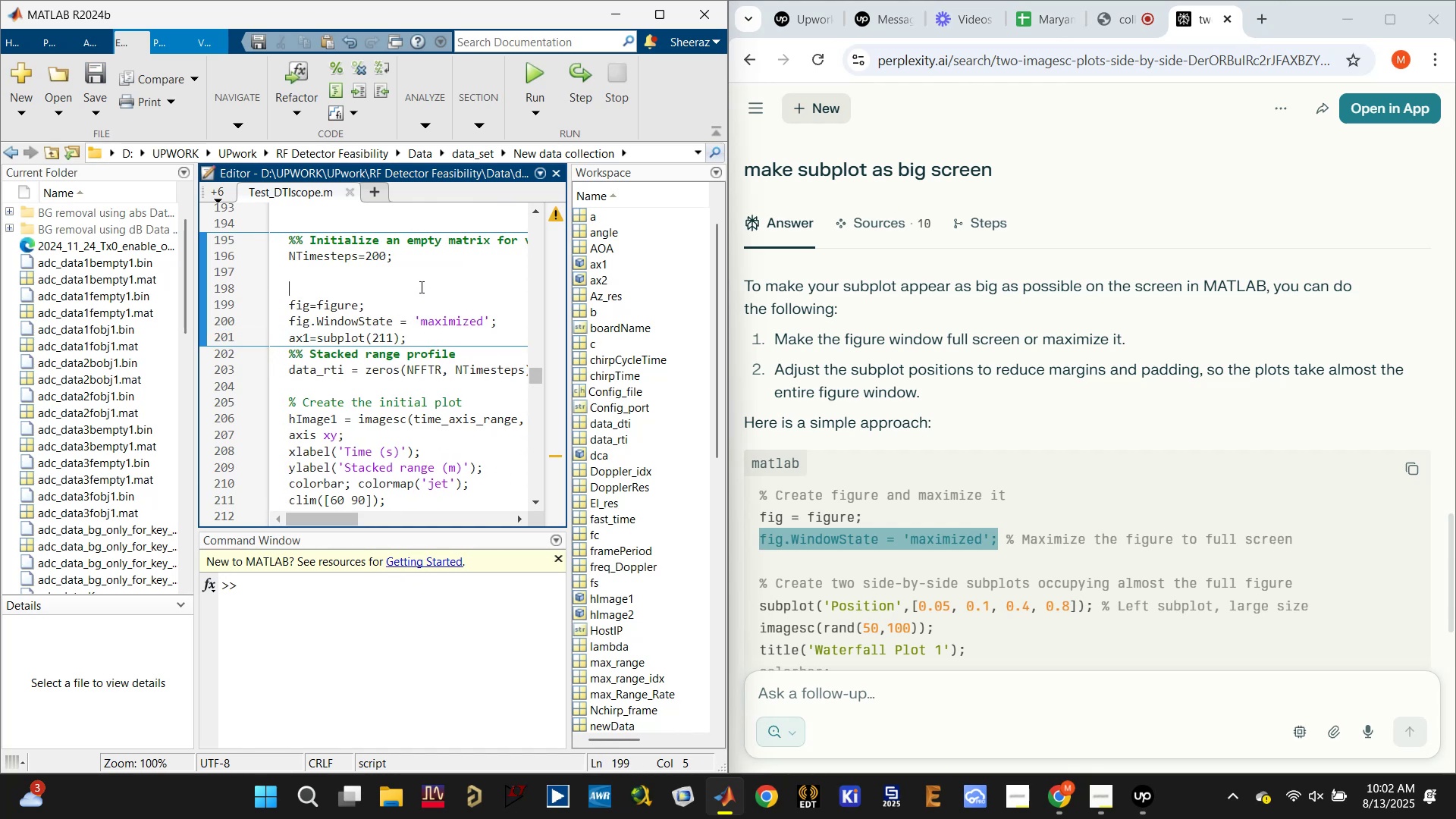 
key(Control+ControlLeft)
 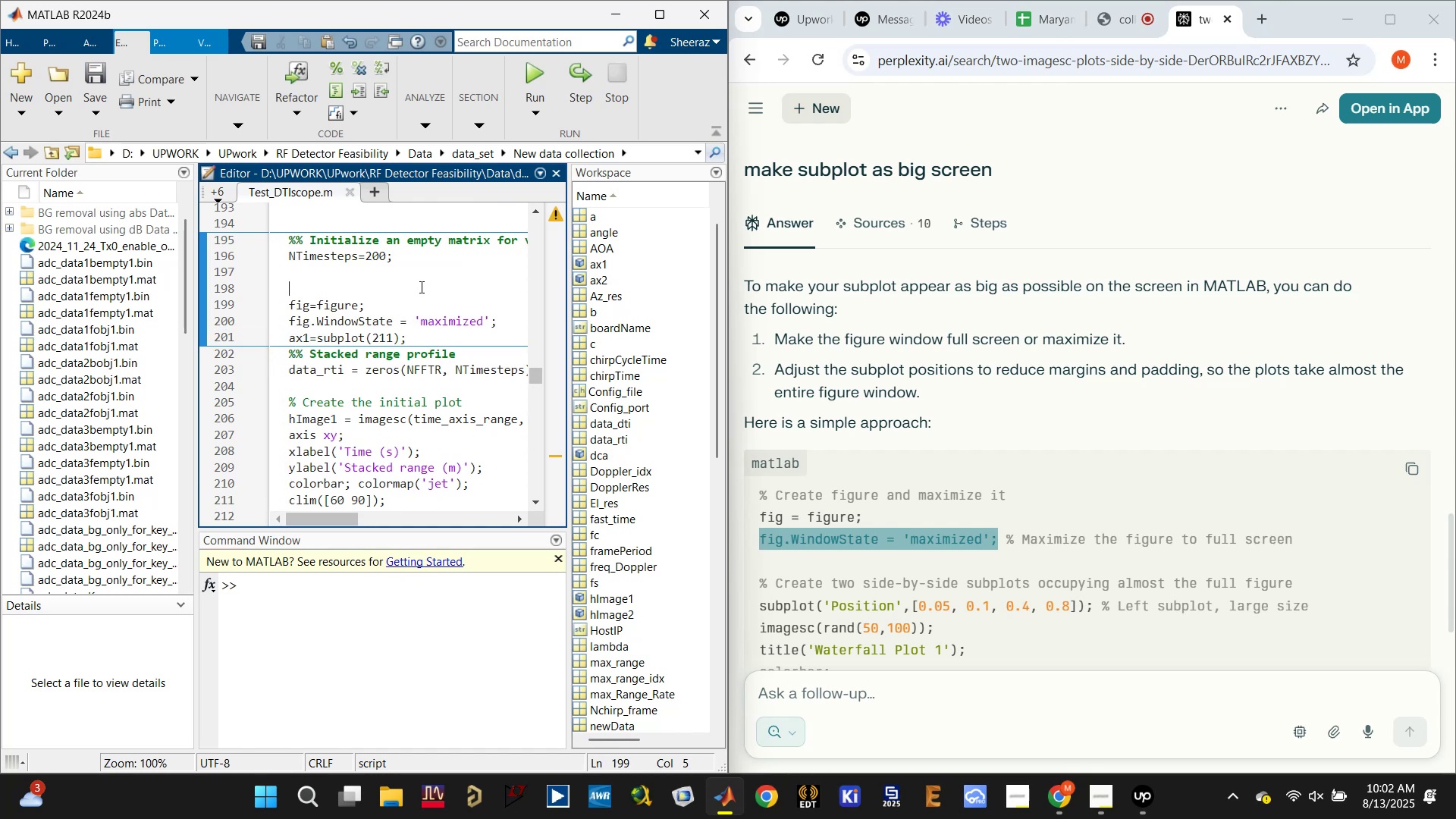 
key(Control+S)
 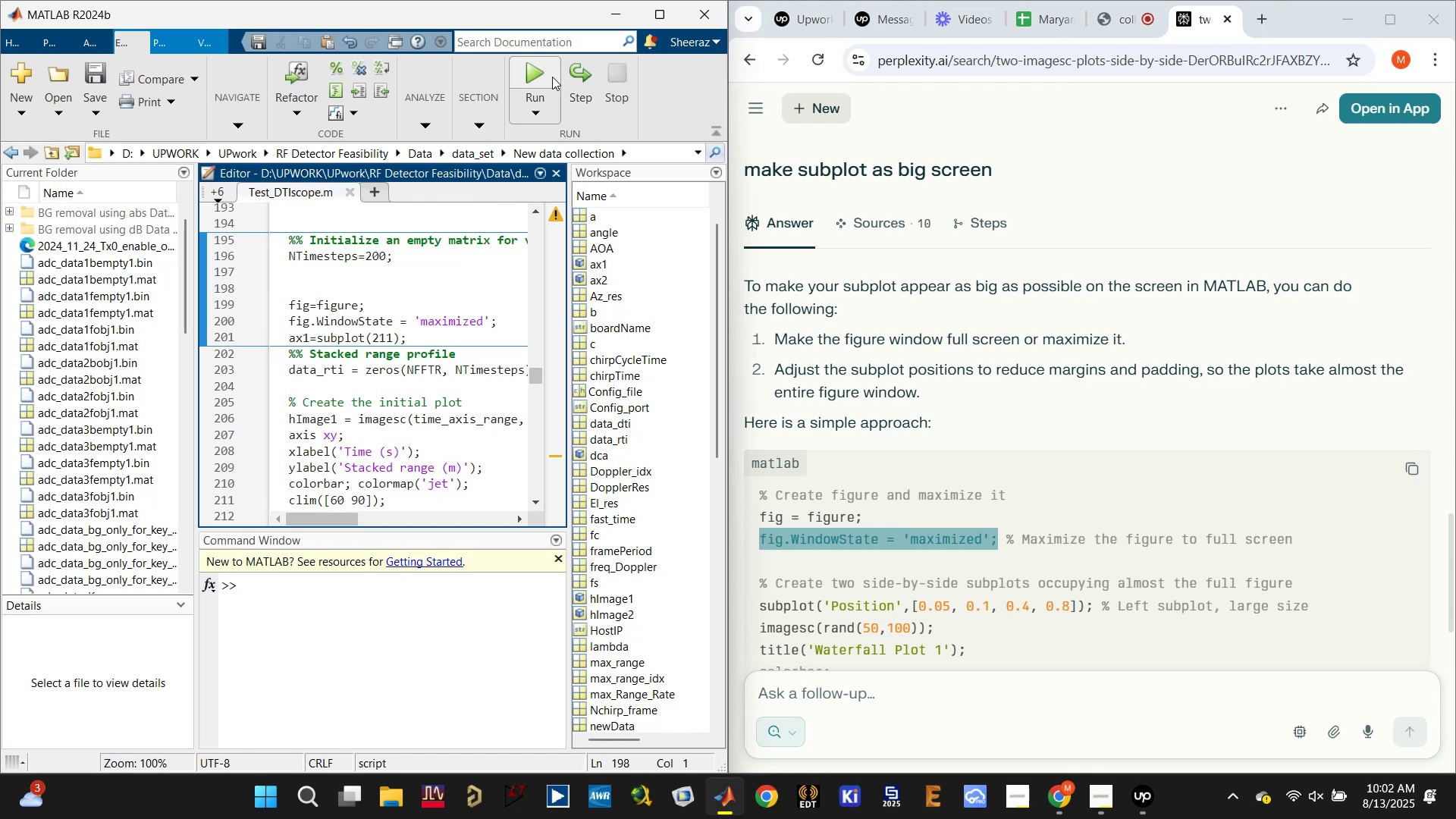 
left_click([541, 75])
 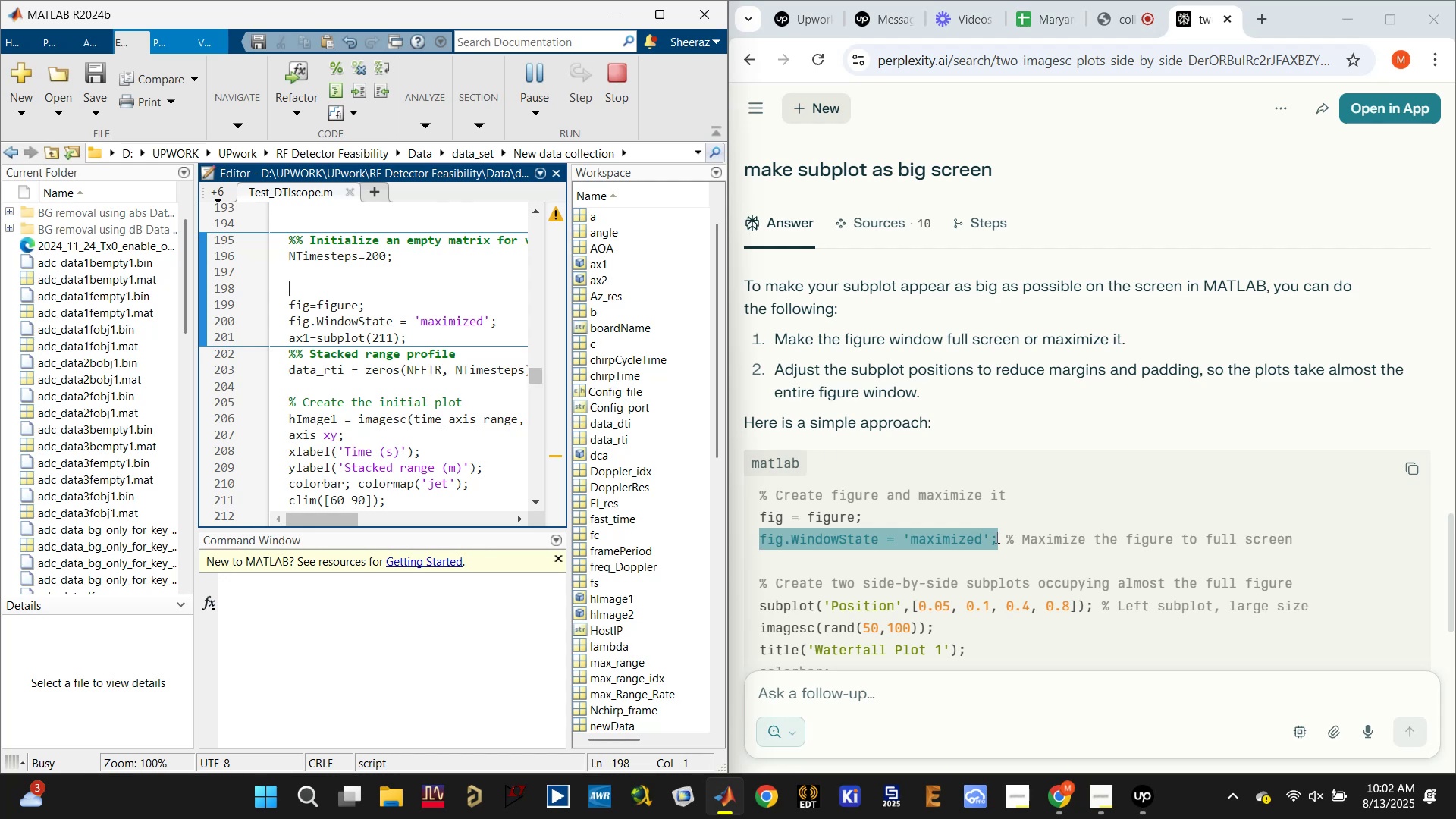 
left_click([1144, 808])
 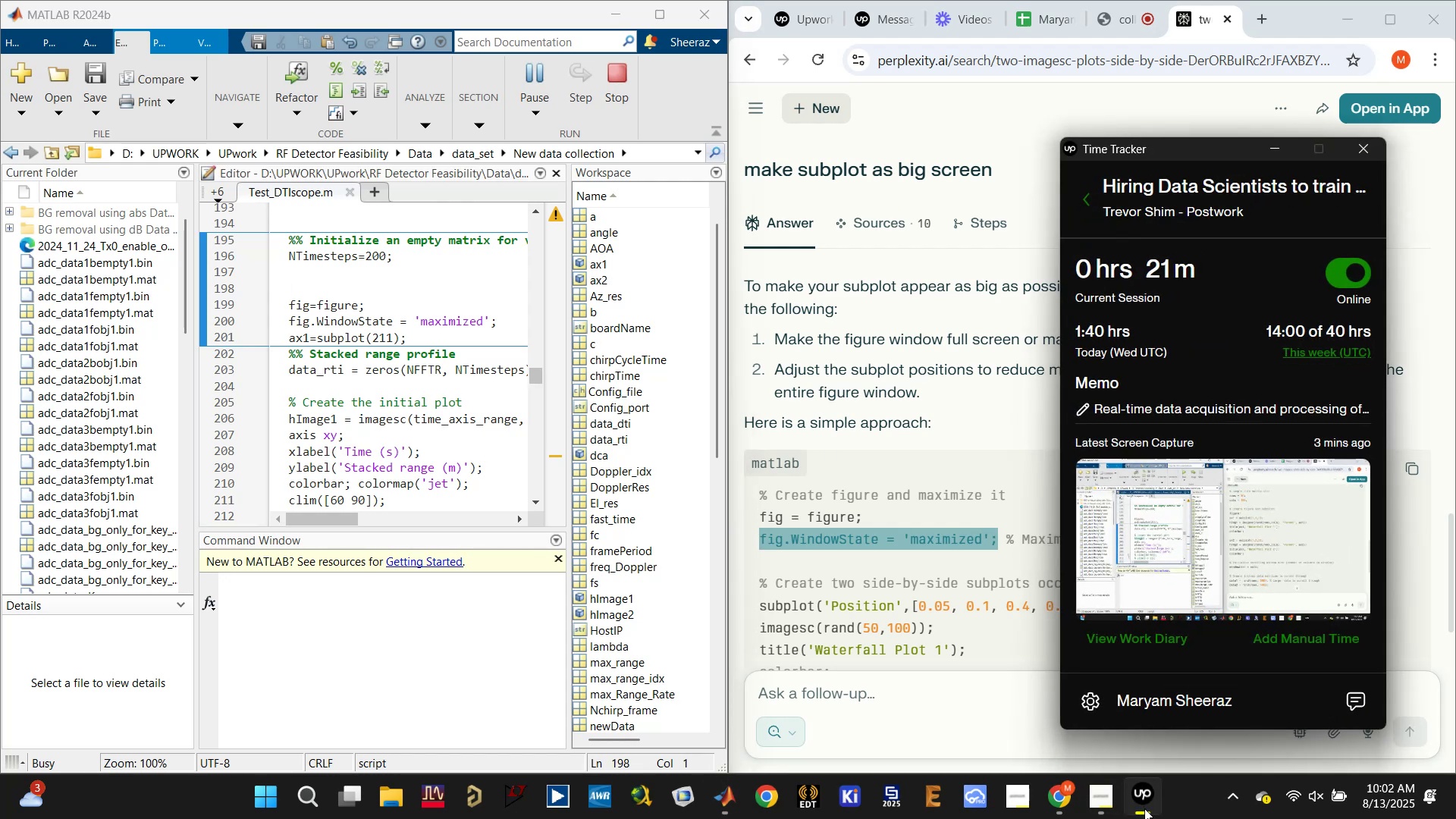 
left_click([1144, 808])
 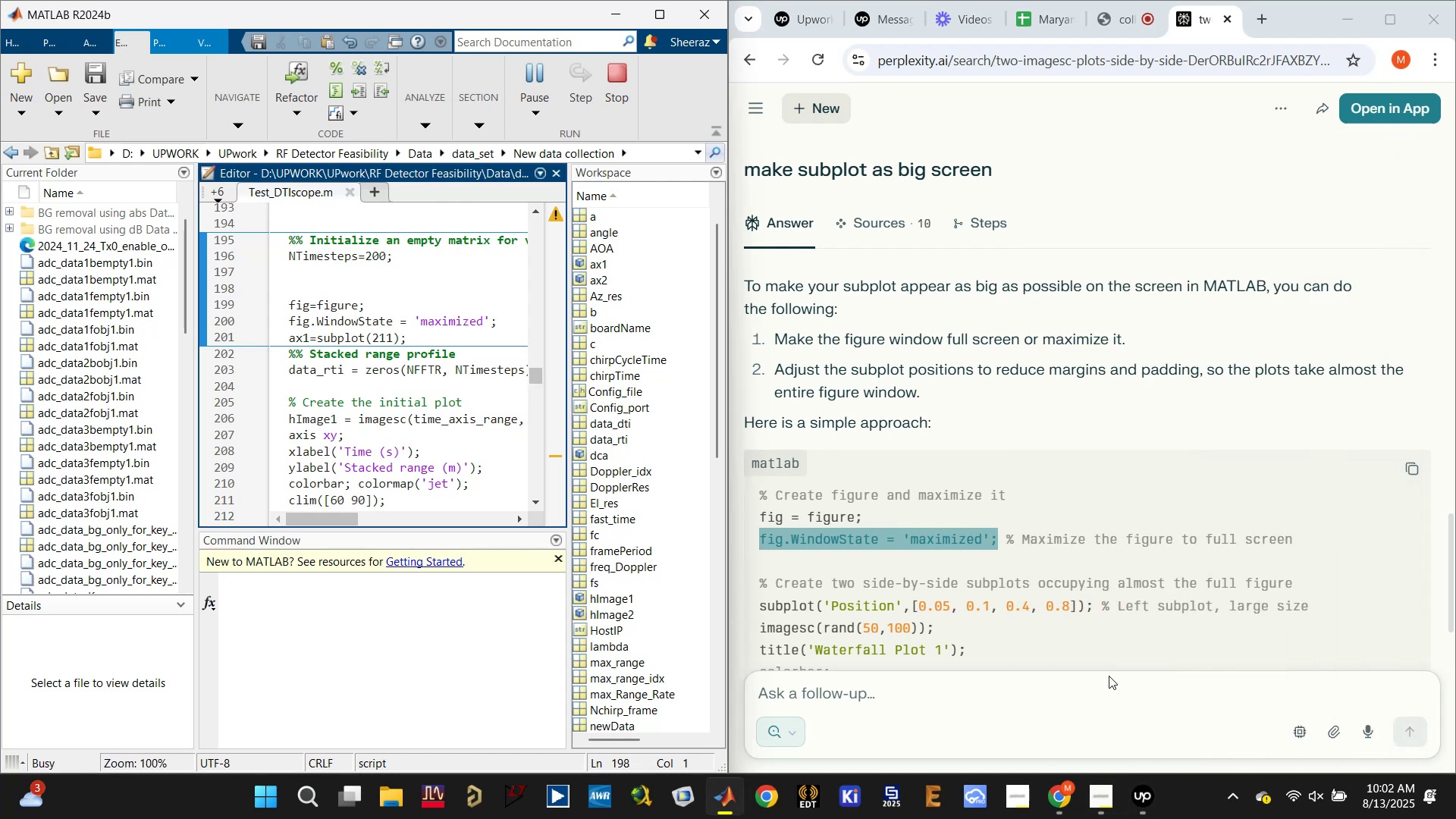 
mouse_move([1067, 779])
 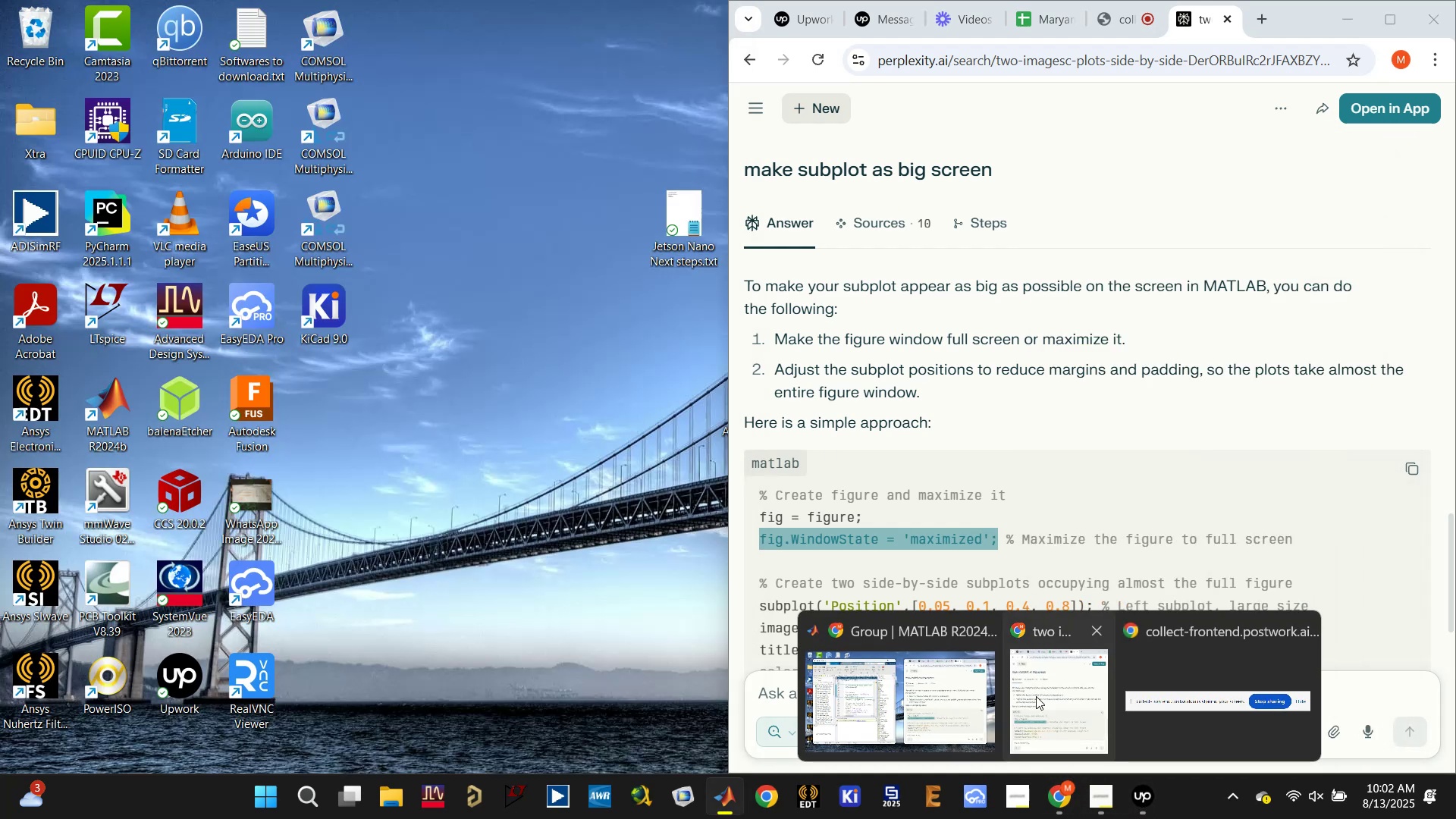 
left_click([1036, 696])
 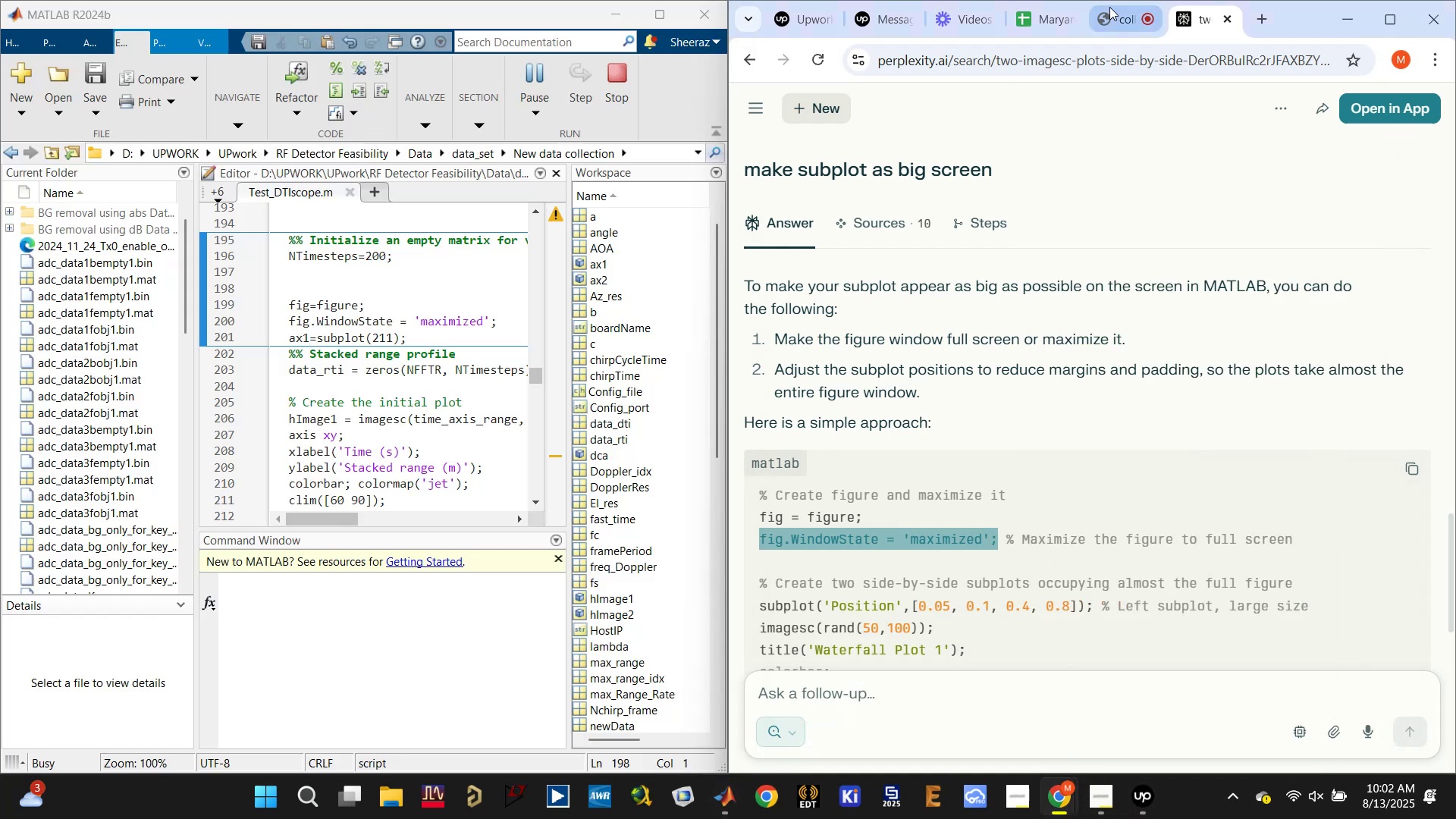 
left_click([1119, 4])
 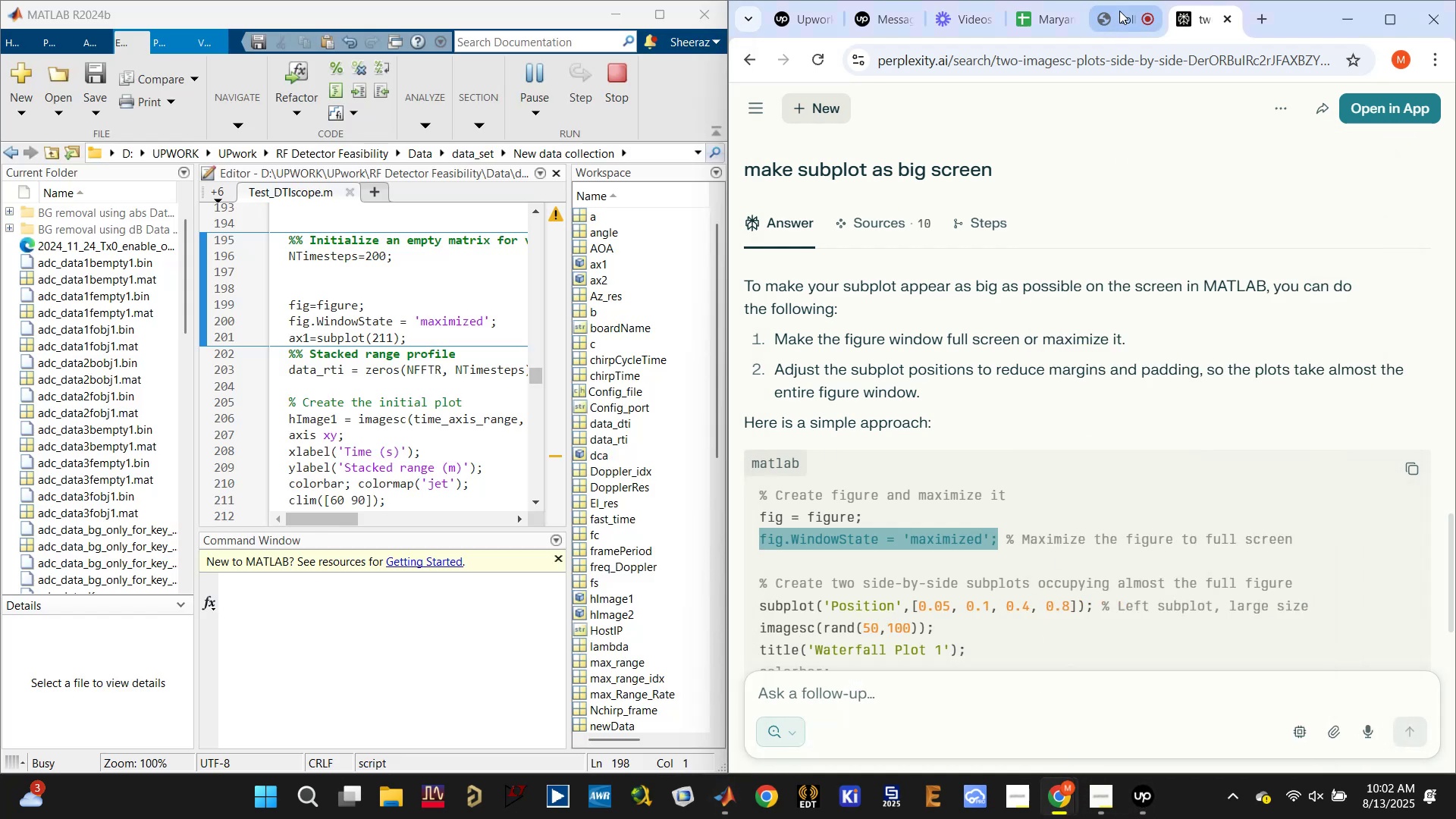 
double_click([1119, 11])
 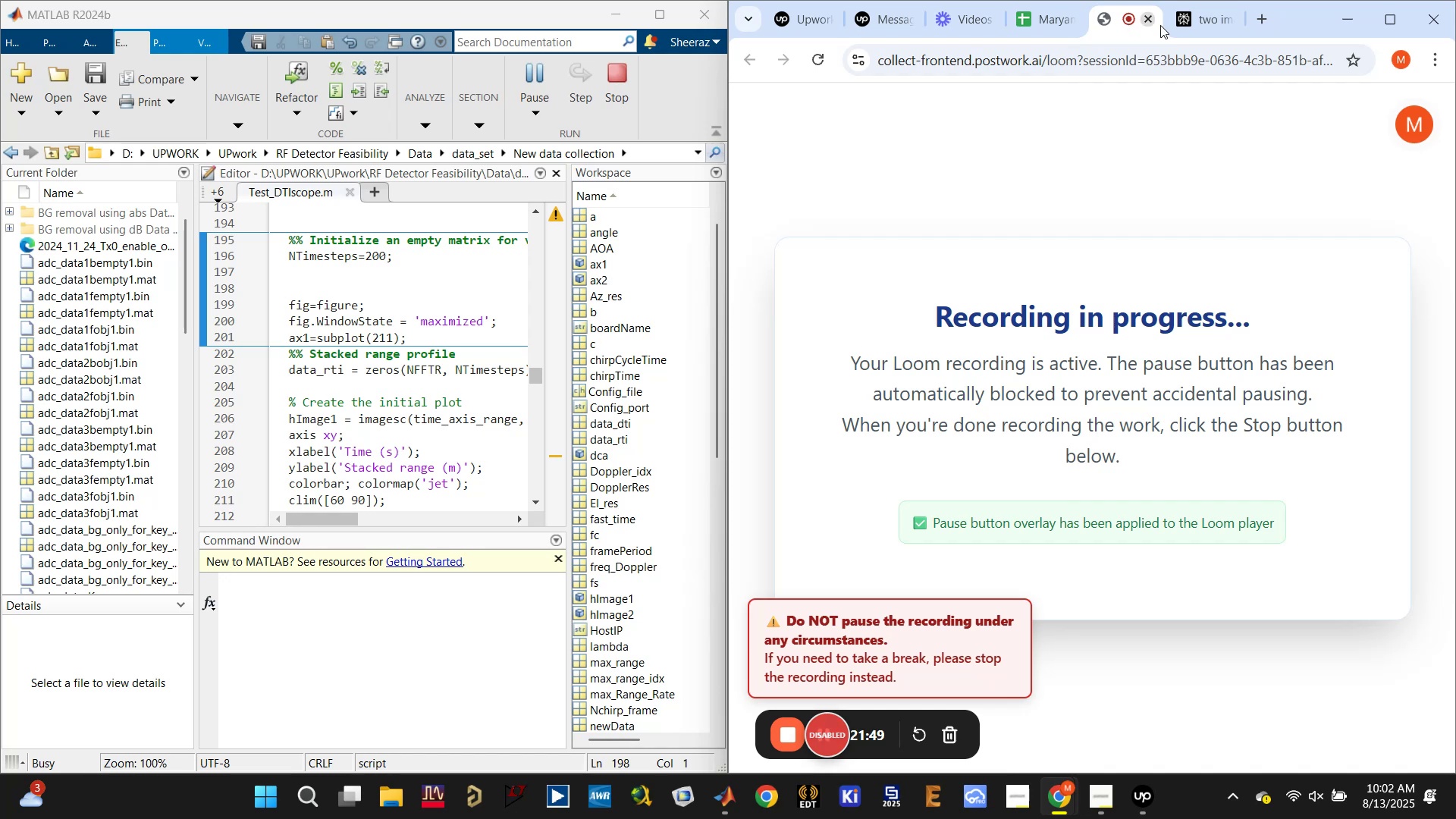 
left_click([1197, 20])
 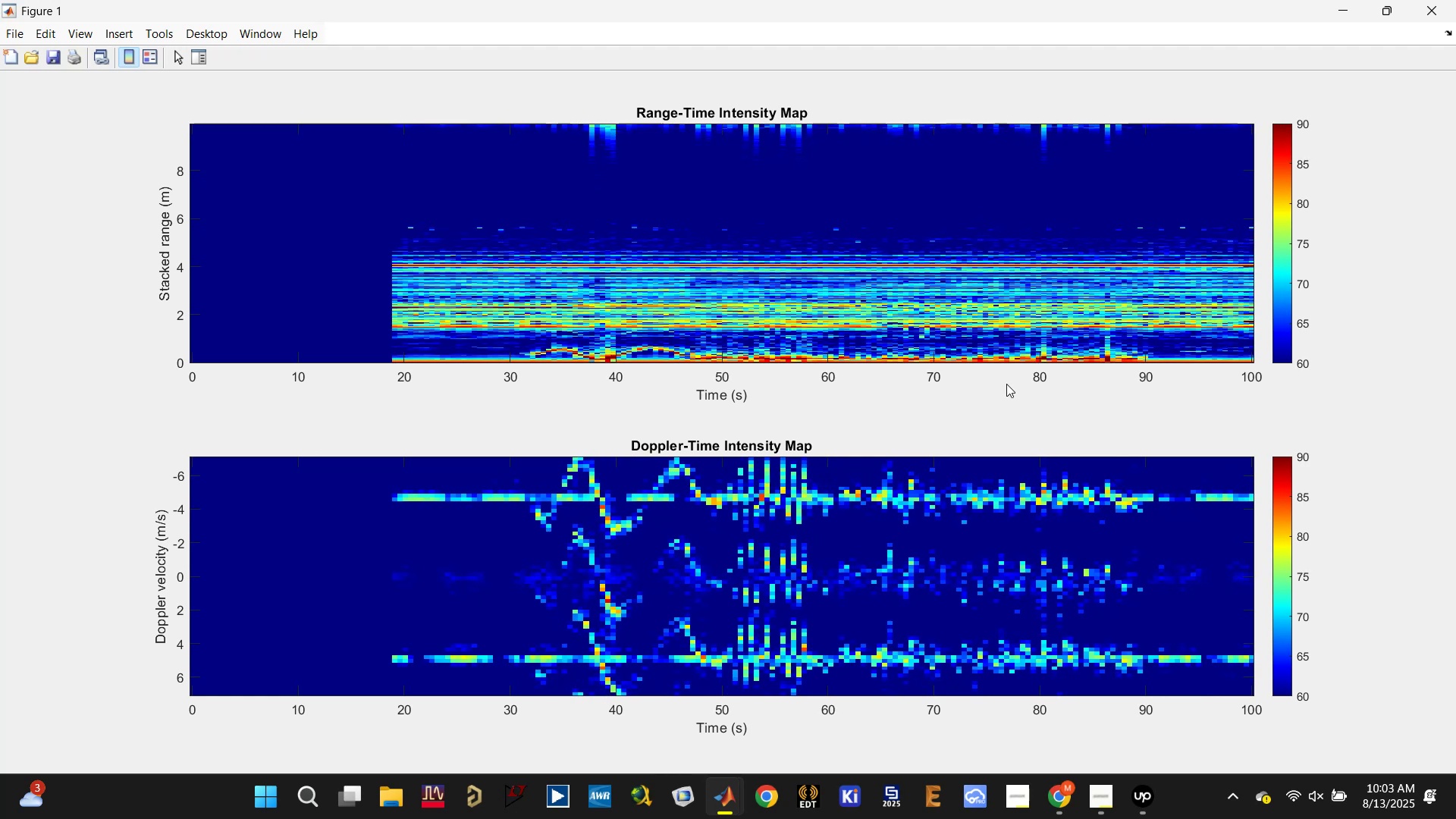 
wait(24.18)
 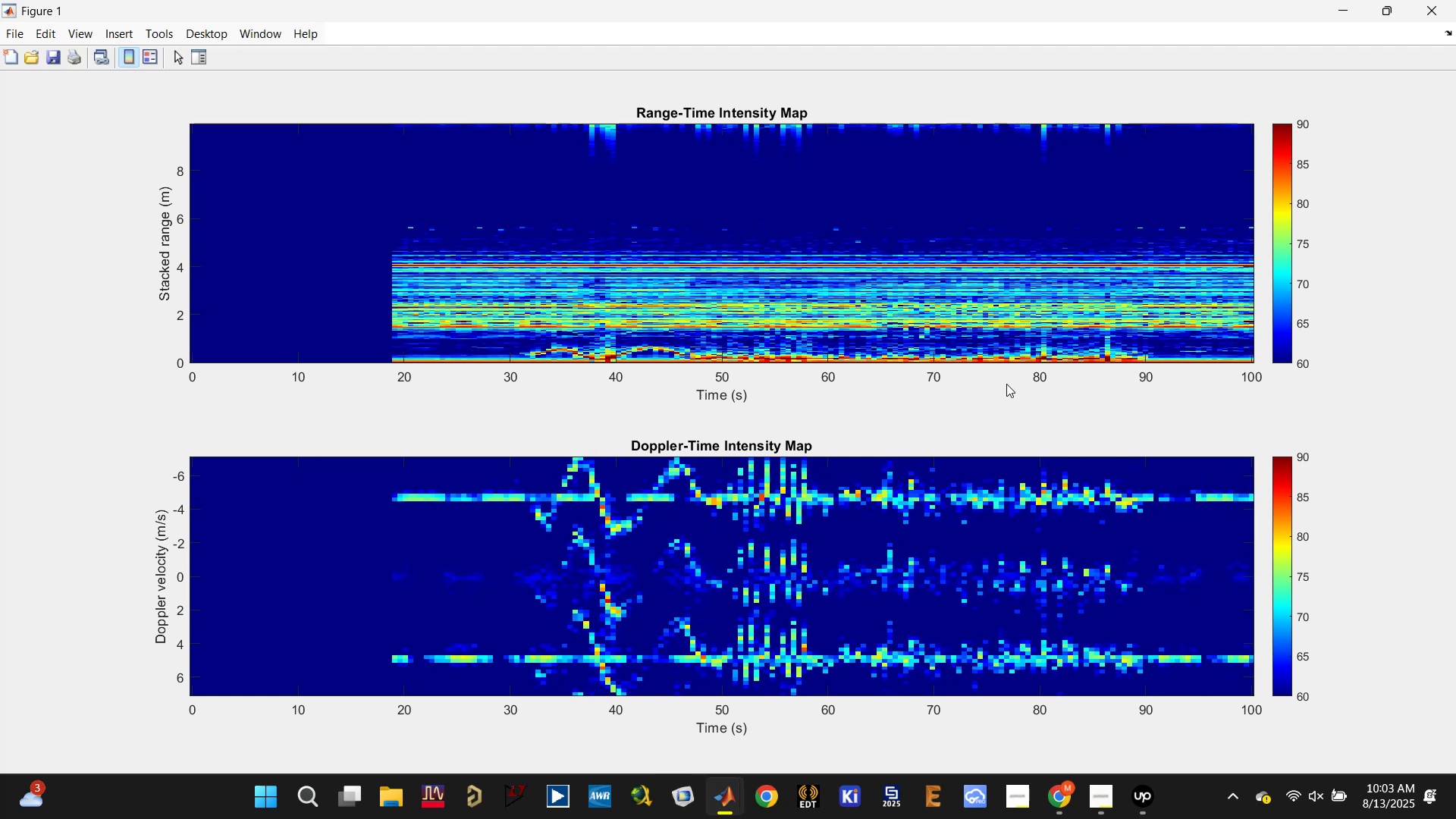 
left_click([1382, 14])
 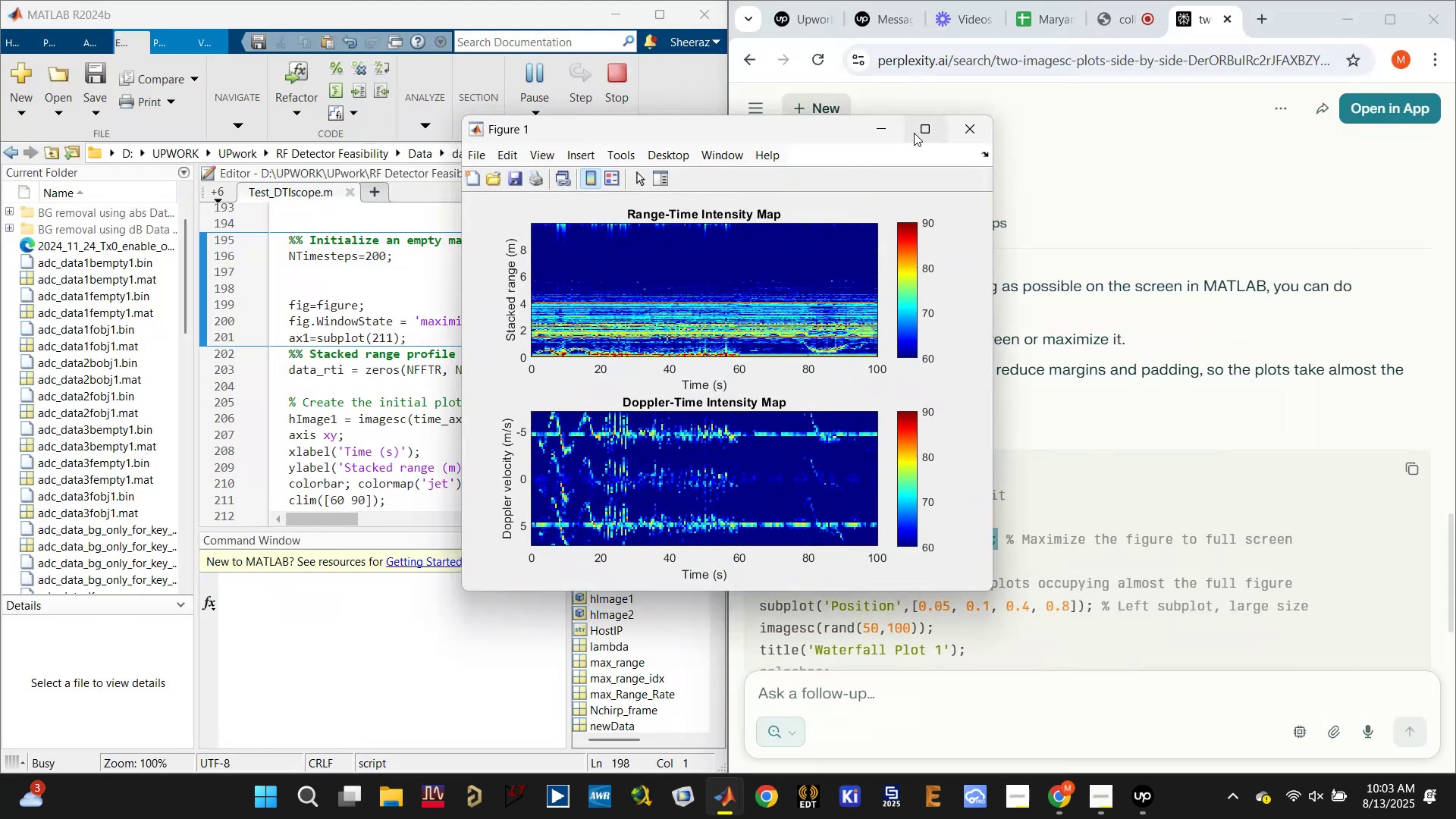 
left_click([957, 128])
 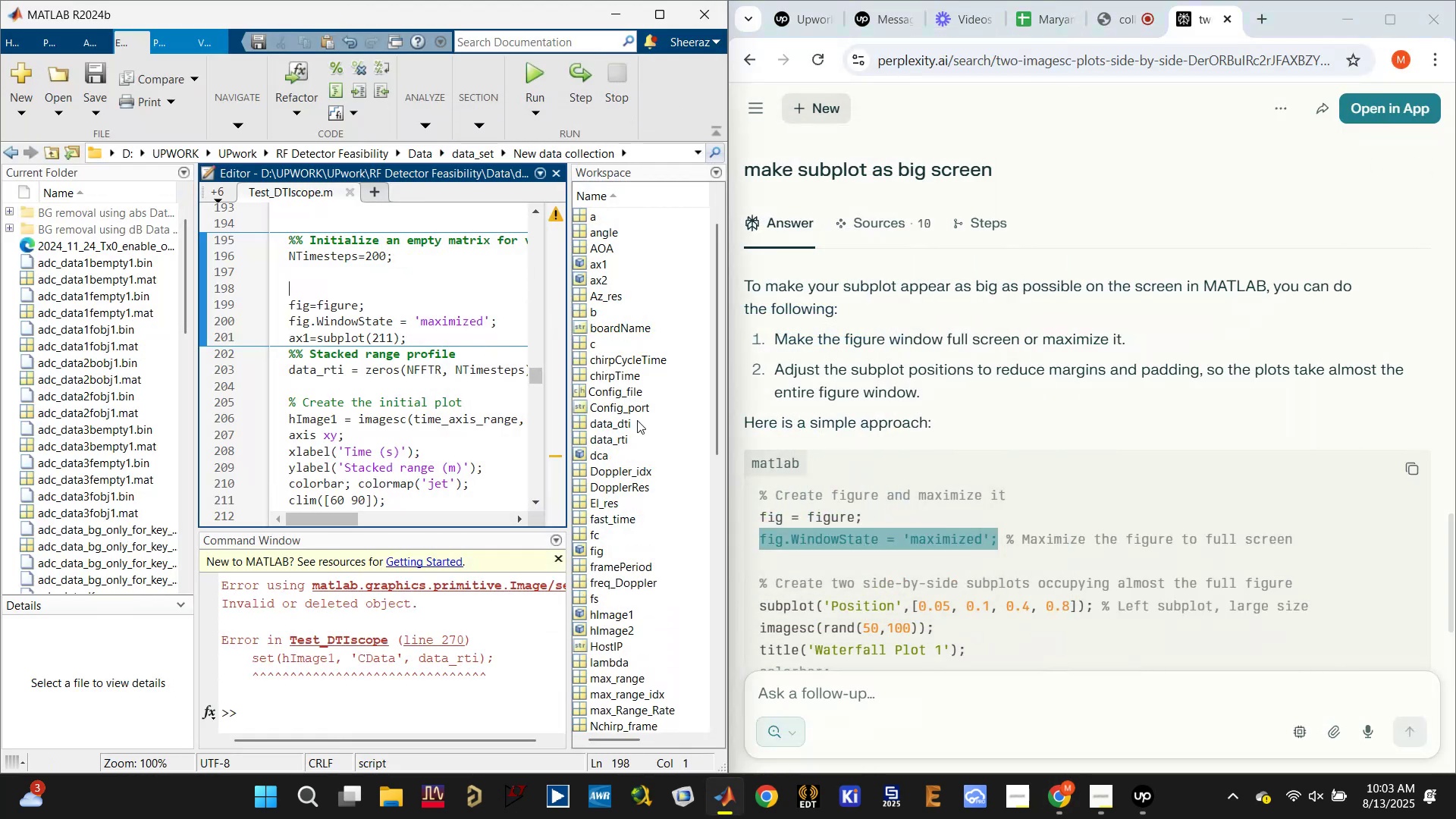 
left_click([893, 683])
 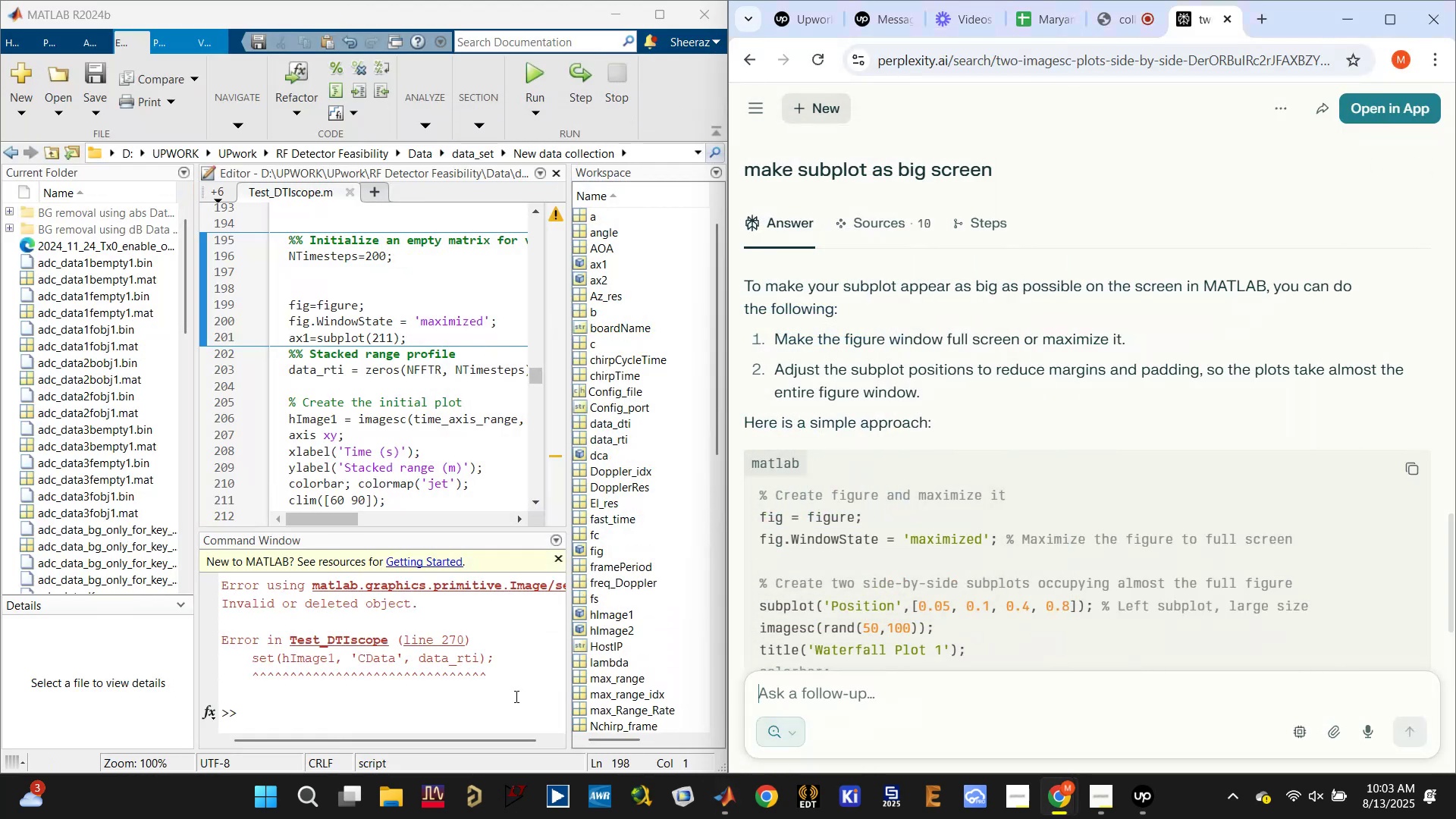 
scroll: coordinate [364, 327], scroll_direction: down, amount: 14.0
 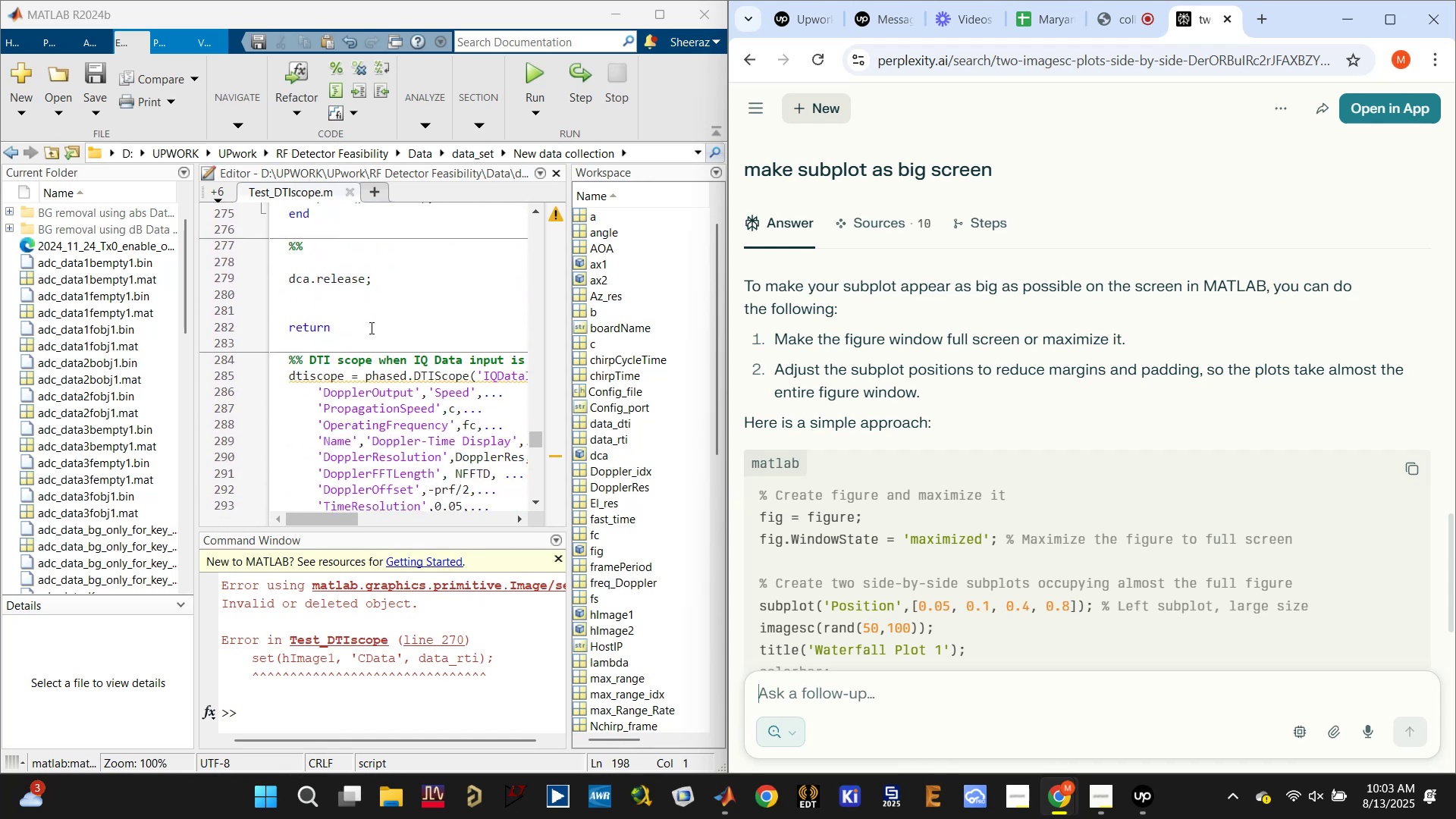 
left_click([384, 300])
 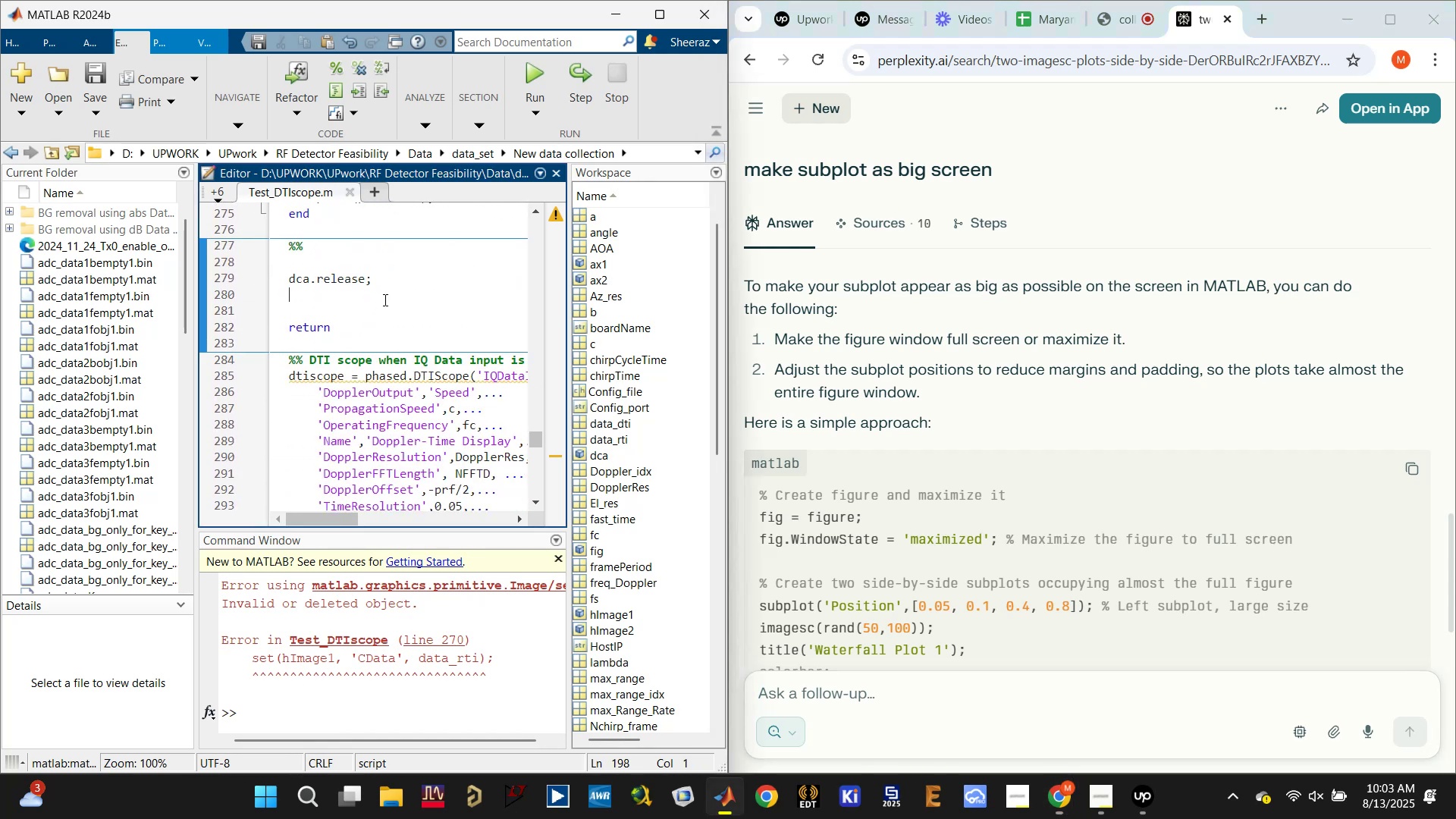 
key(Control+Enter)
 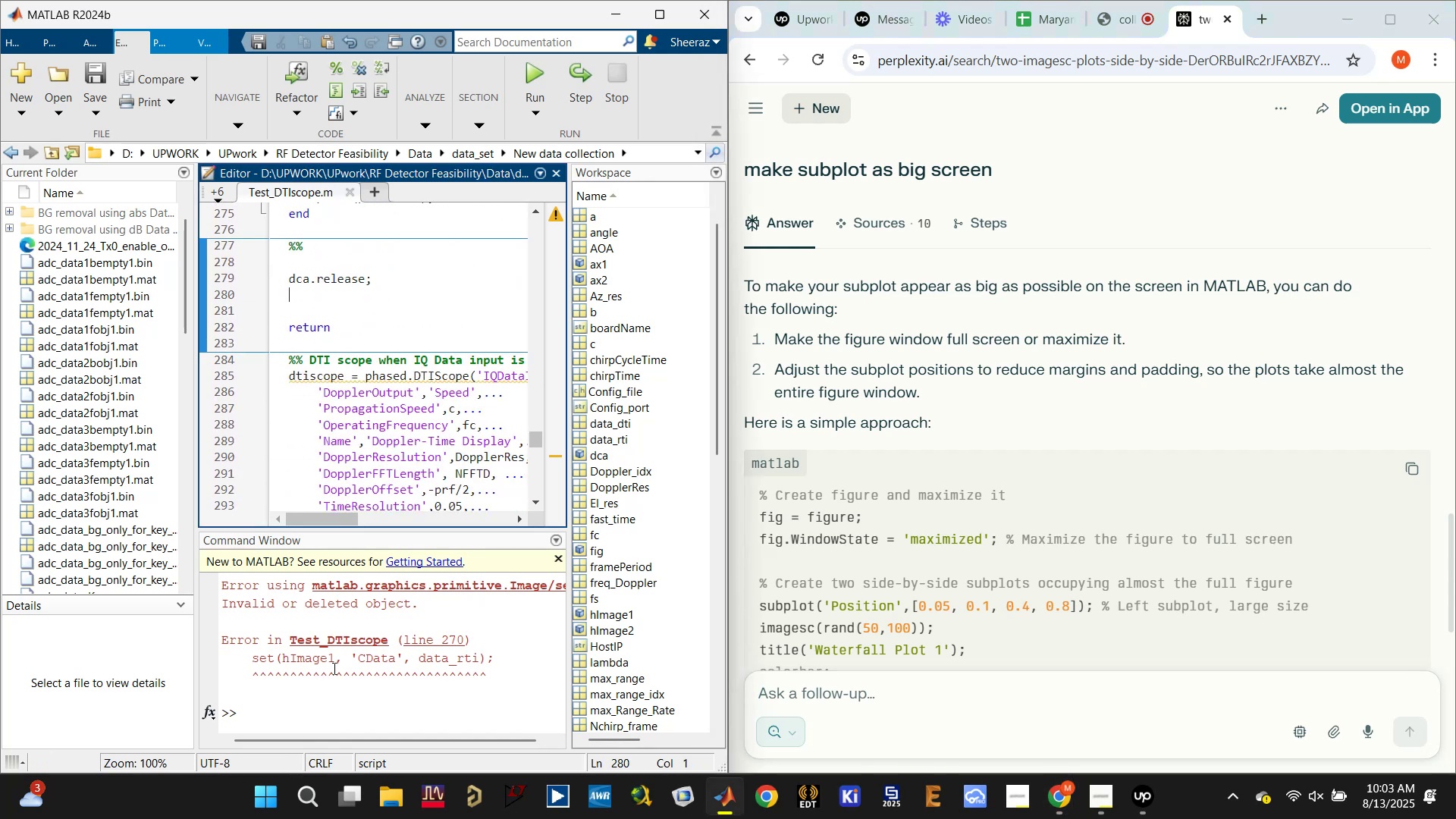 
left_click([324, 710])
 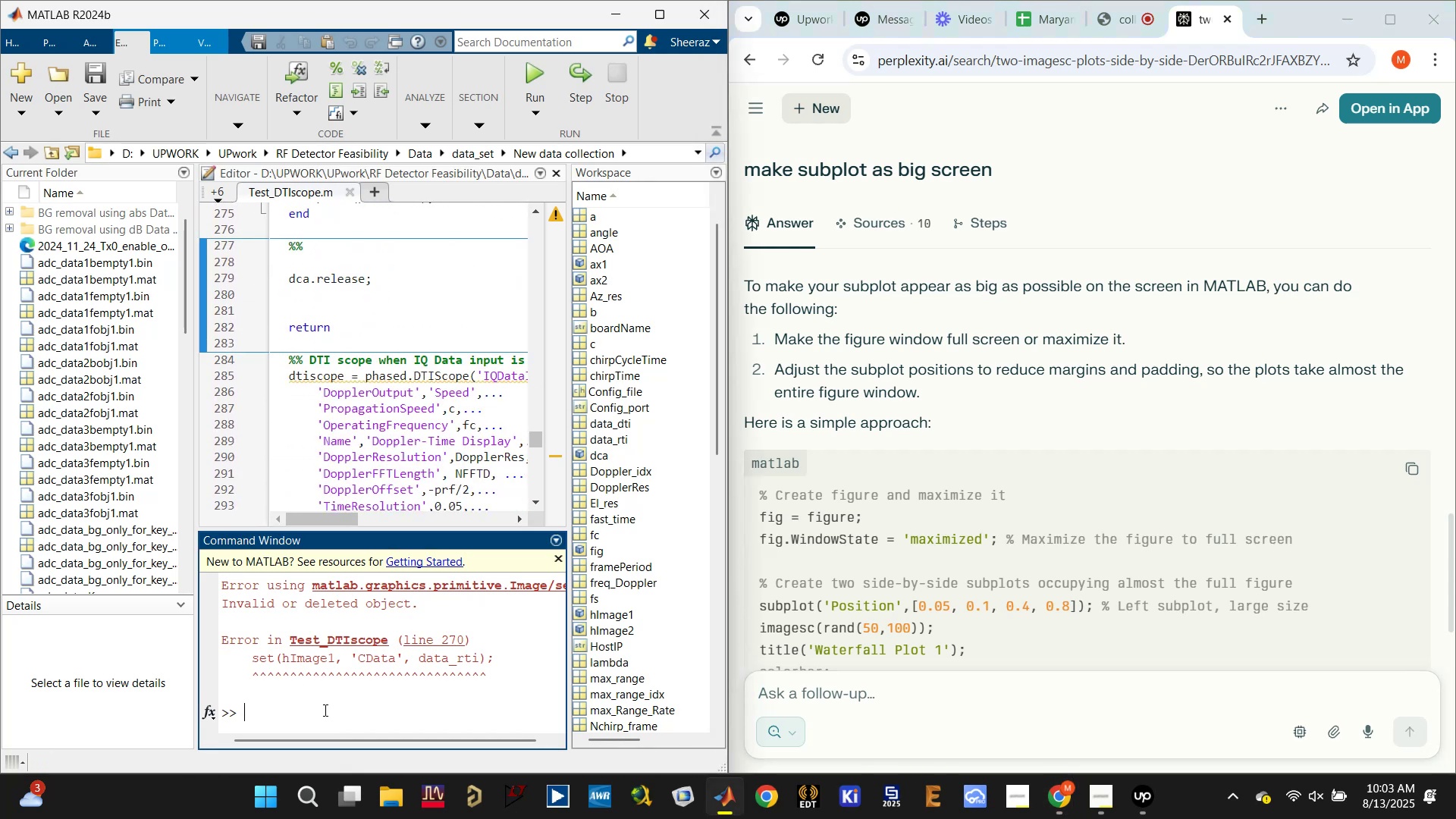 
type(clc)
 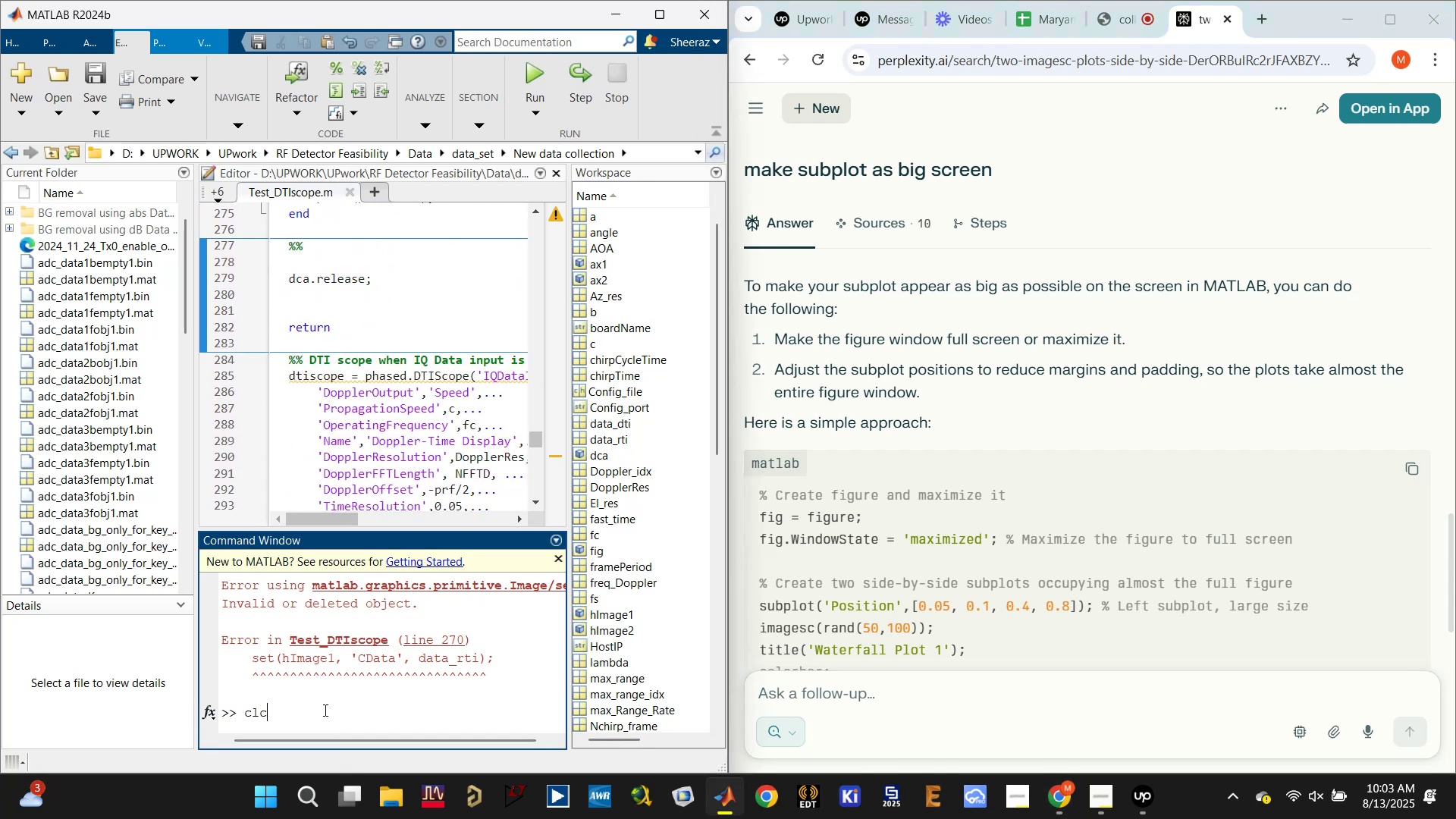 
key(Enter)
 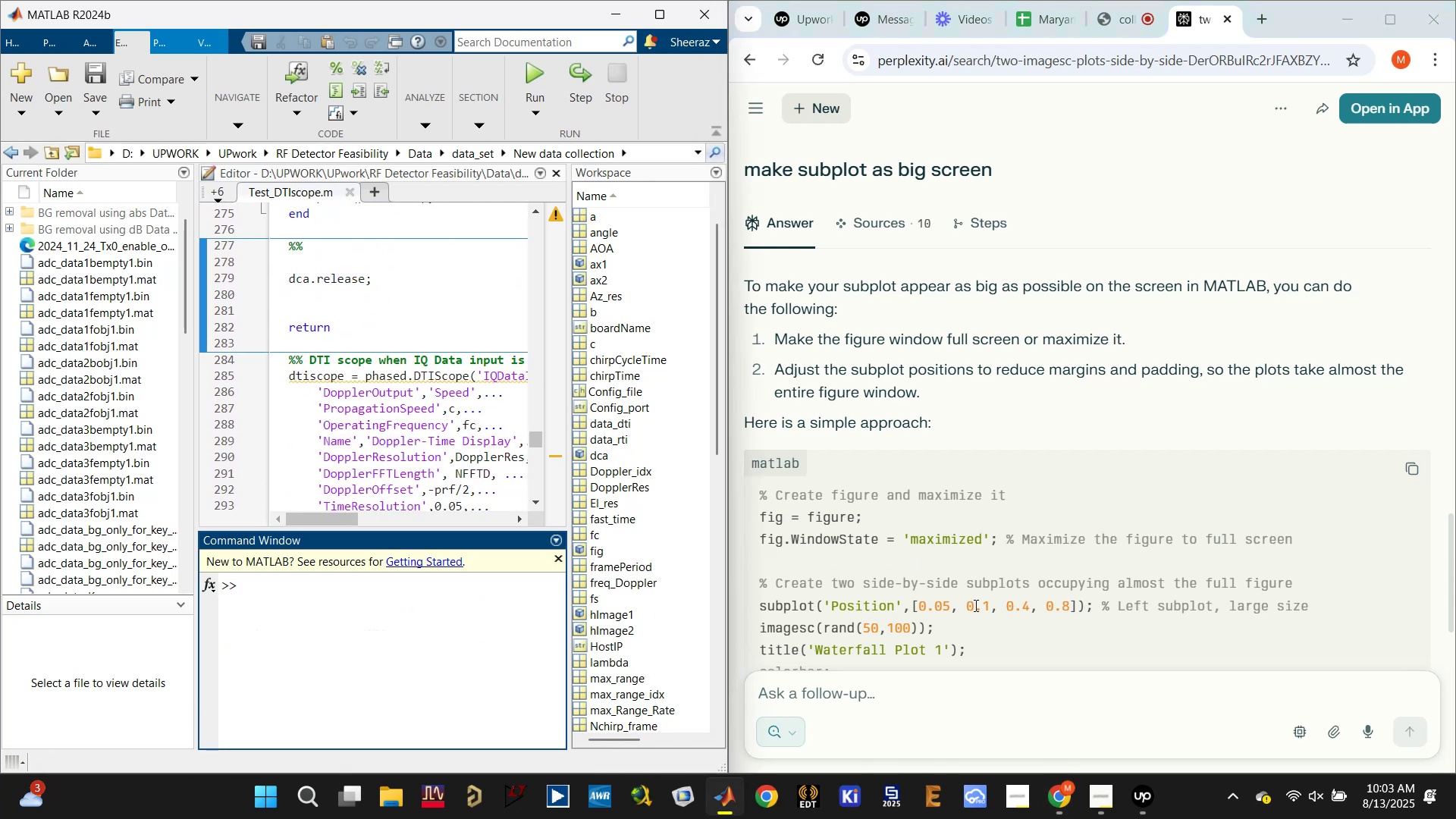 
left_click([910, 704])
 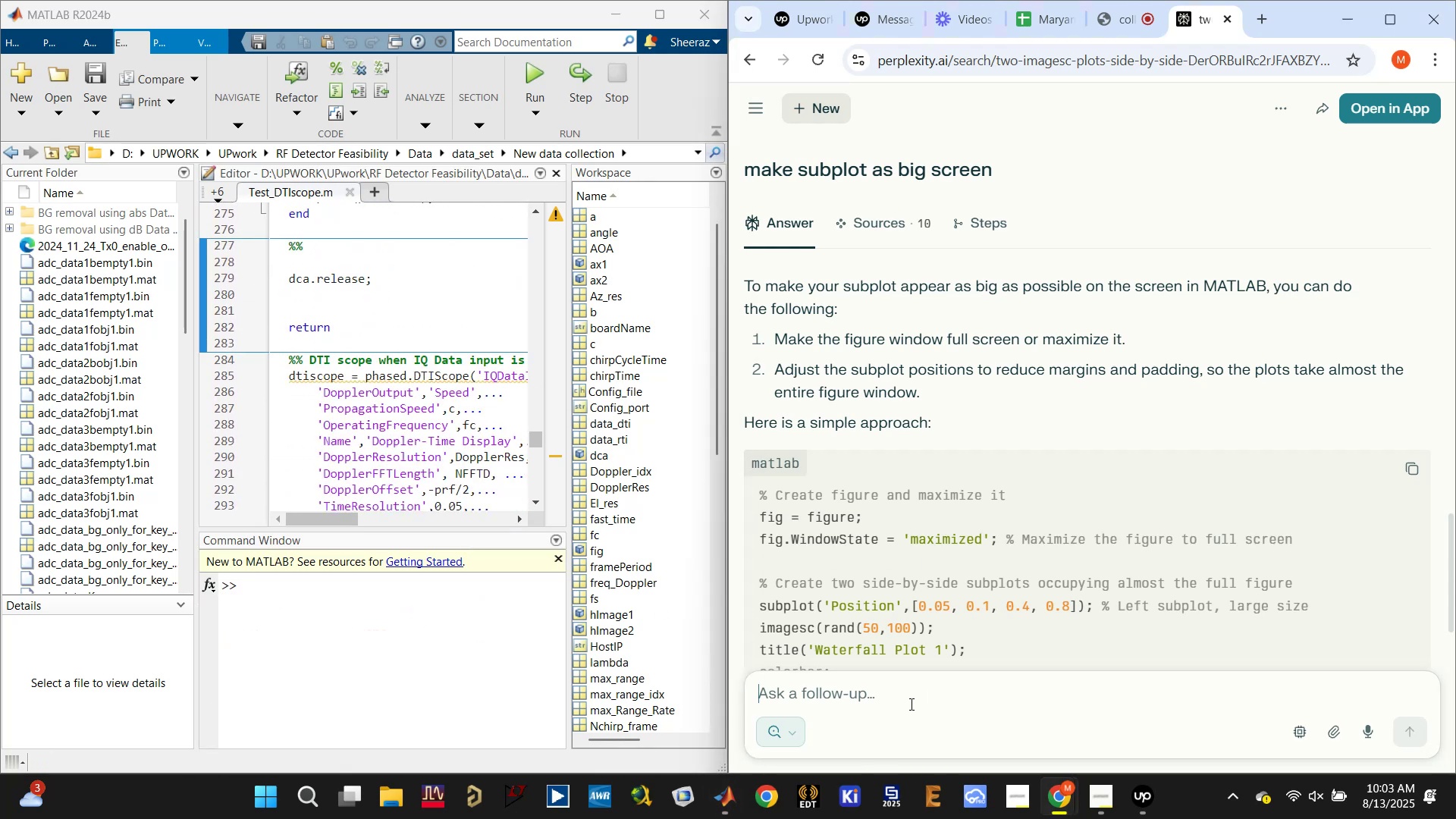 
type(showing elapsed time in title of this figure)
 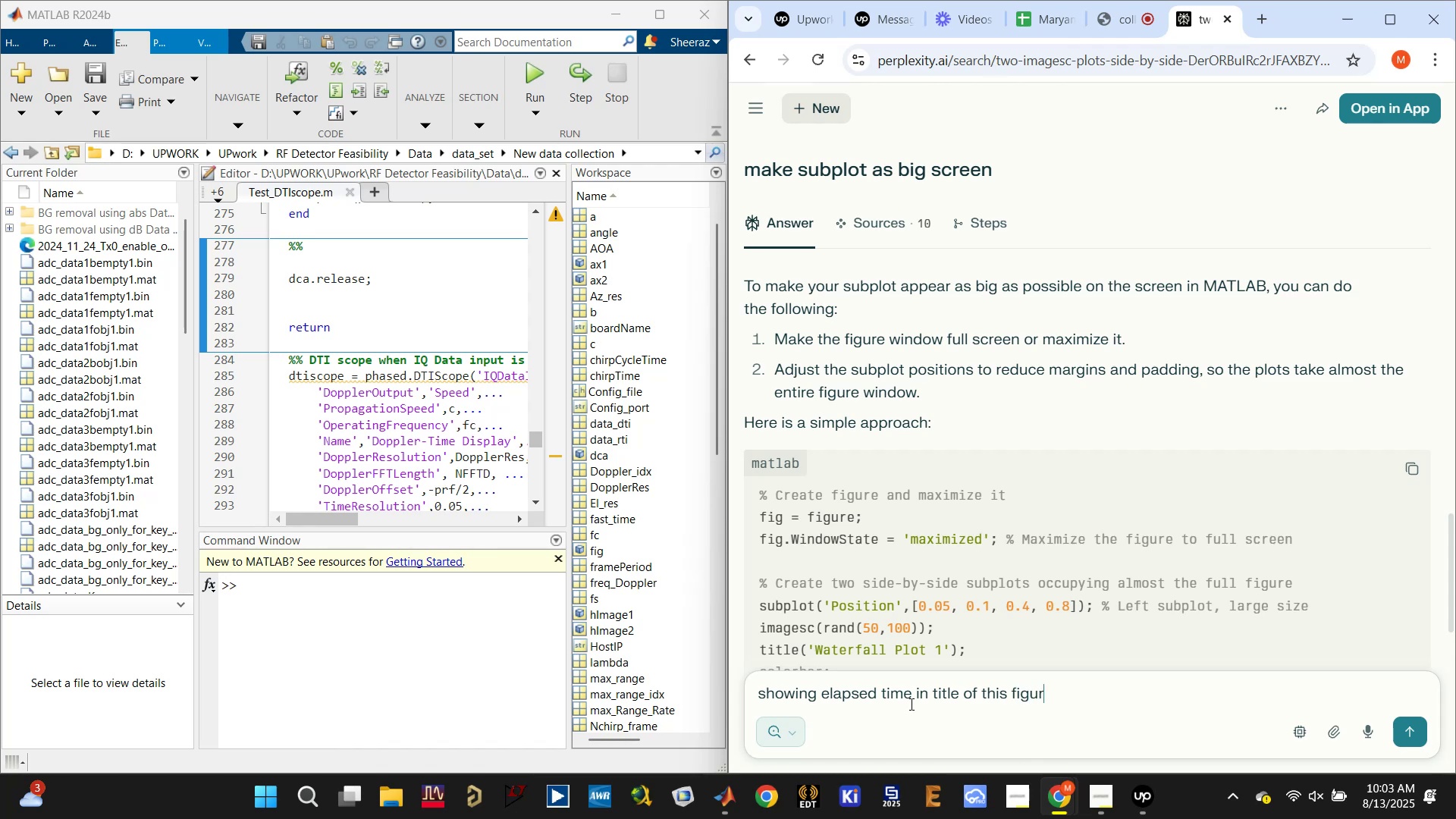 
key(Enter)
 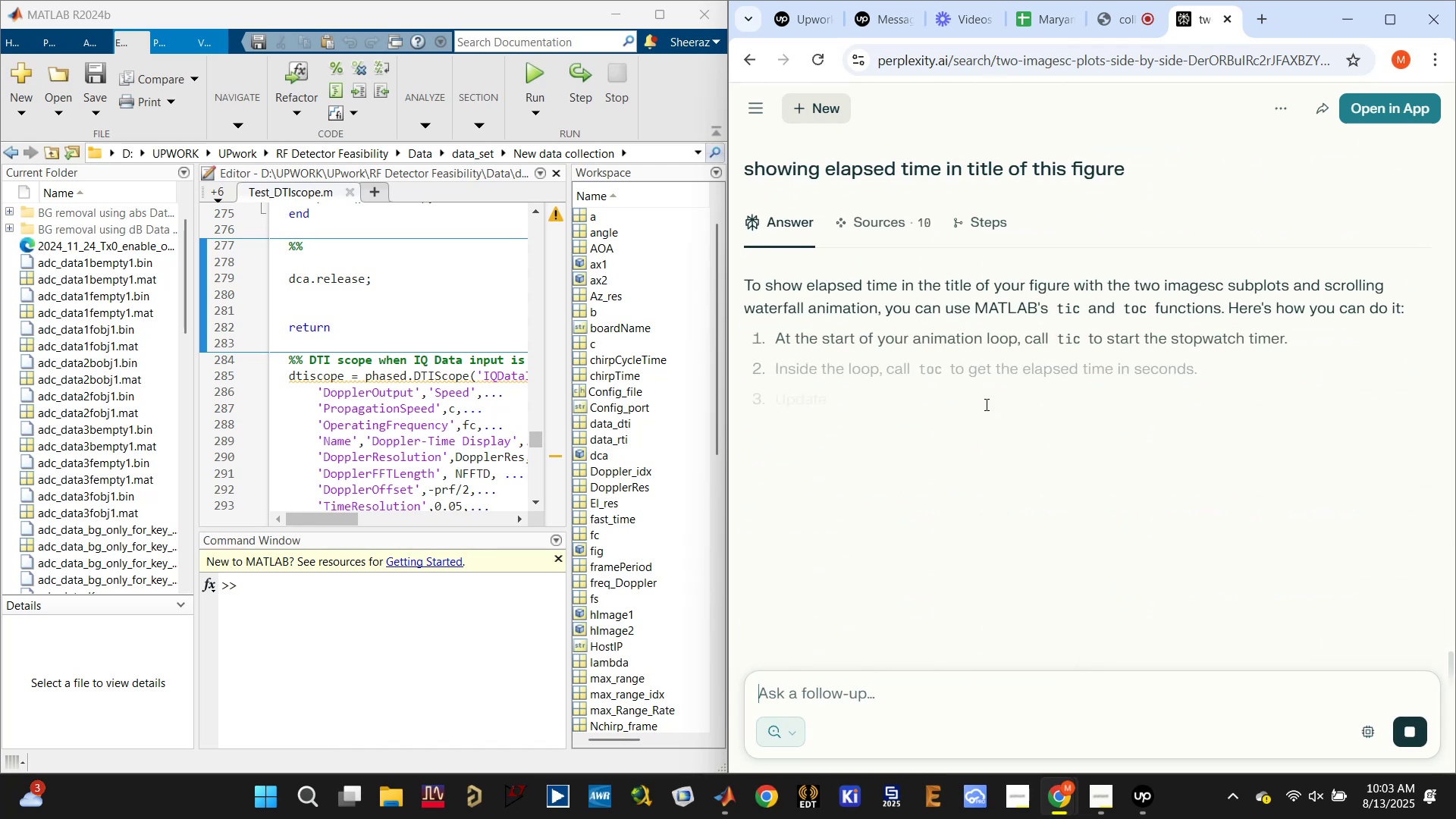 
scroll: coordinate [962, 450], scroll_direction: down, amount: 5.0
 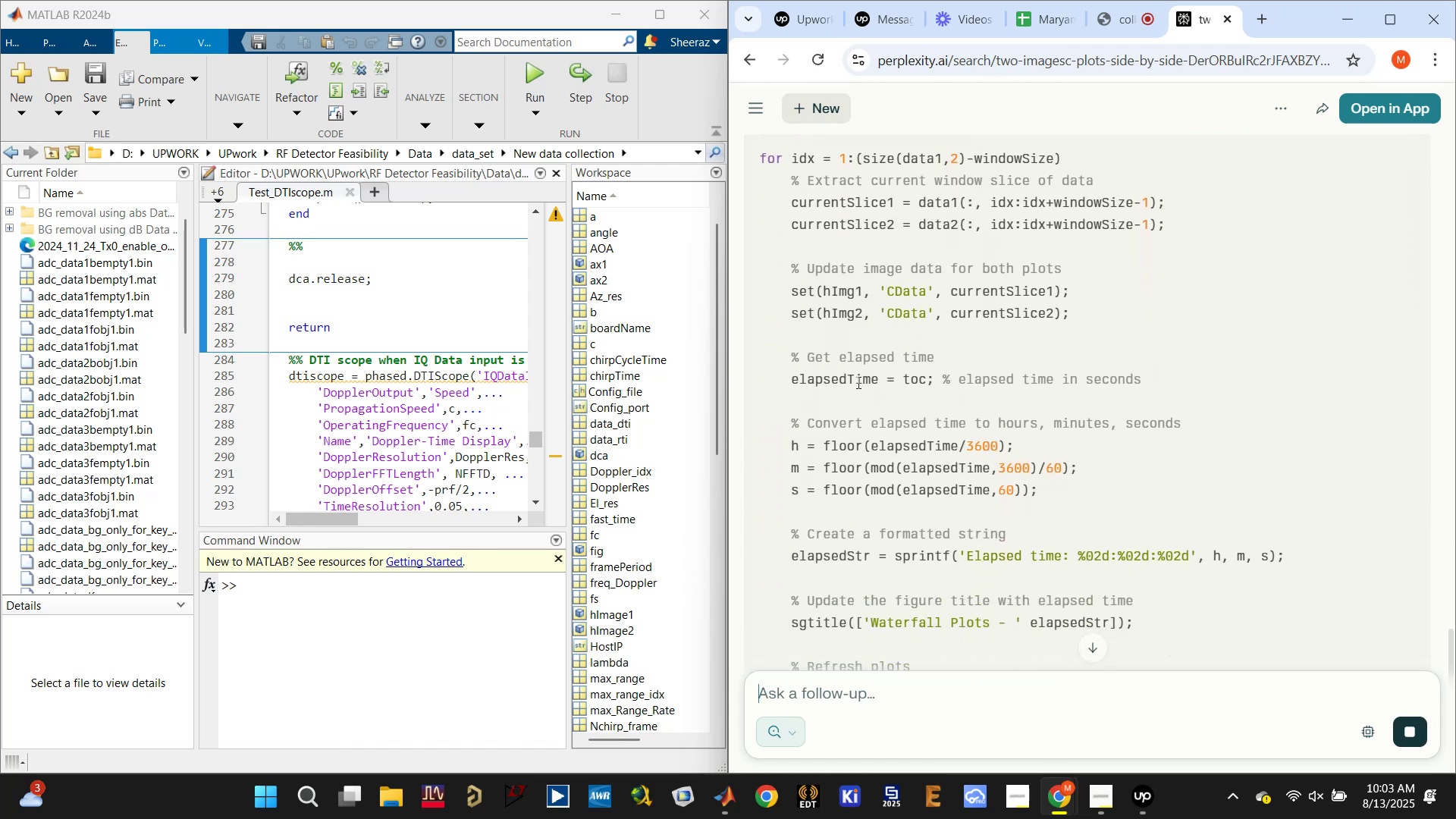 
double_click([855, 379])
 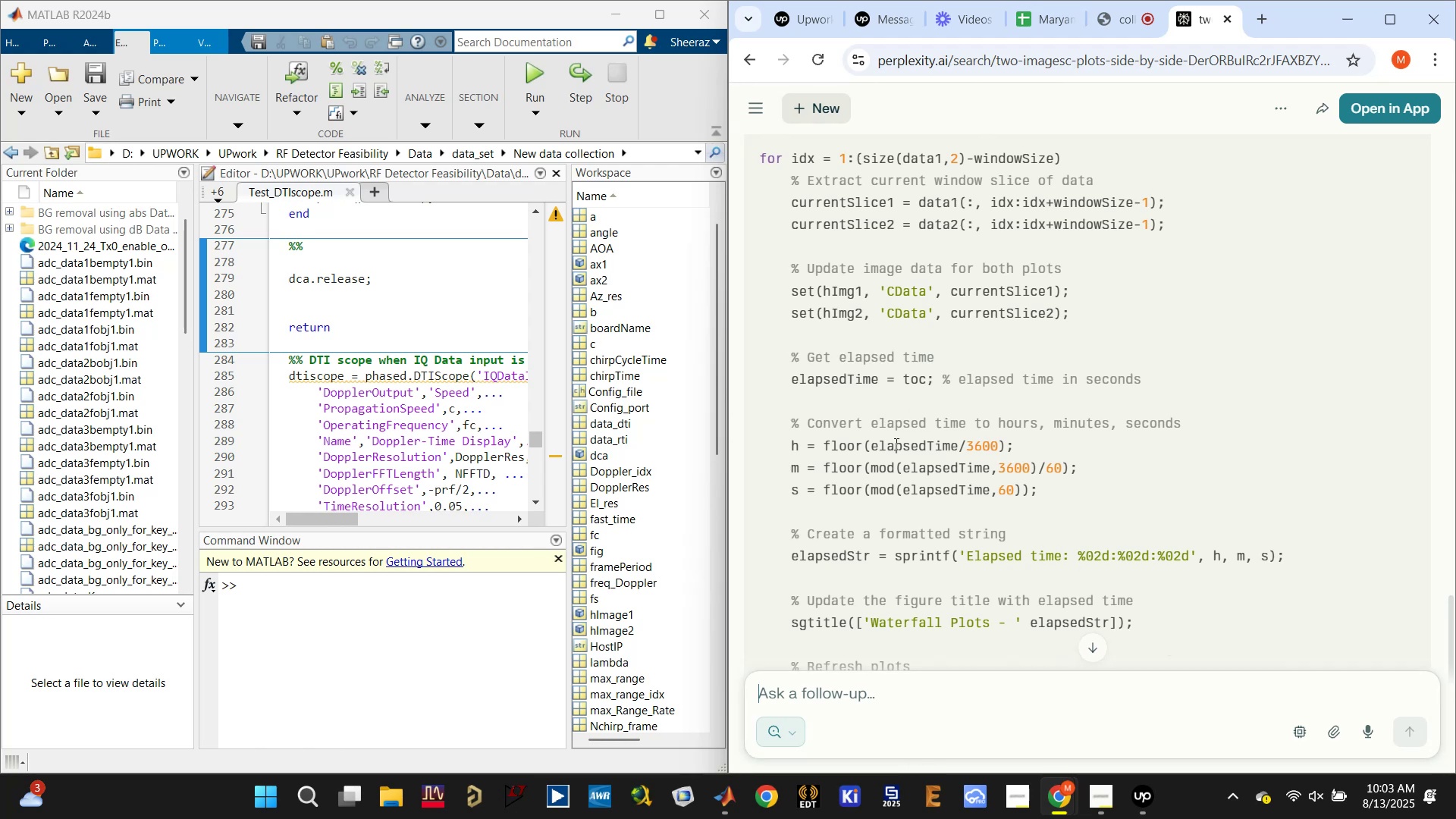 
scroll: coordinate [895, 441], scroll_direction: down, amount: 1.0
 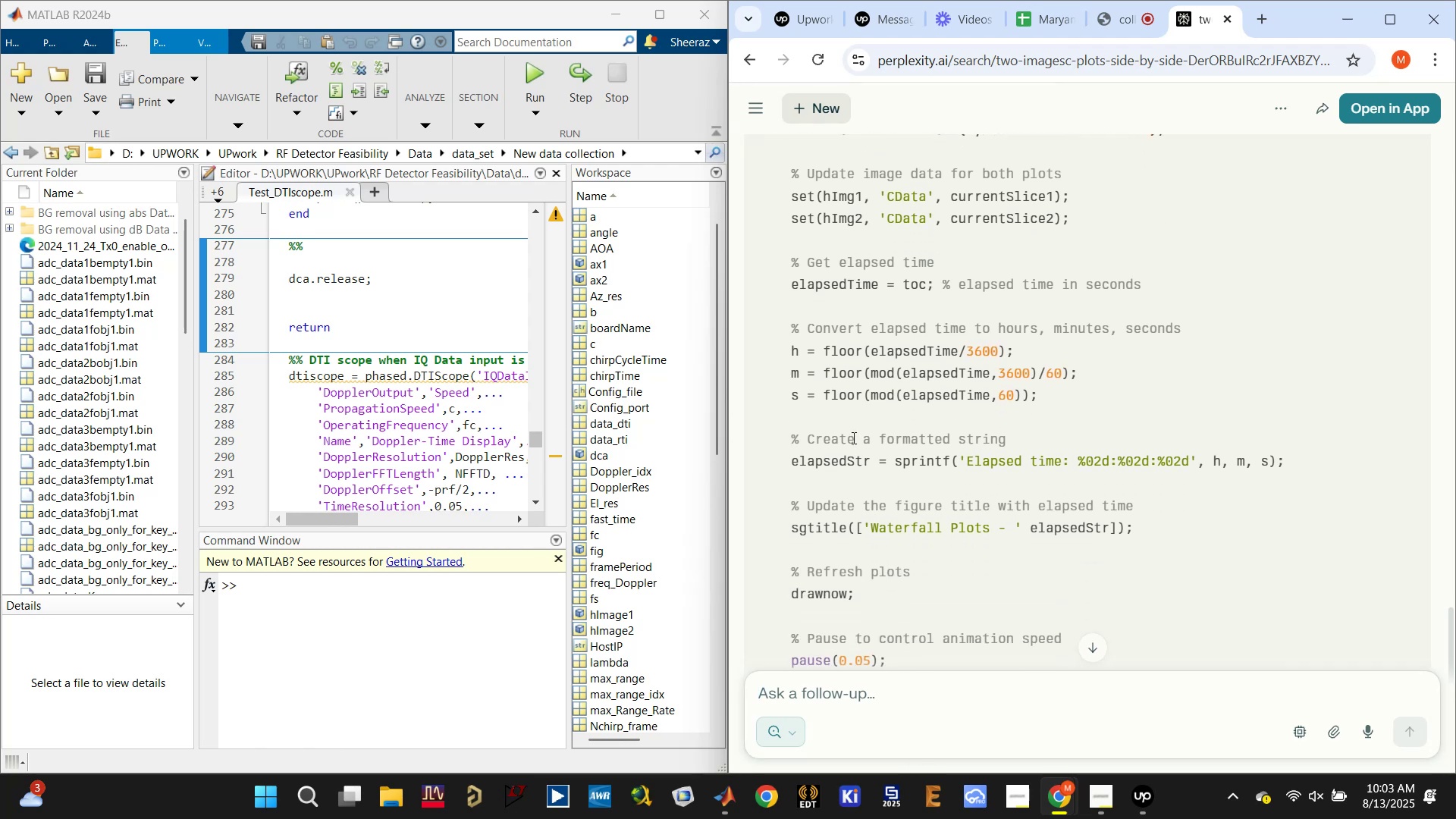 
wait(6.07)
 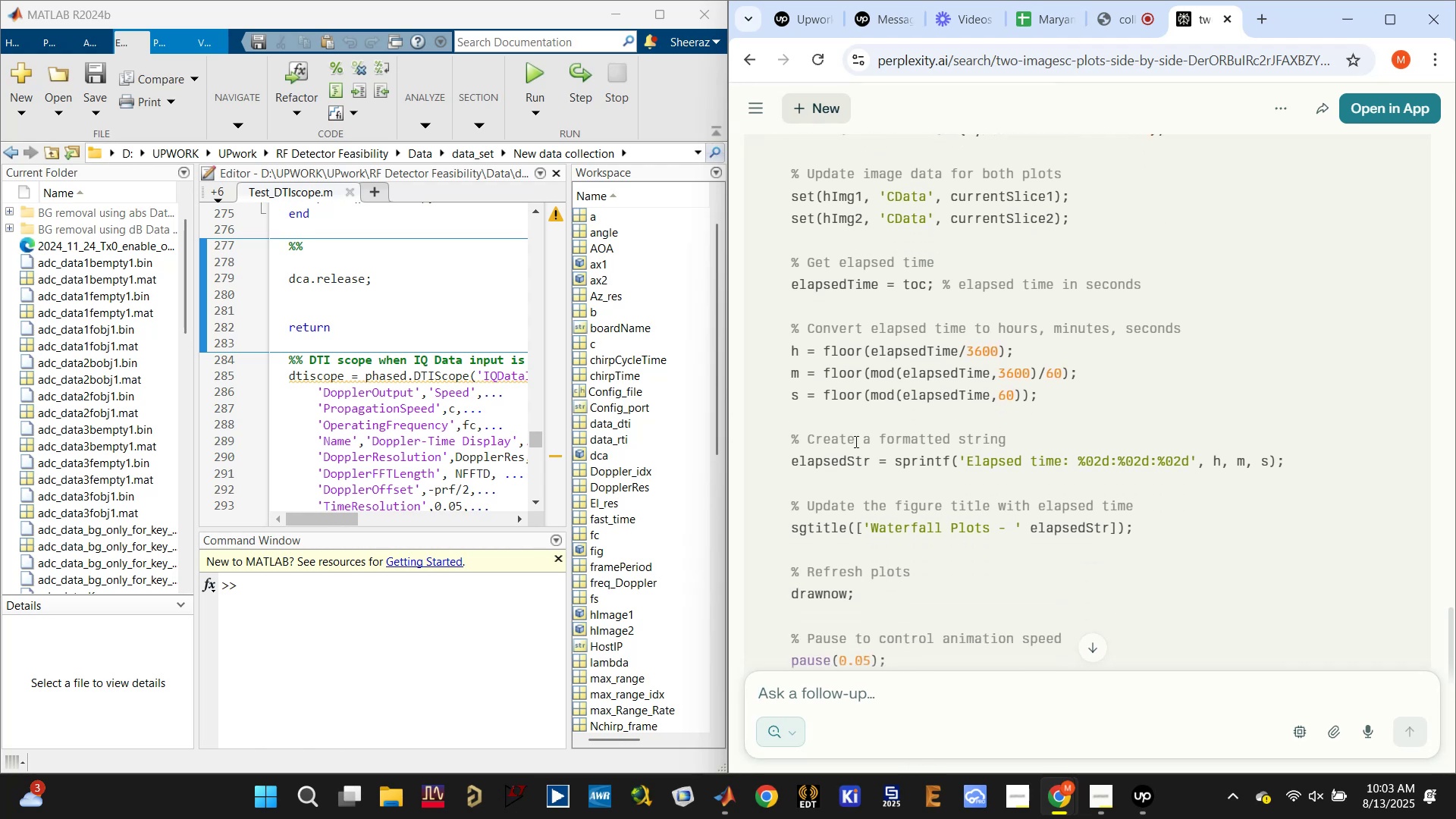 
scroll: coordinate [852, 438], scroll_direction: down, amount: 1.0
 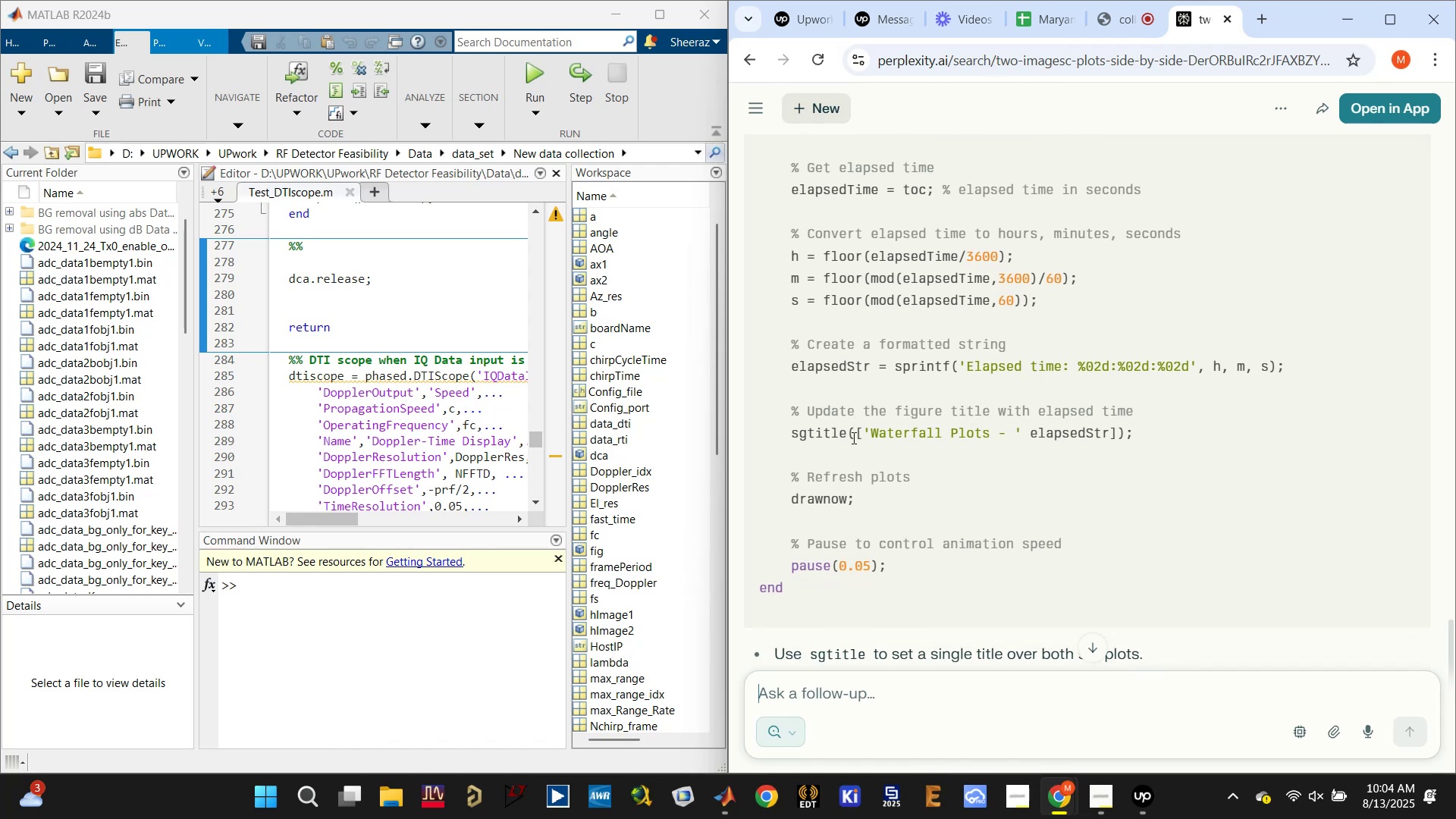 
scroll: coordinate [852, 438], scroll_direction: up, amount: 1.0
 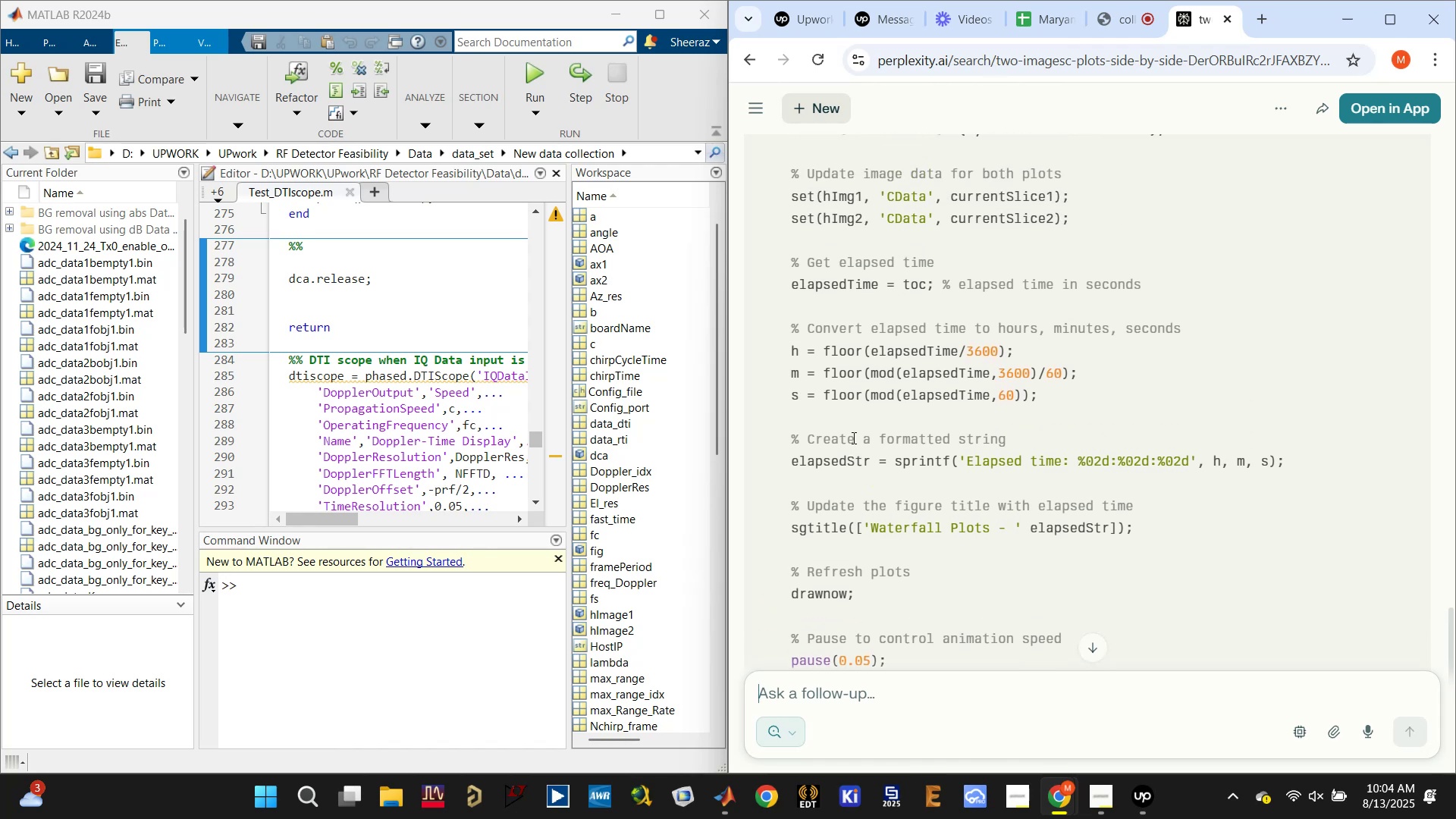 
scroll: coordinate [852, 438], scroll_direction: down, amount: 2.0
 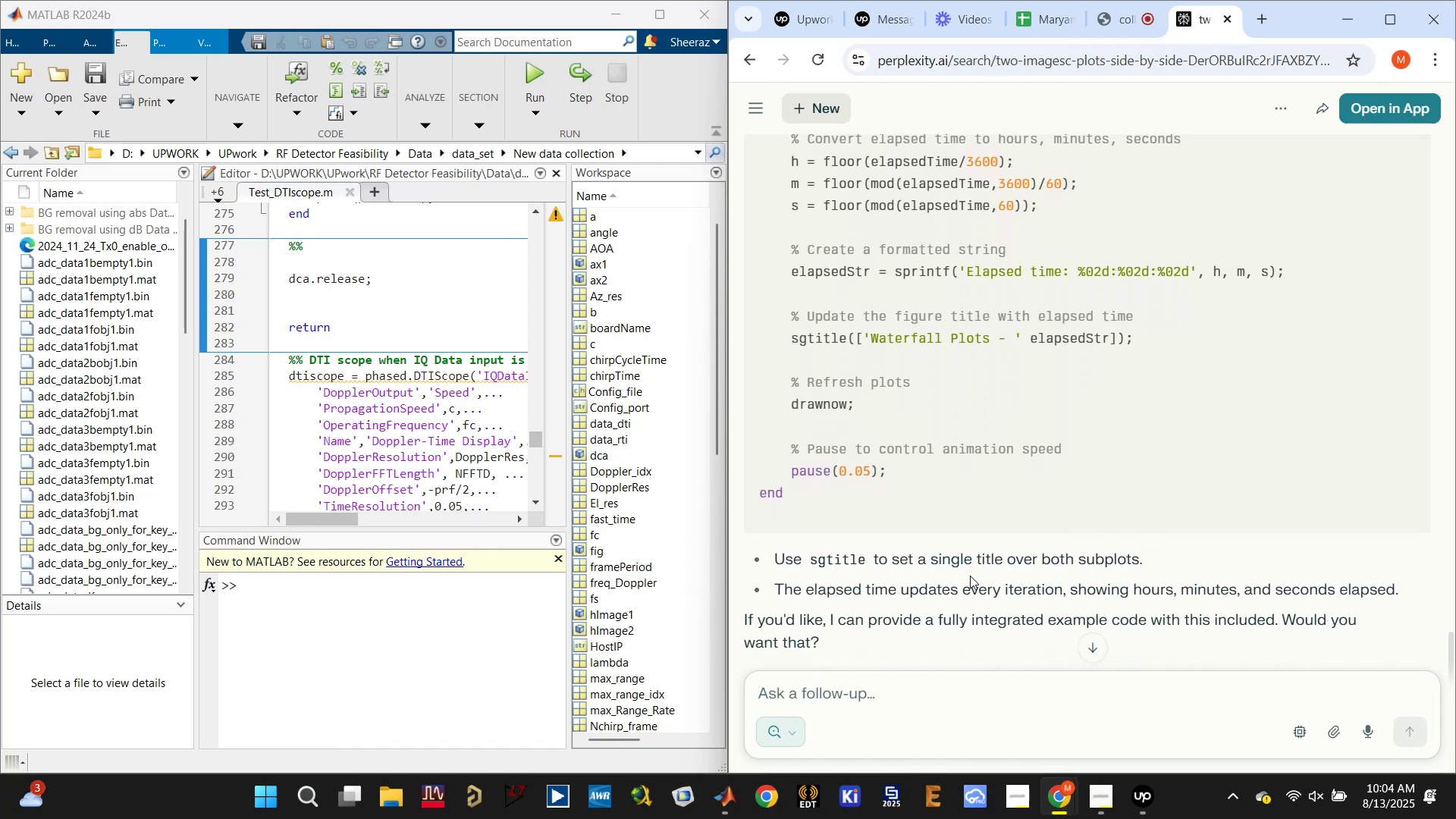 
left_click_drag(start_coordinate=[927, 560], to_coordinate=[1015, 557])
 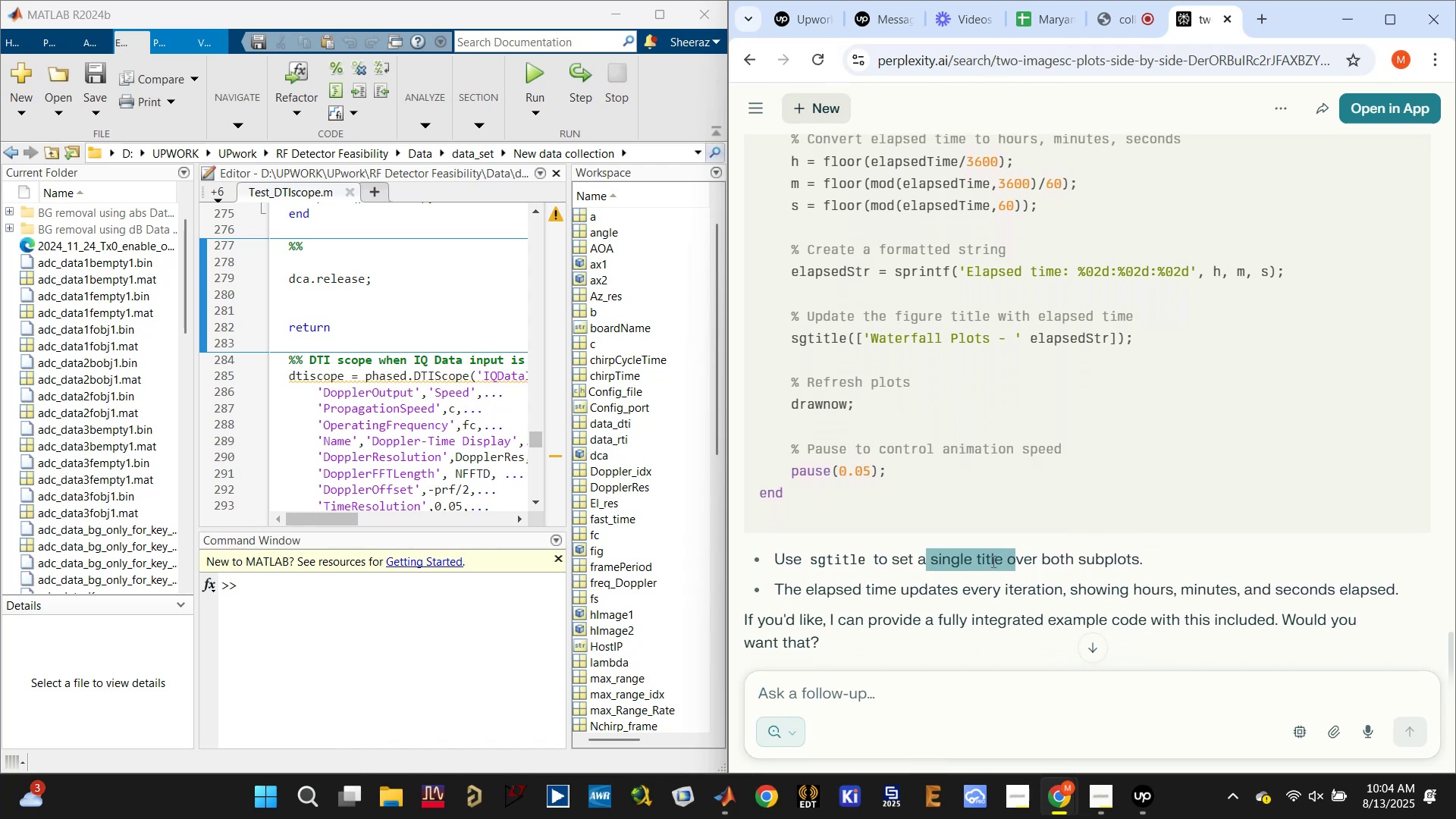 
left_click([980, 561])
 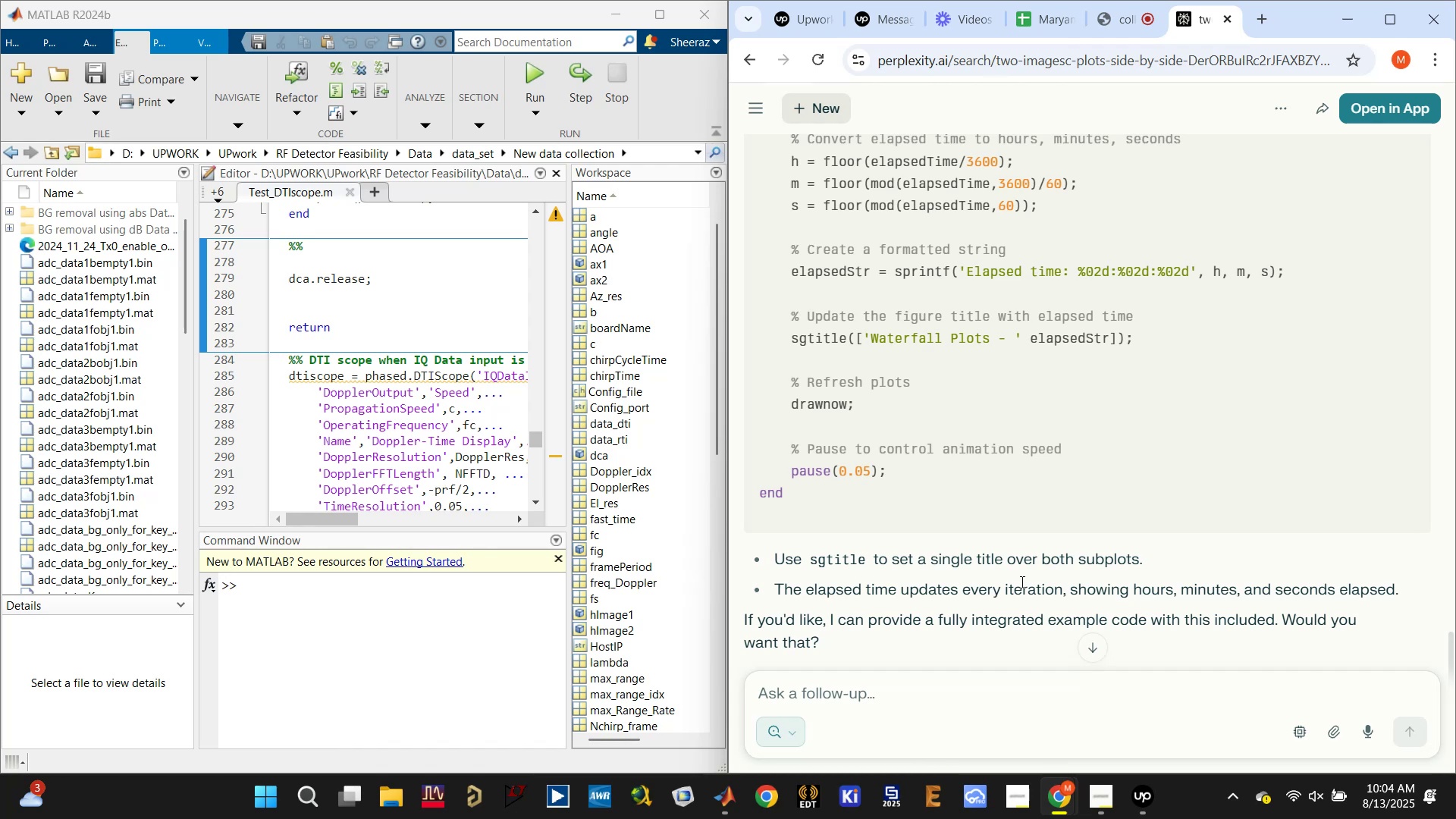 
scroll: coordinate [953, 469], scroll_direction: up, amount: 3.0
 